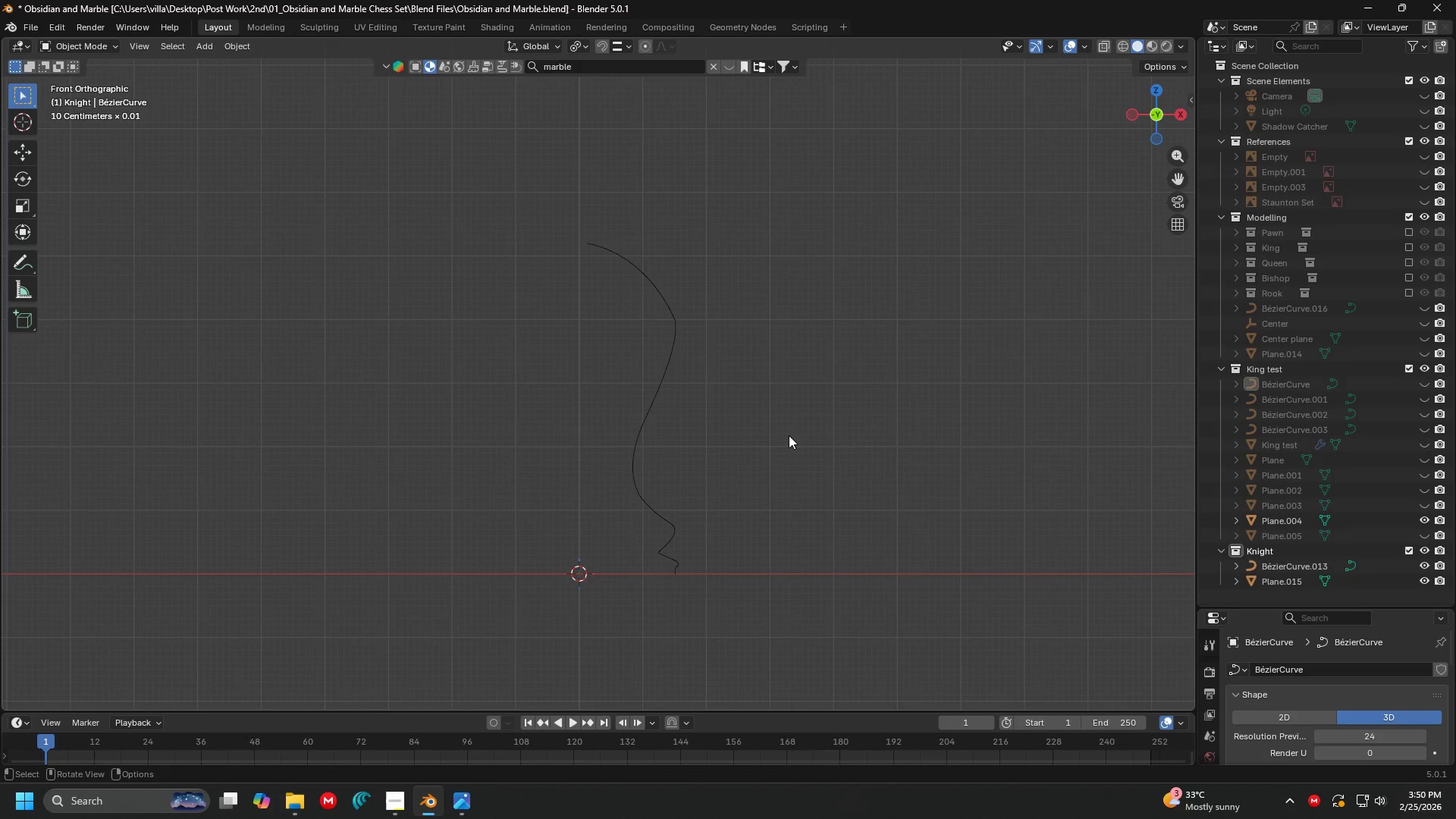 
scroll: coordinate [780, 454], scroll_direction: up, amount: 3.0
 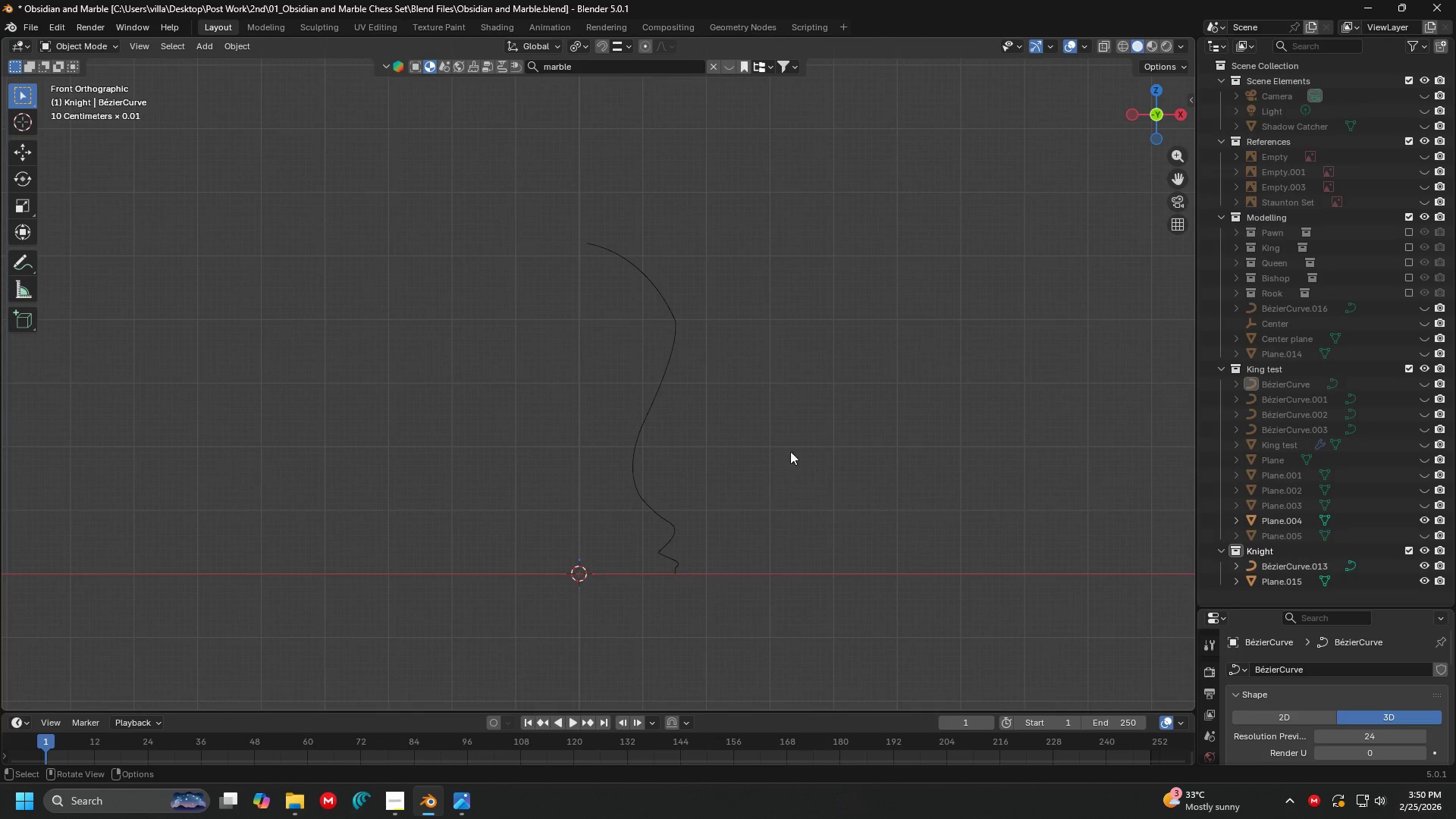 
wait(6.17)
 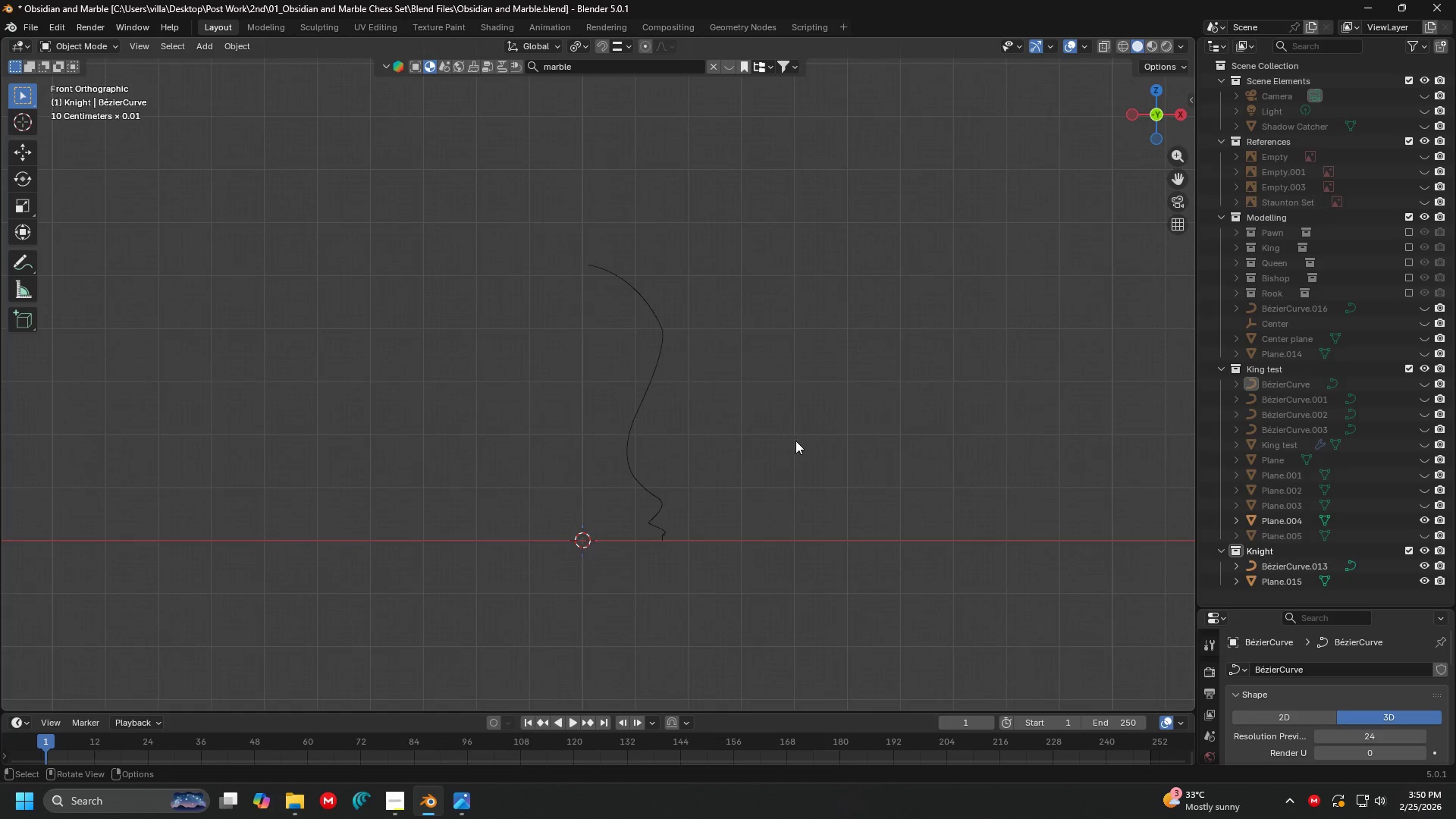 
left_click([842, 415])
 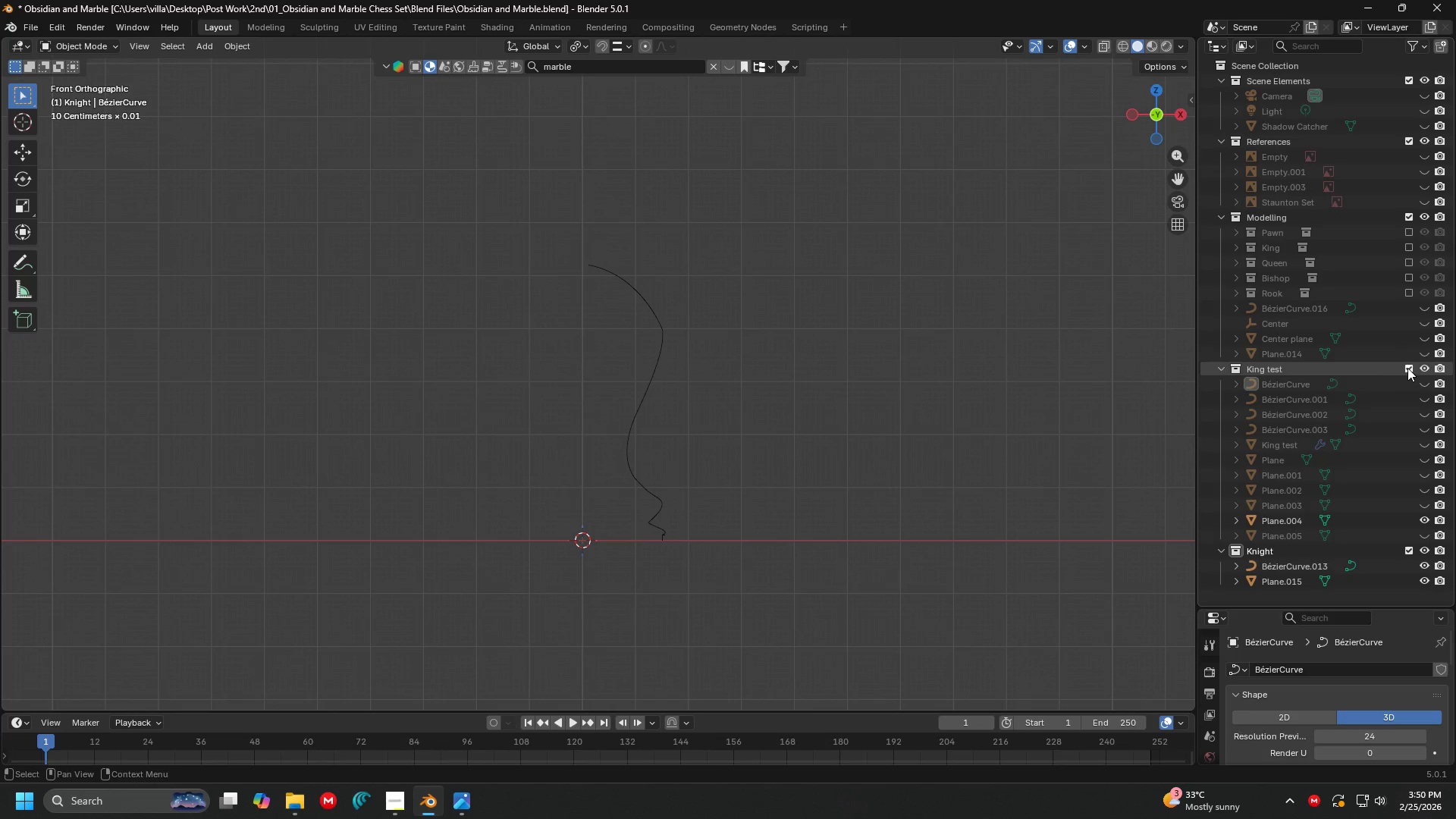 
scroll: coordinate [789, 435], scroll_direction: down, amount: 1.0
 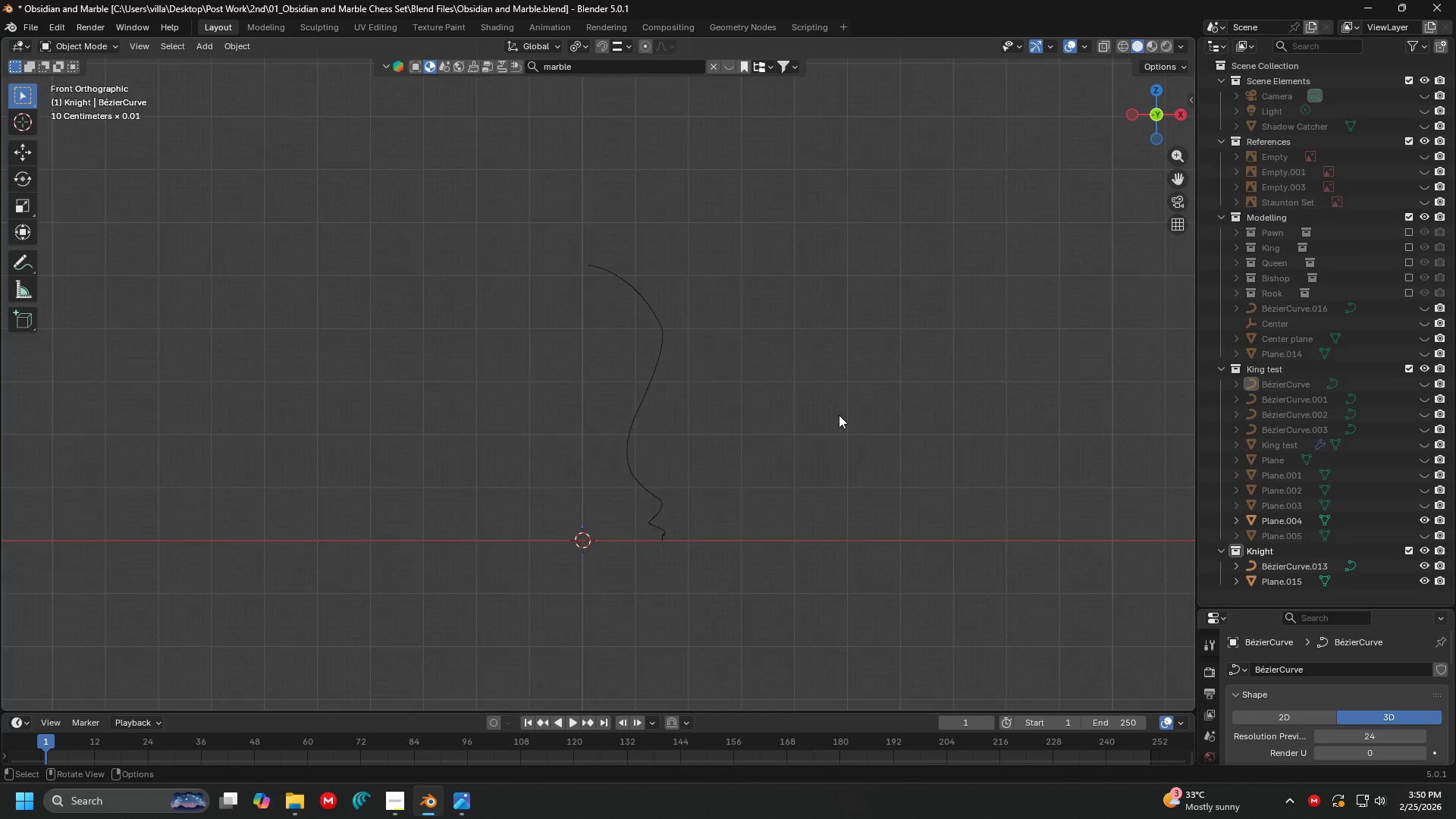 
left_click([1407, 368])
 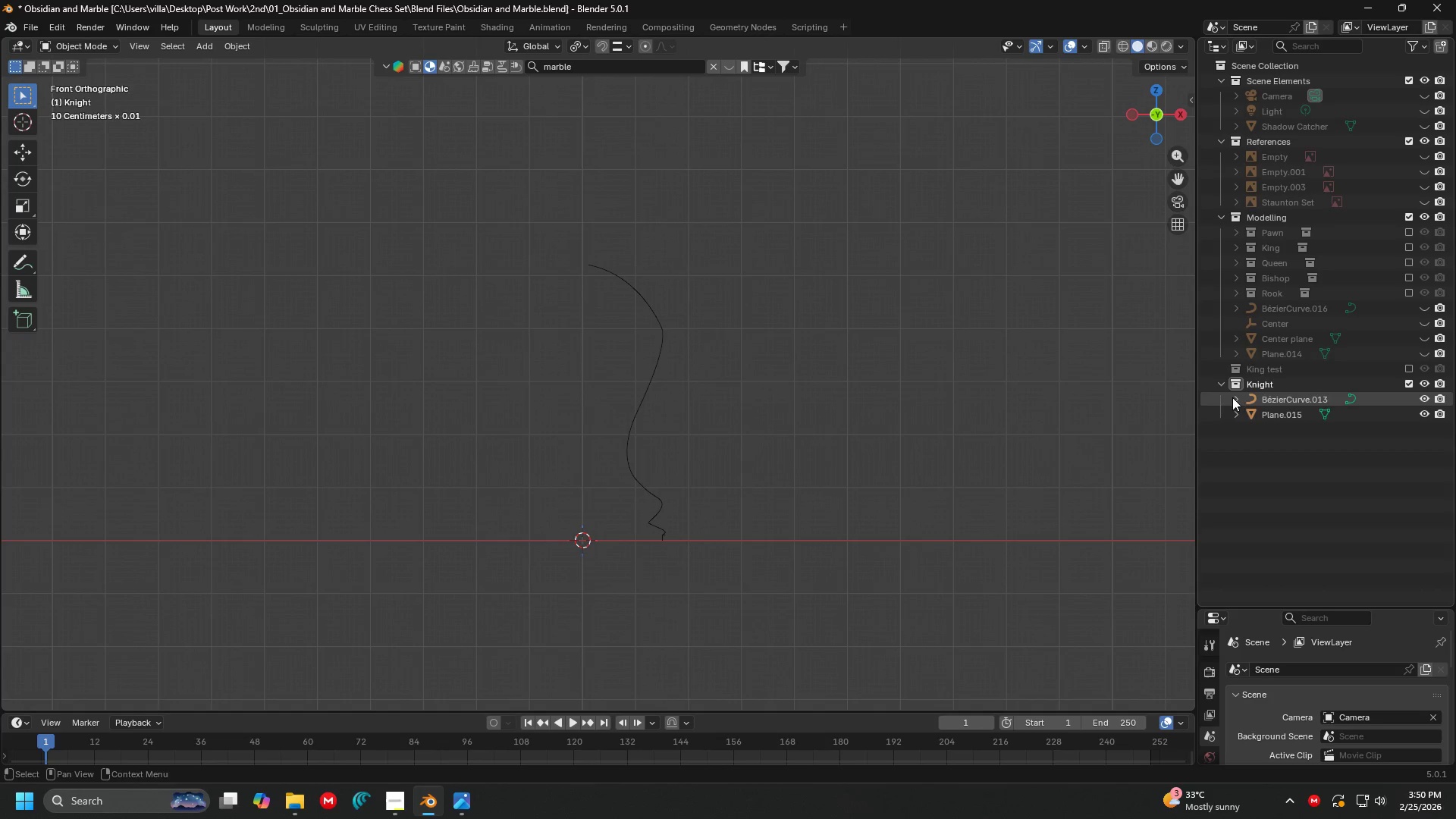 
key(Shift+ShiftLeft)
 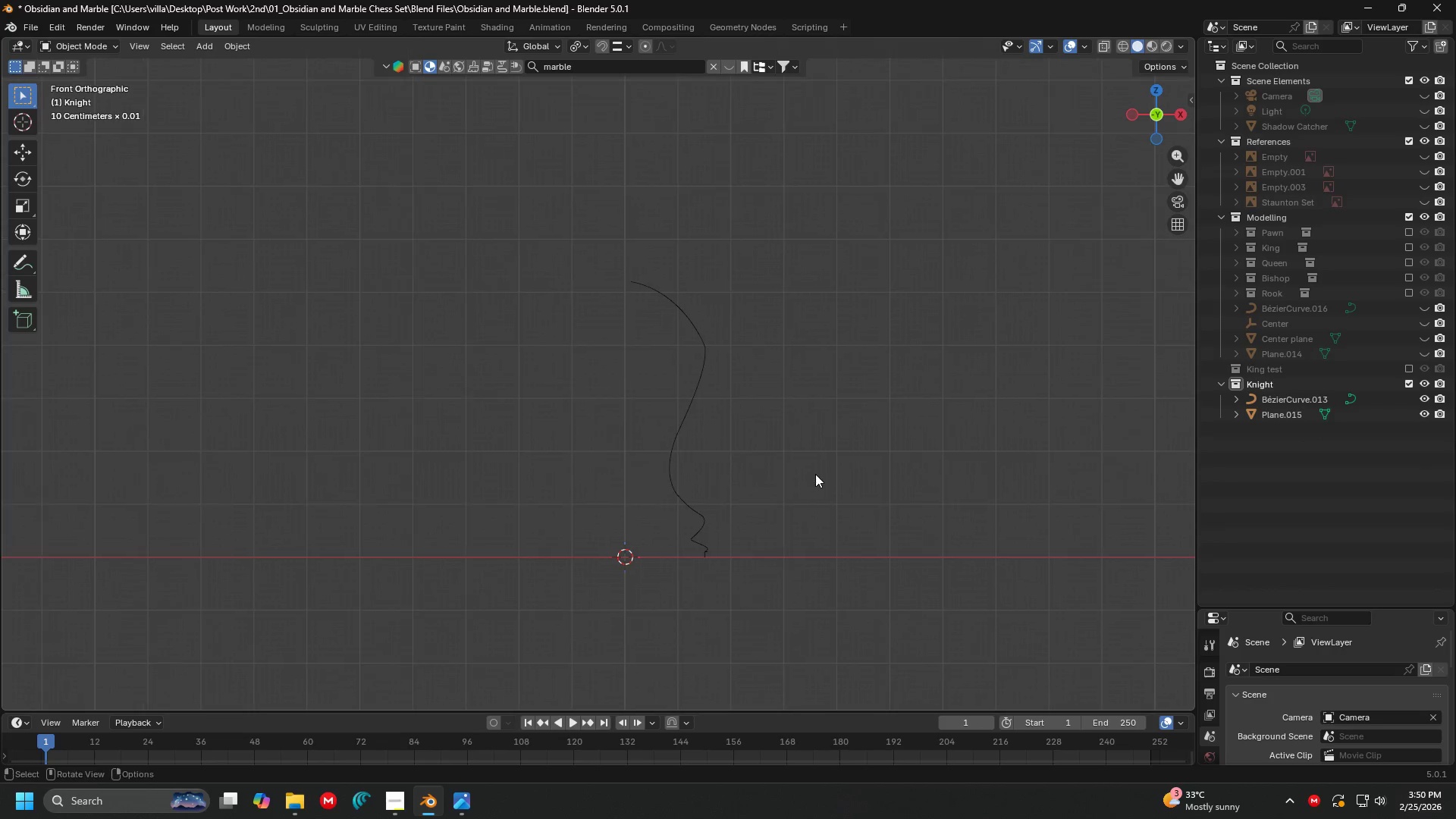 
key(Control+ControlLeft)
 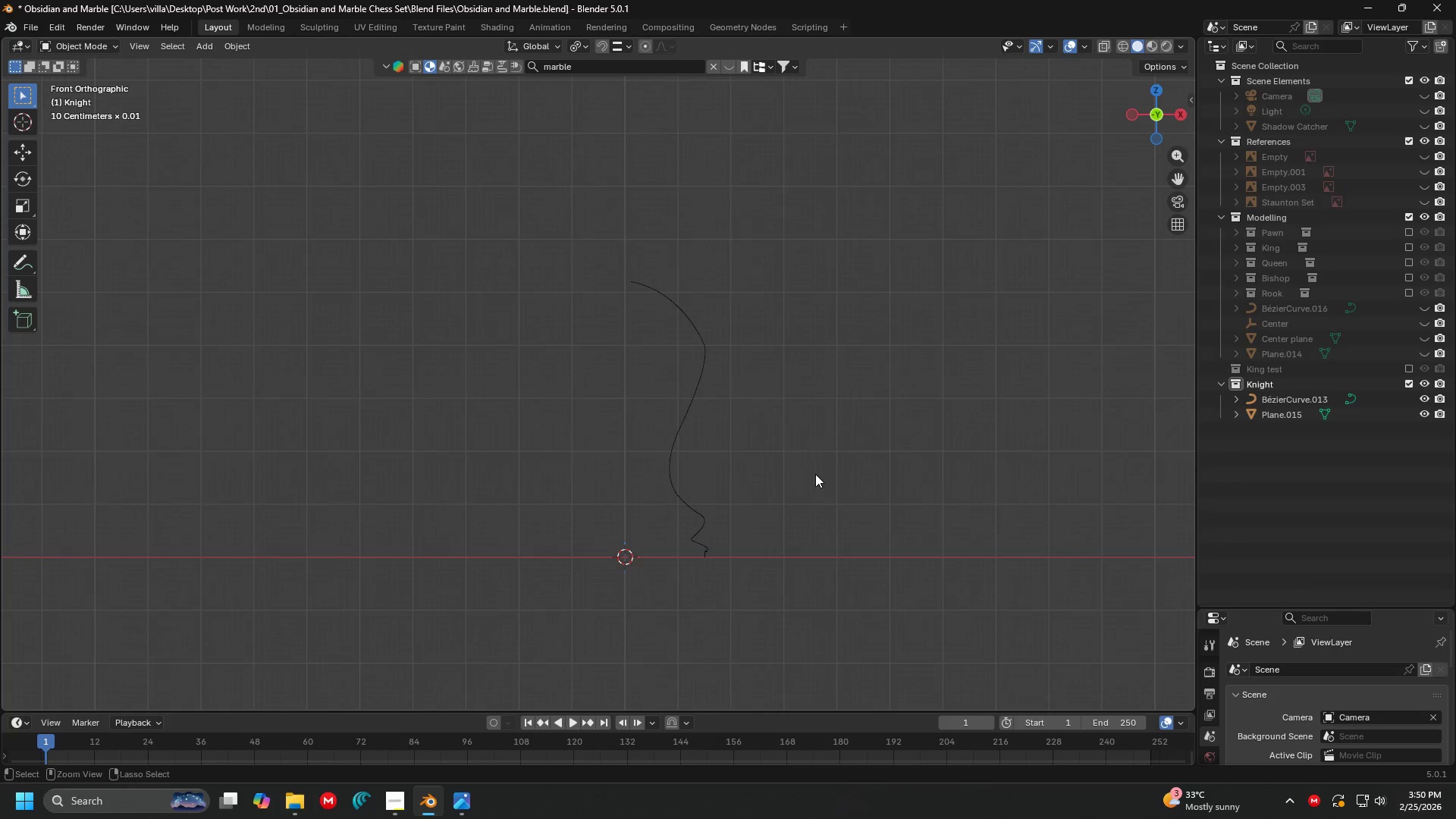 
key(Control+S)
 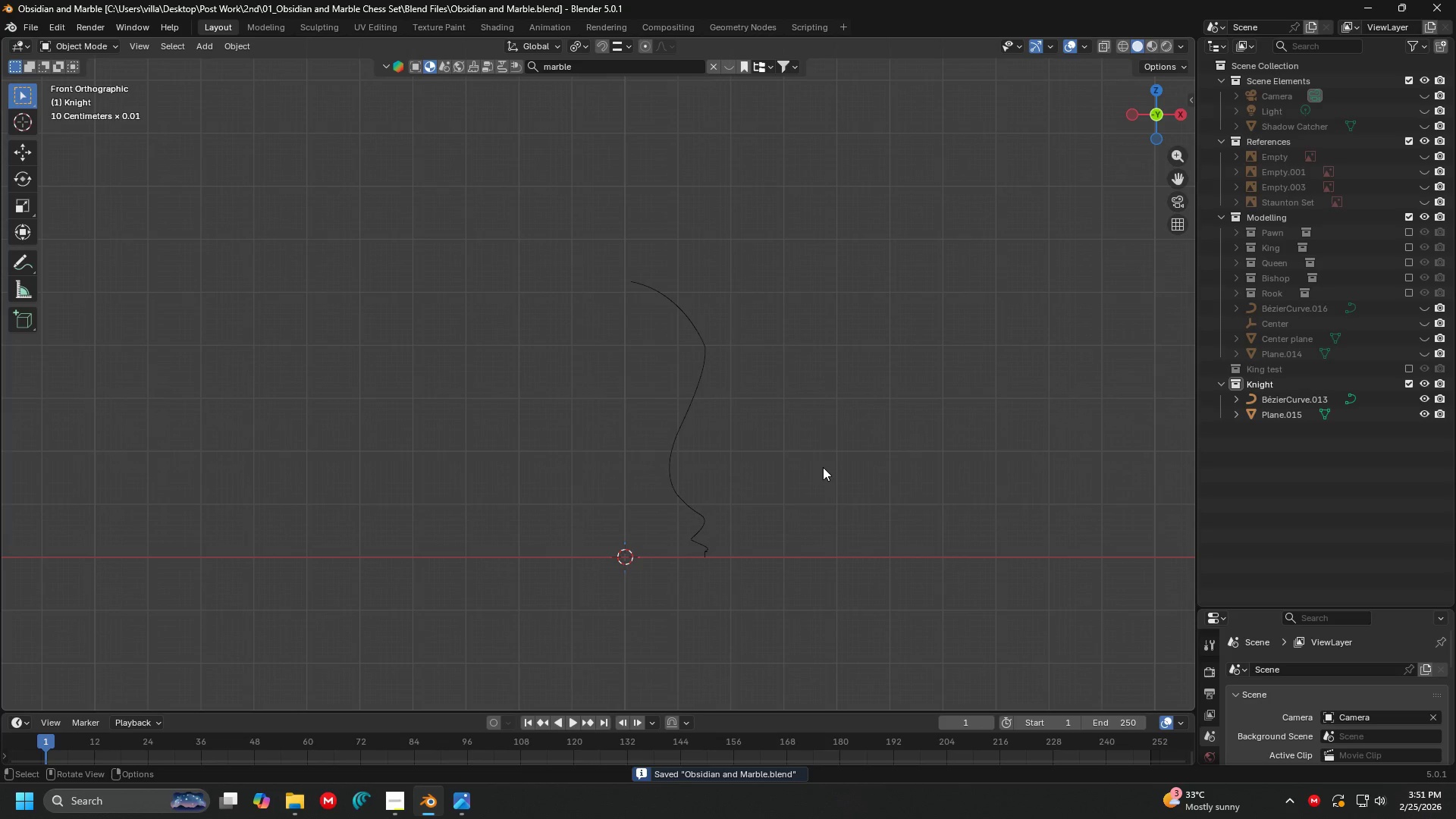 
hold_key(key=ShiftLeft, duration=1.06)
 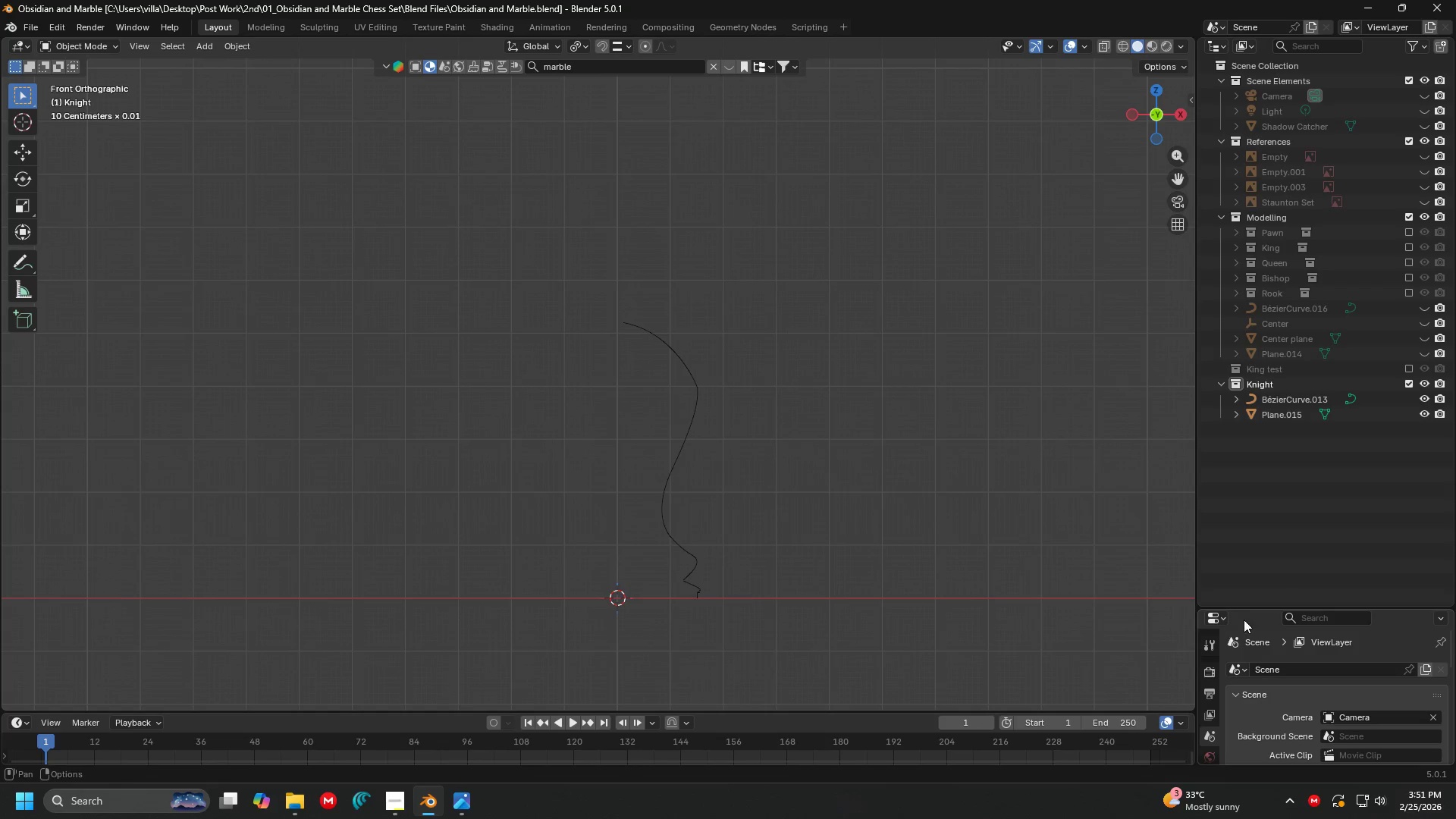 
left_click([1270, 388])
 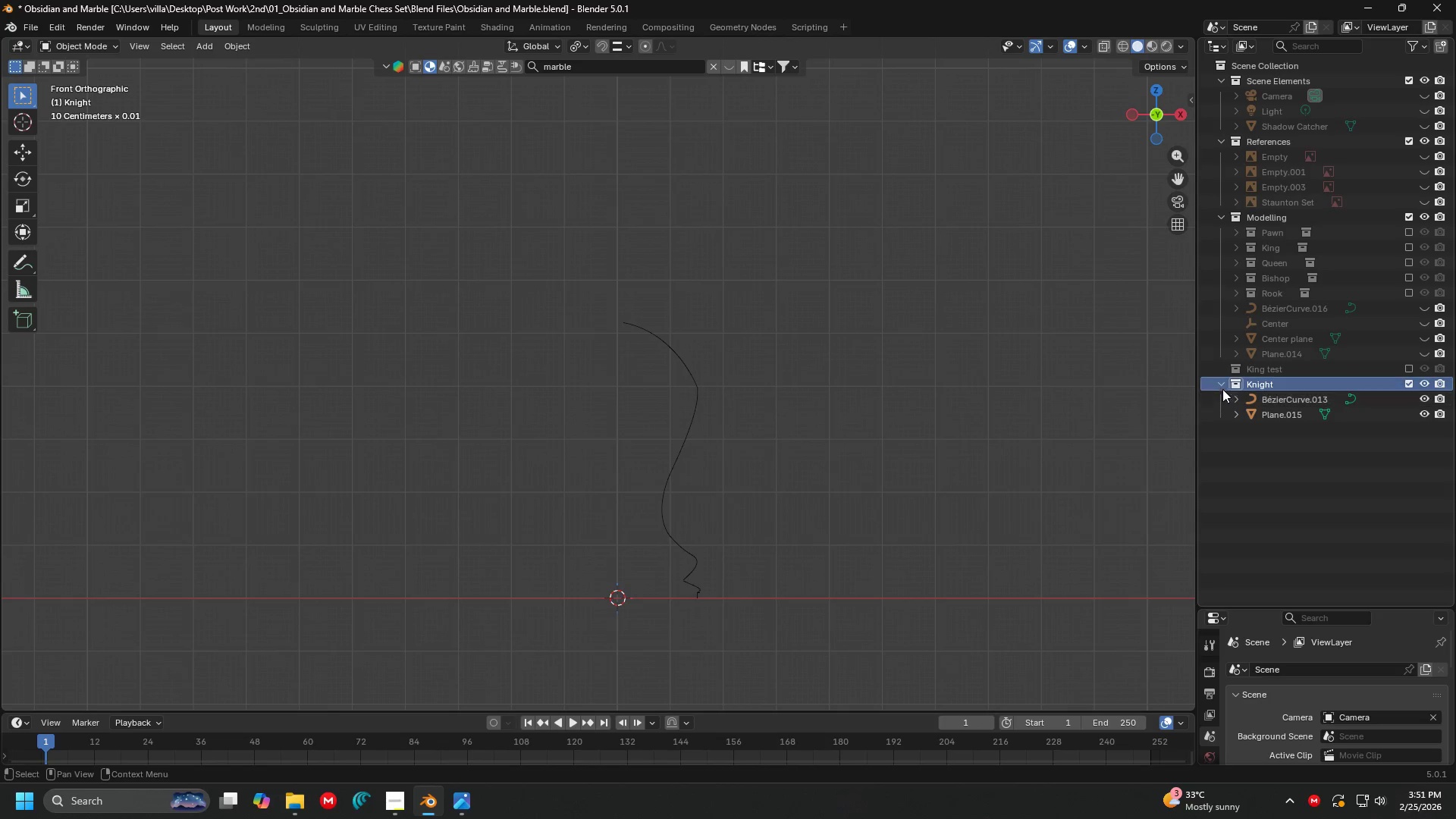 
left_click([1213, 383])
 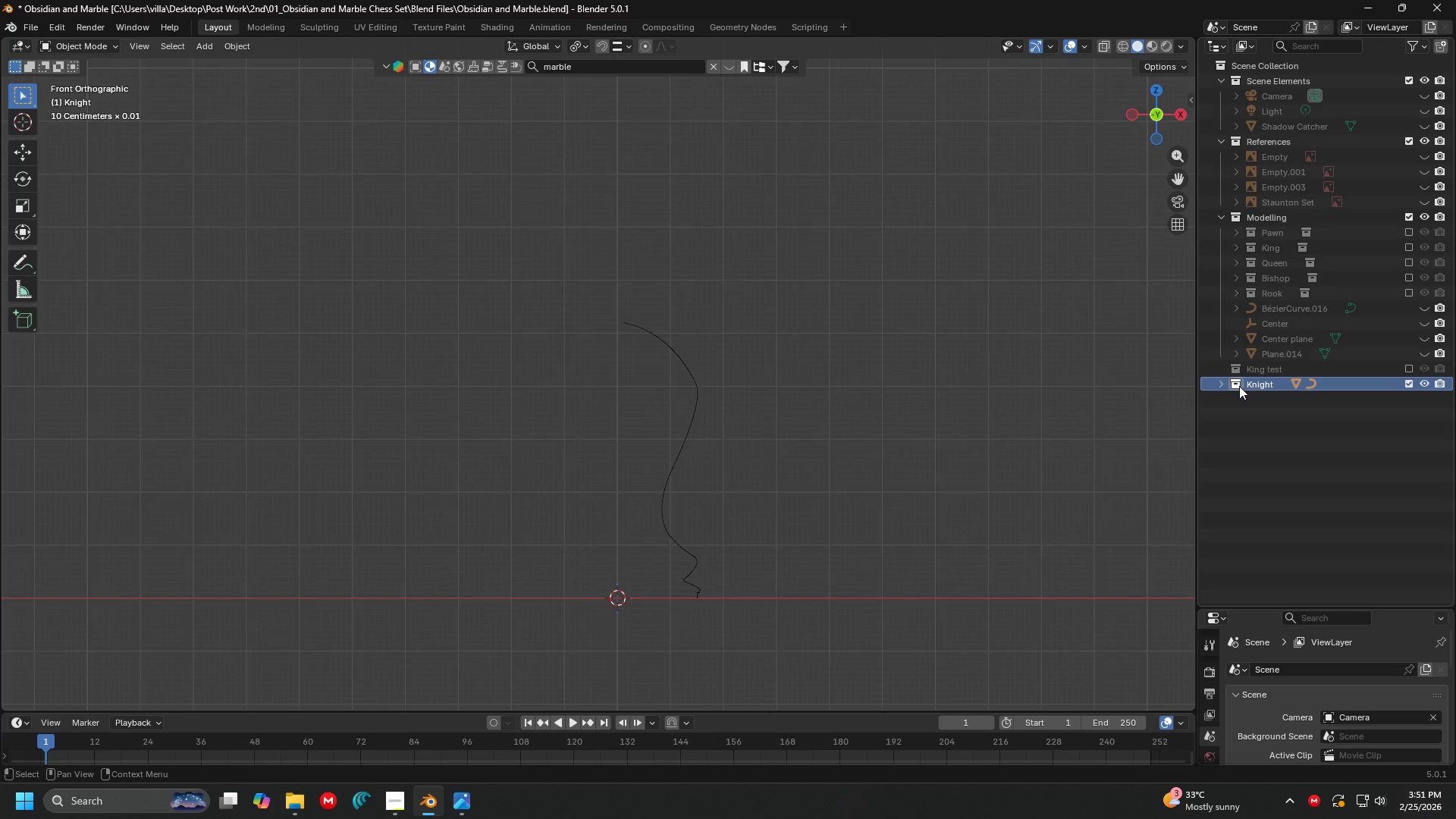 
wait(6.92)
 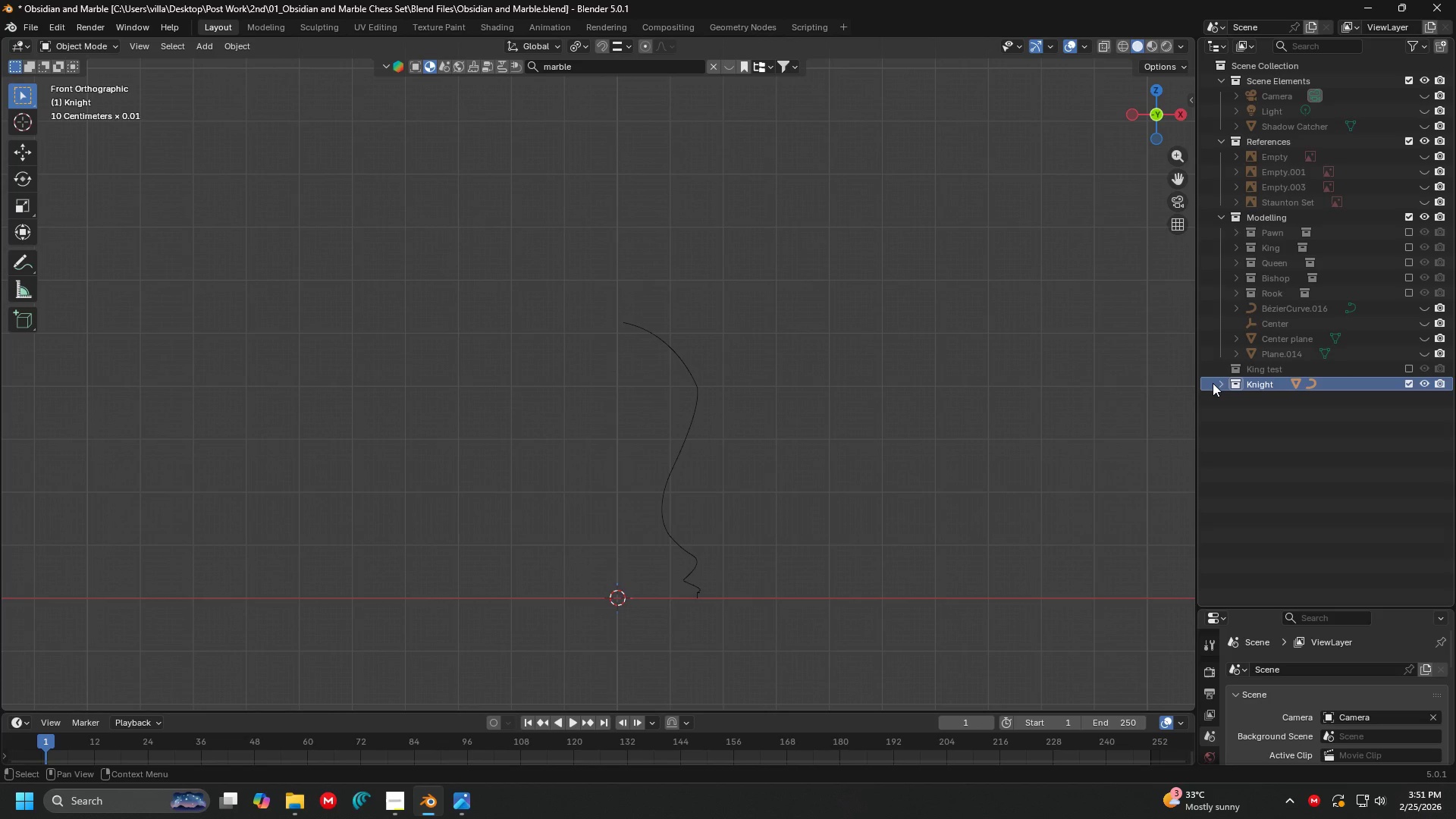 
left_click_drag(start_coordinate=[1270, 380], to_coordinate=[1280, 216])
 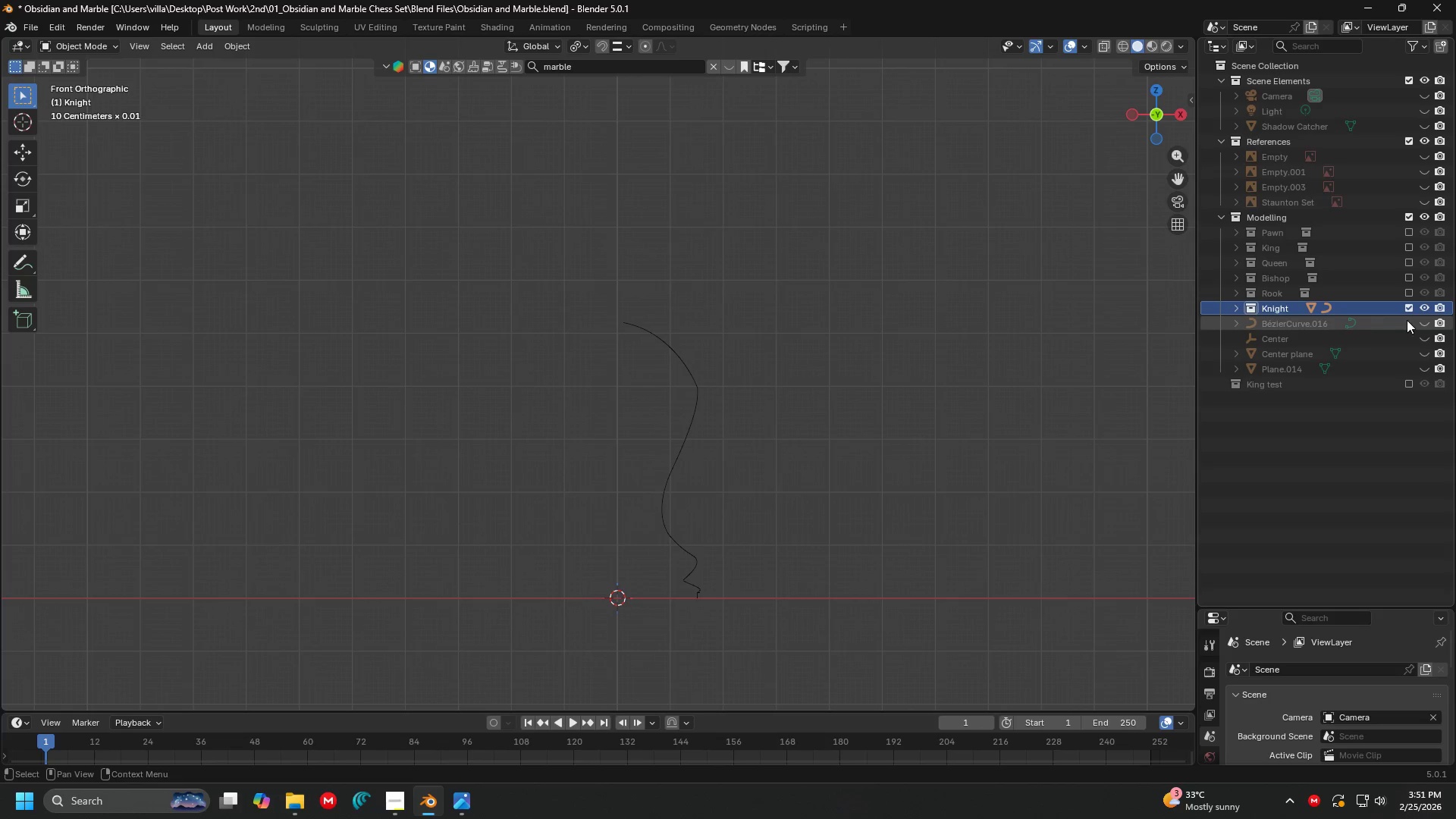 
left_click([932, 450])
 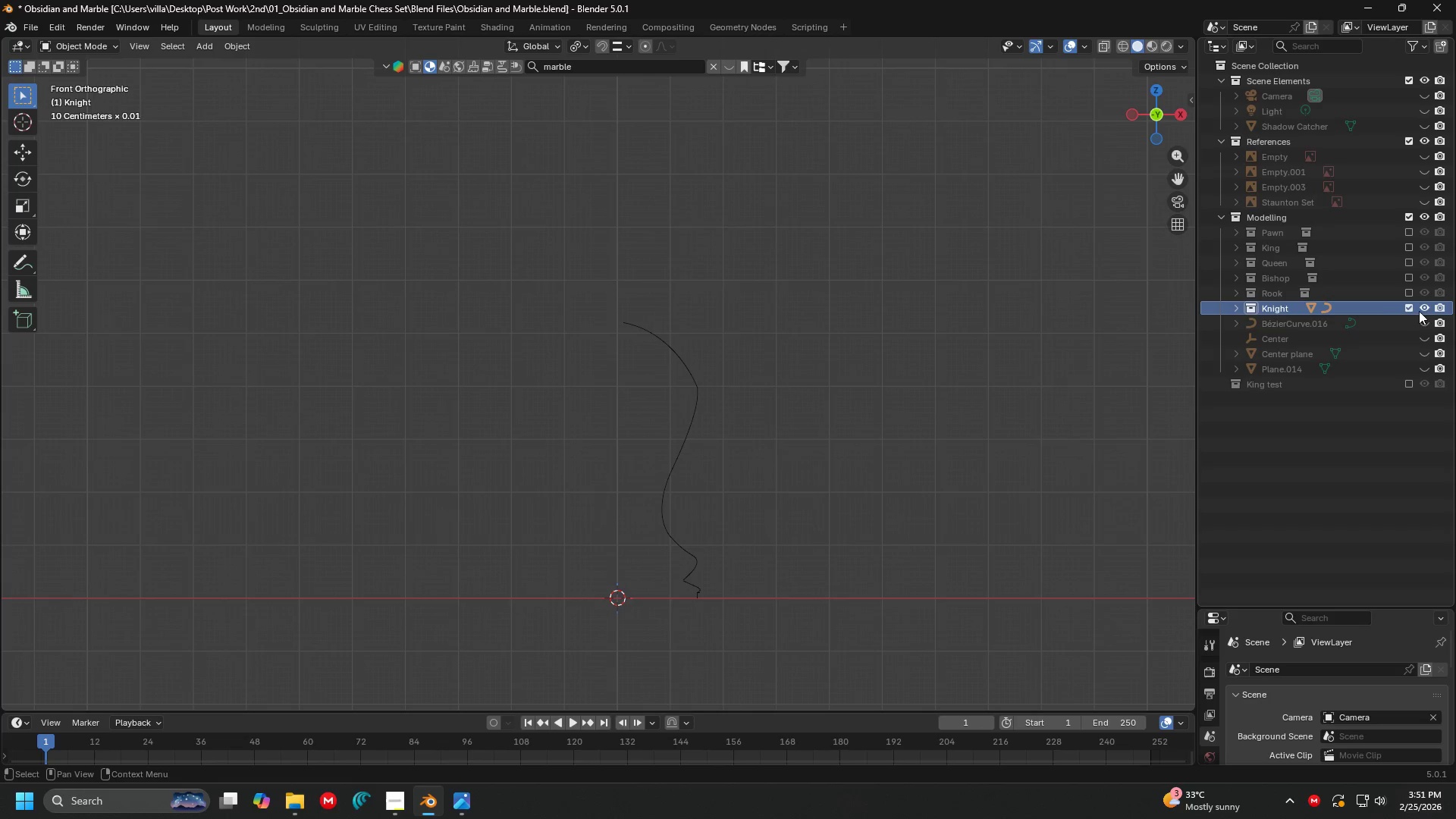 
left_click([1414, 309])
 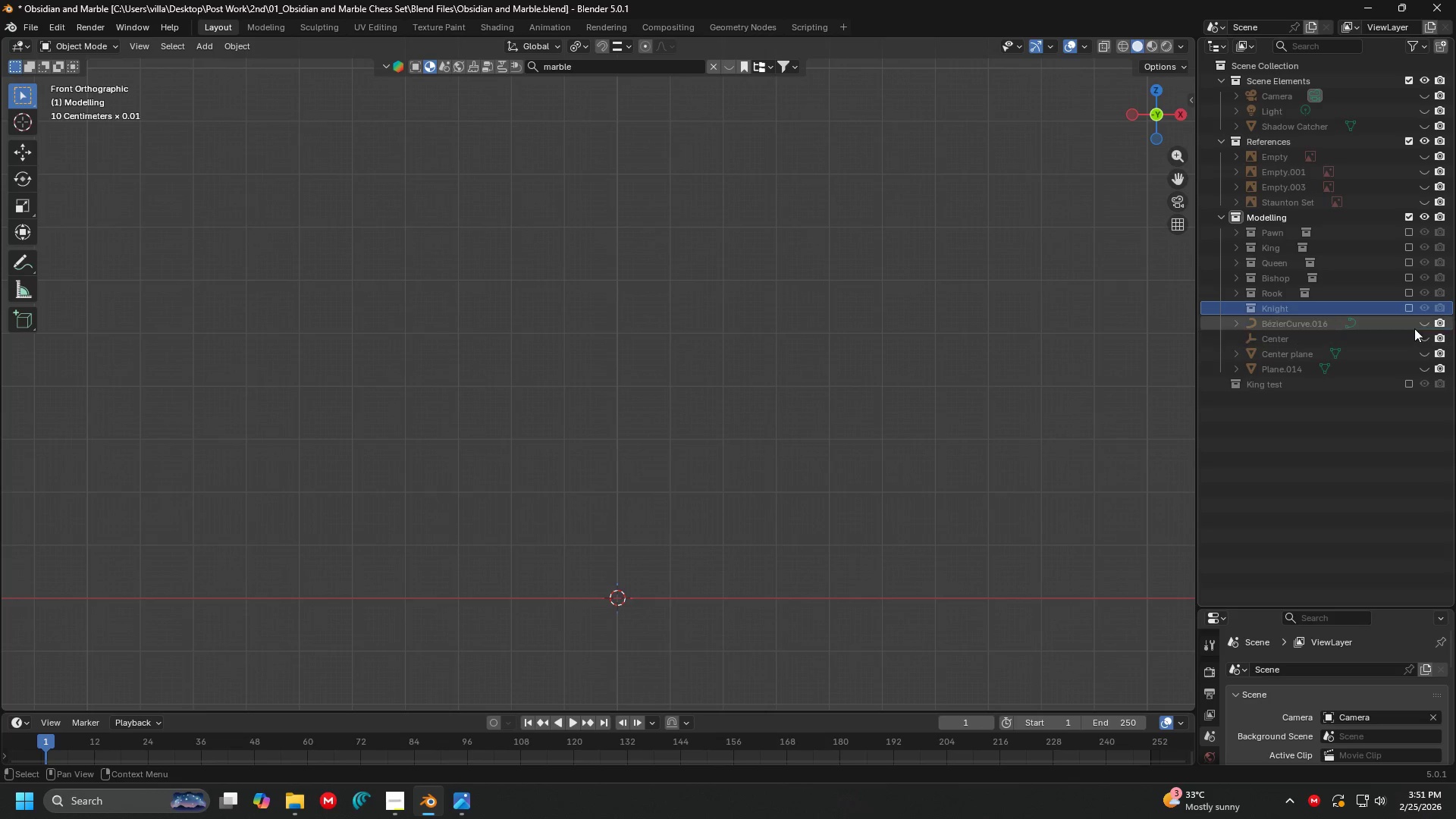 
left_click([1423, 322])
 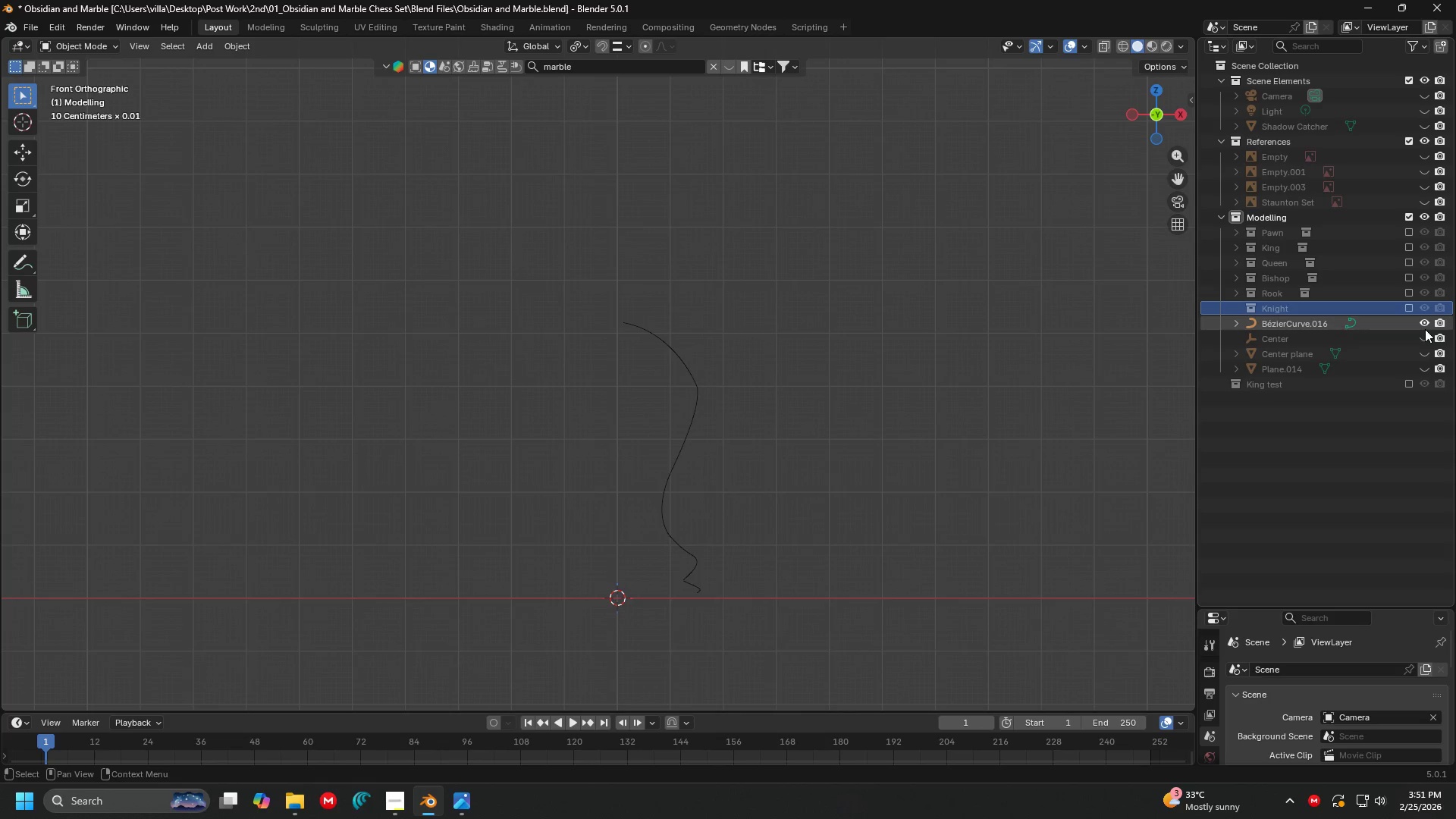 
left_click([1423, 338])
 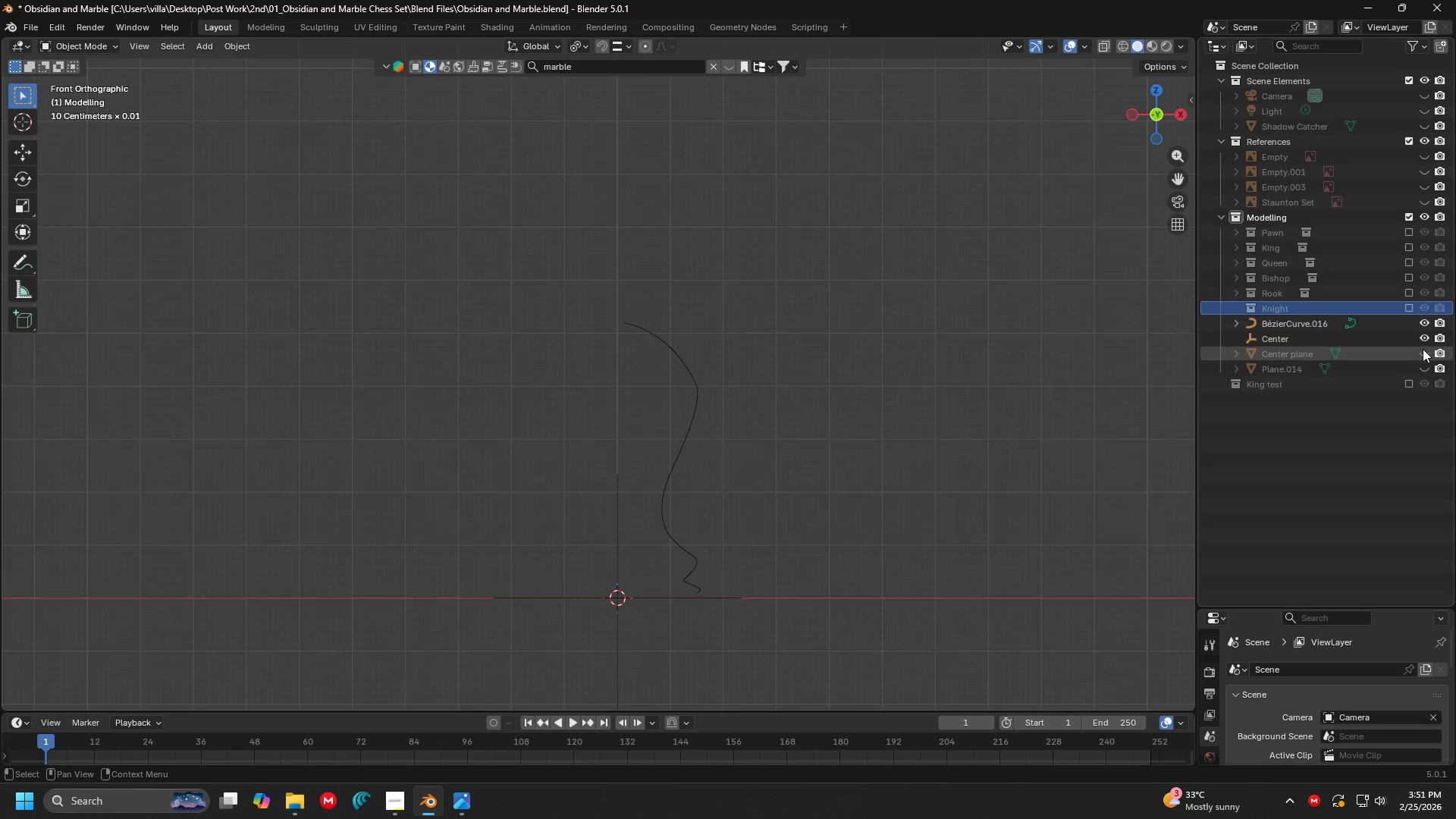 
left_click([1423, 351])
 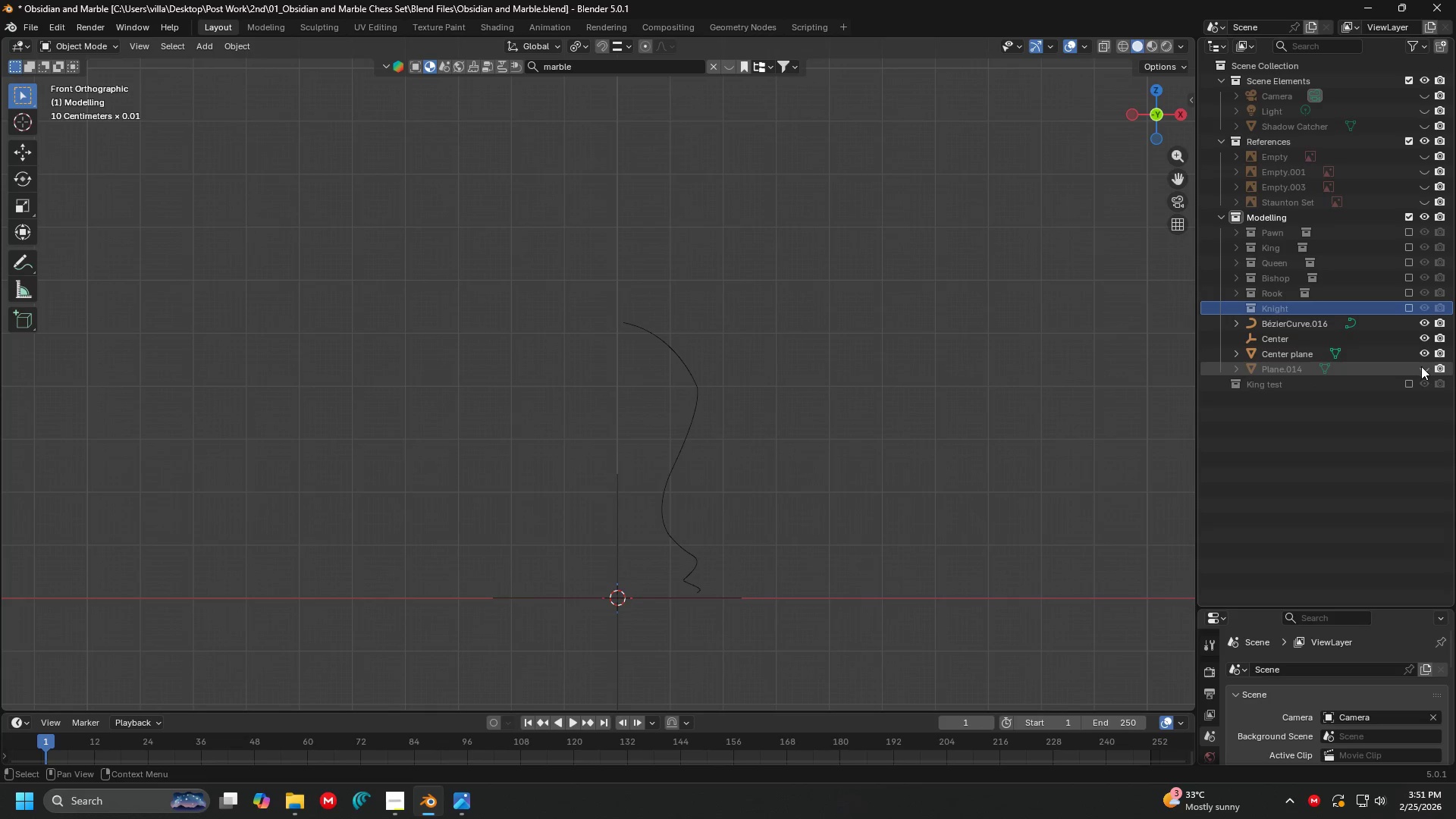 
left_click([1421, 366])
 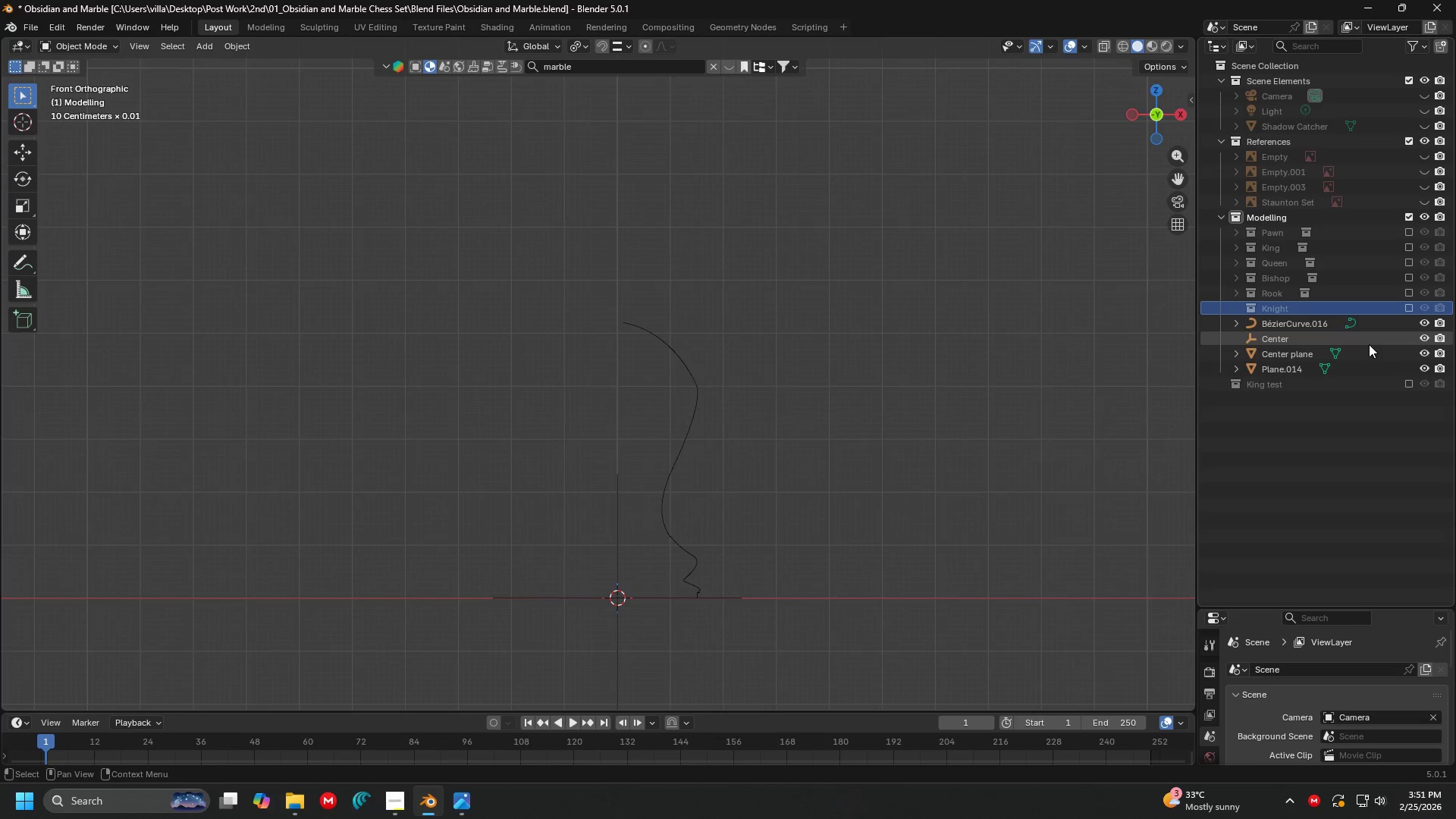 
left_click([1359, 369])
 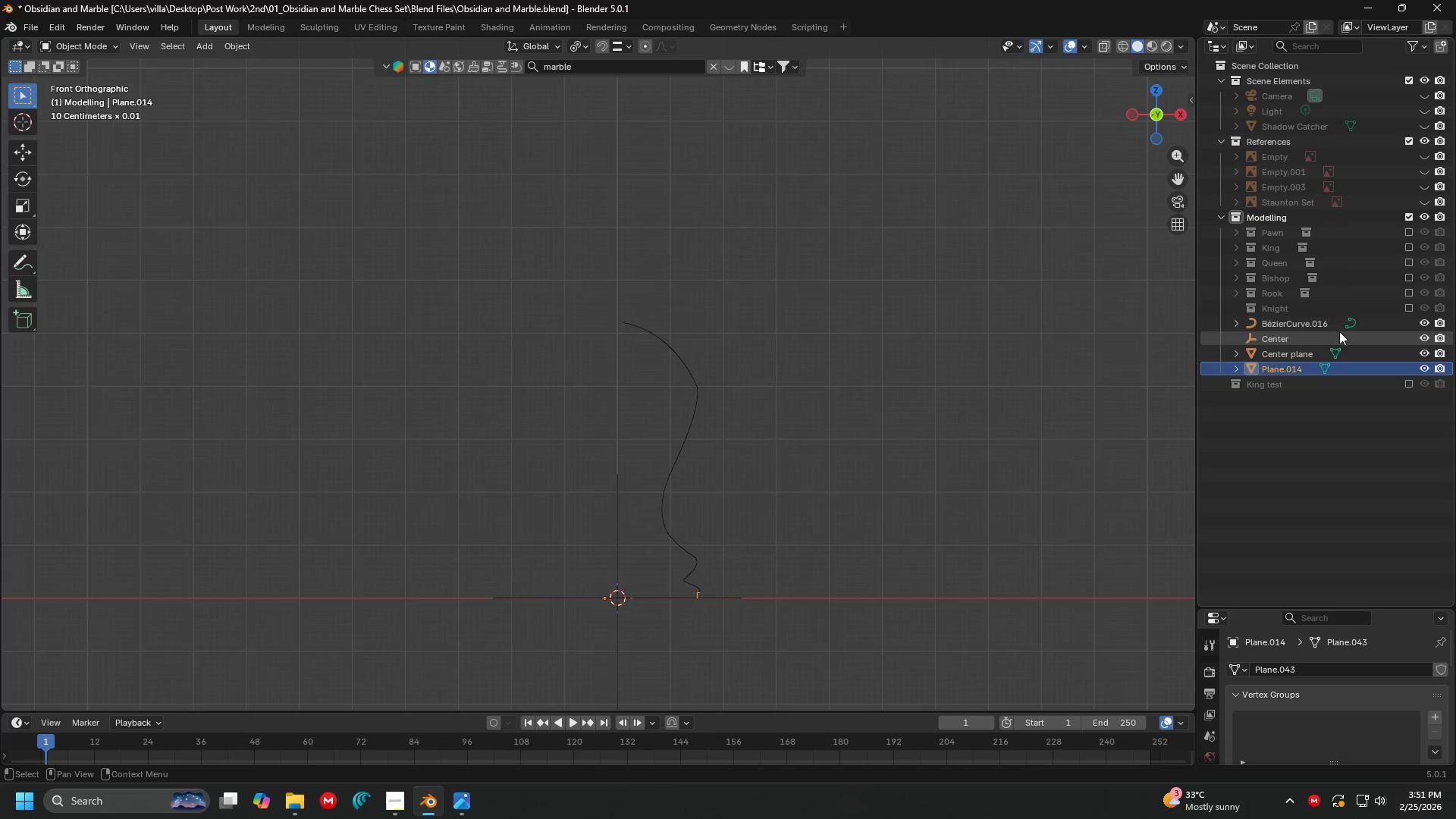 
hold_key(key=ControlLeft, duration=0.47)
left_click([1335, 327])
 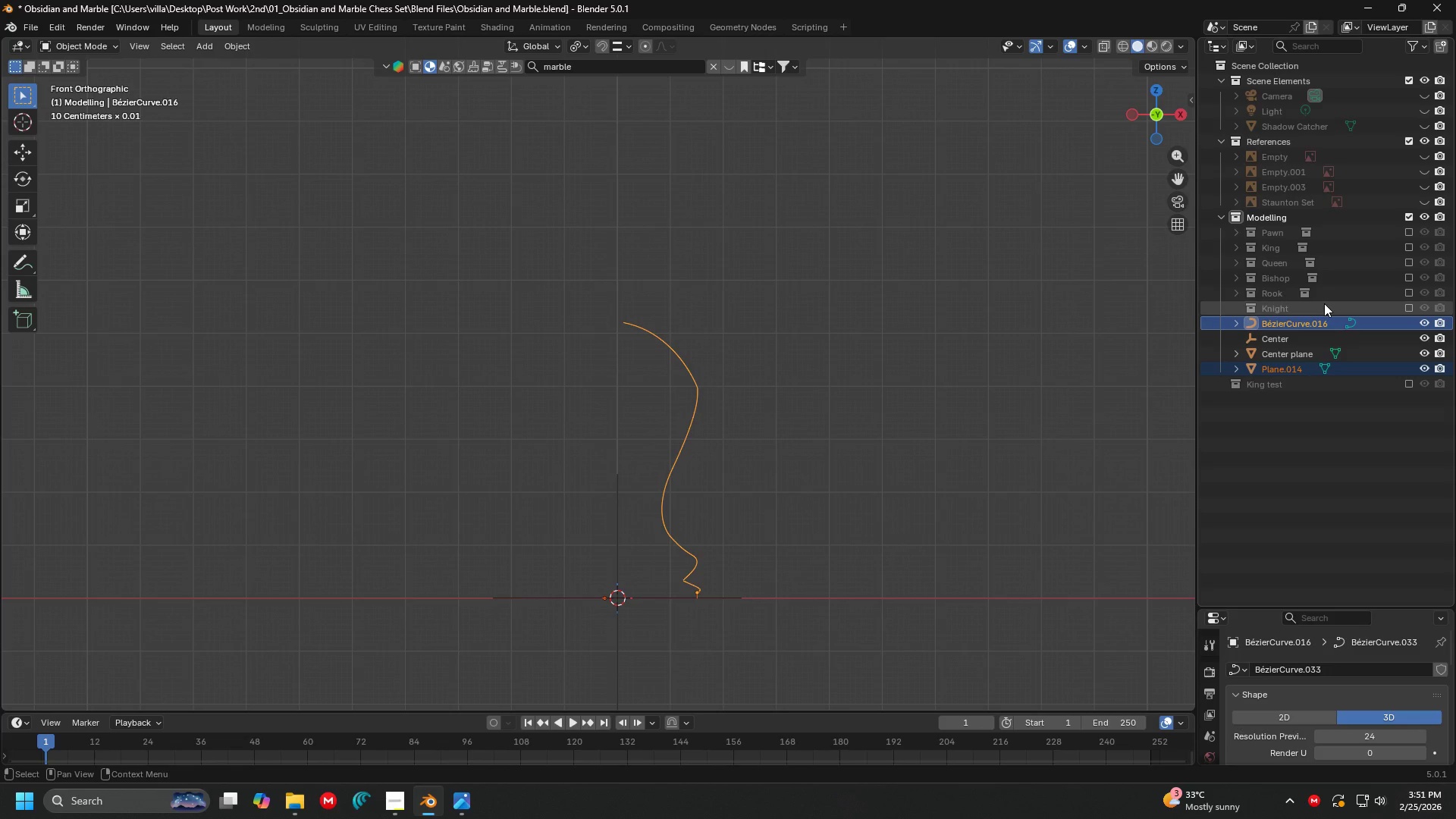 
left_click([1324, 303])
 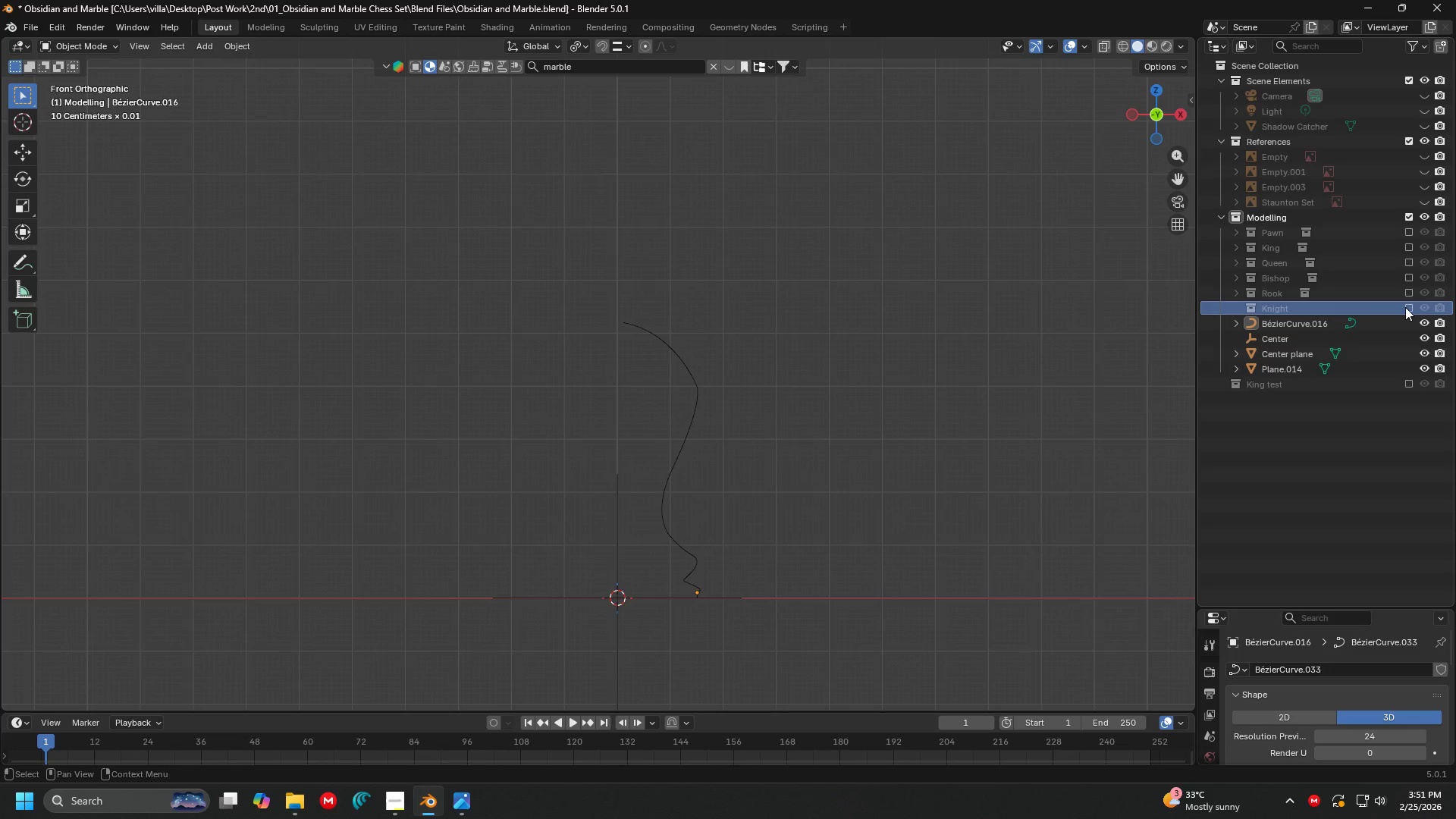 
left_click([1405, 307])
 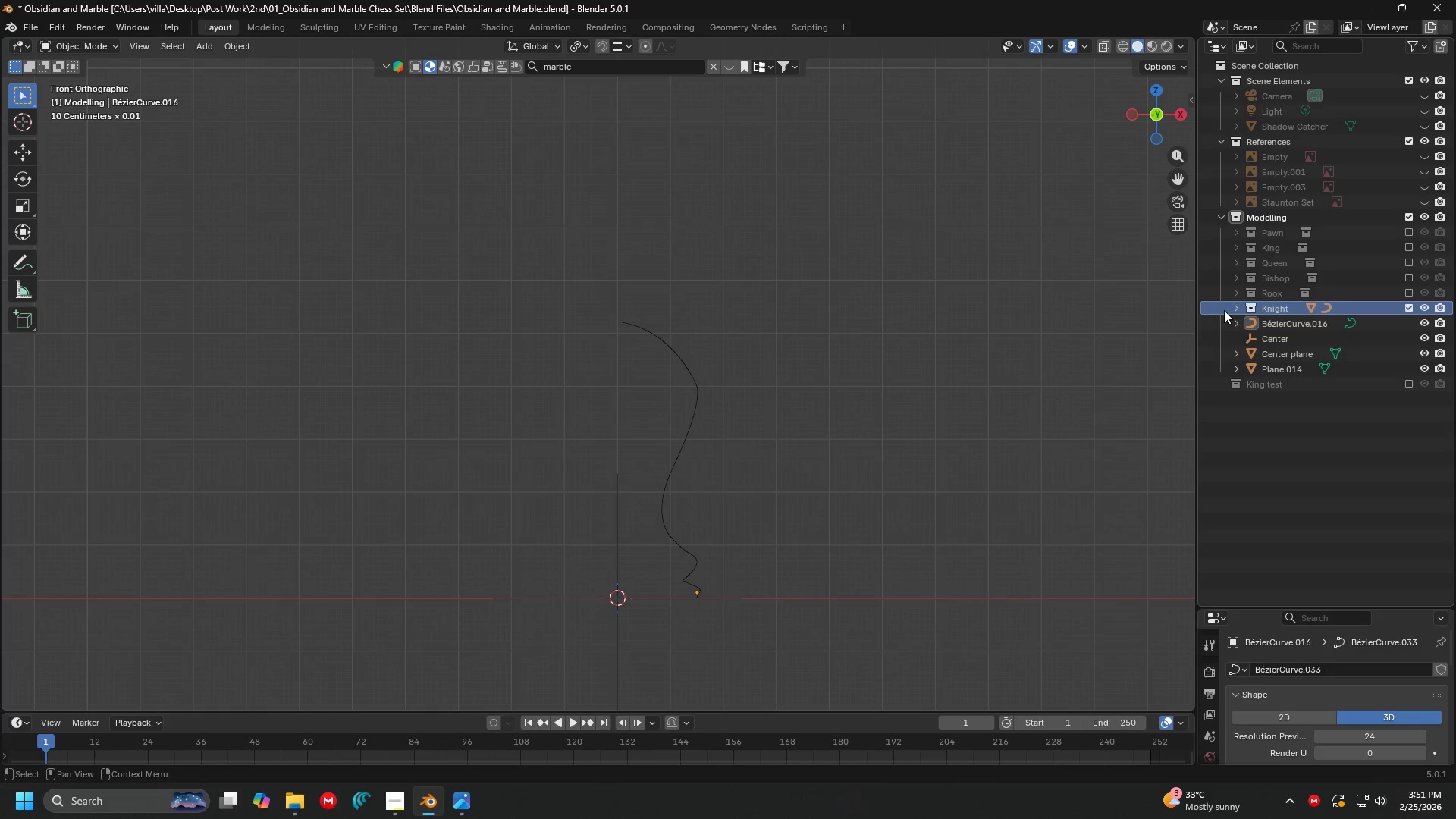 
left_click([1238, 301])
 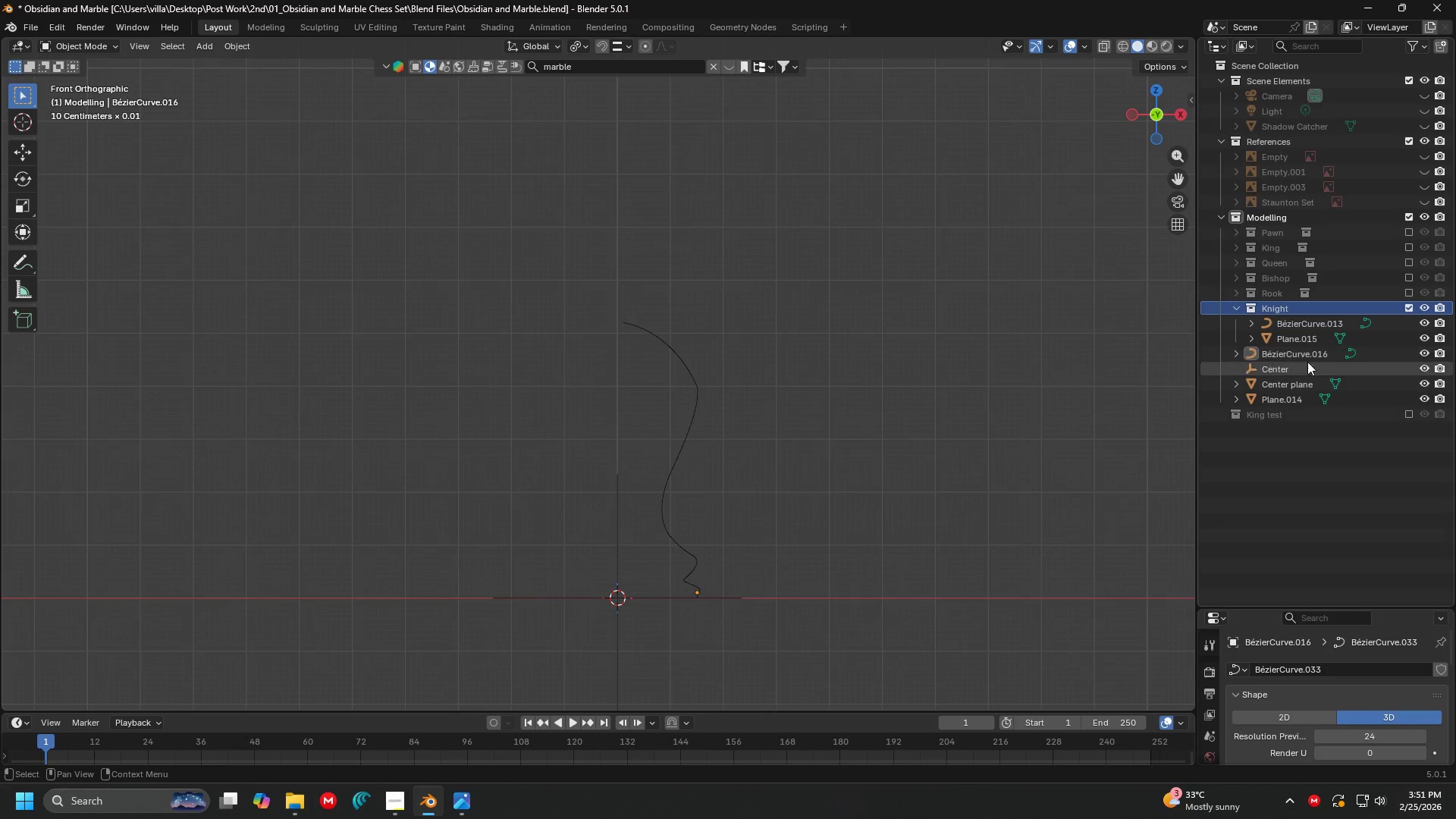 
left_click([1423, 355])
 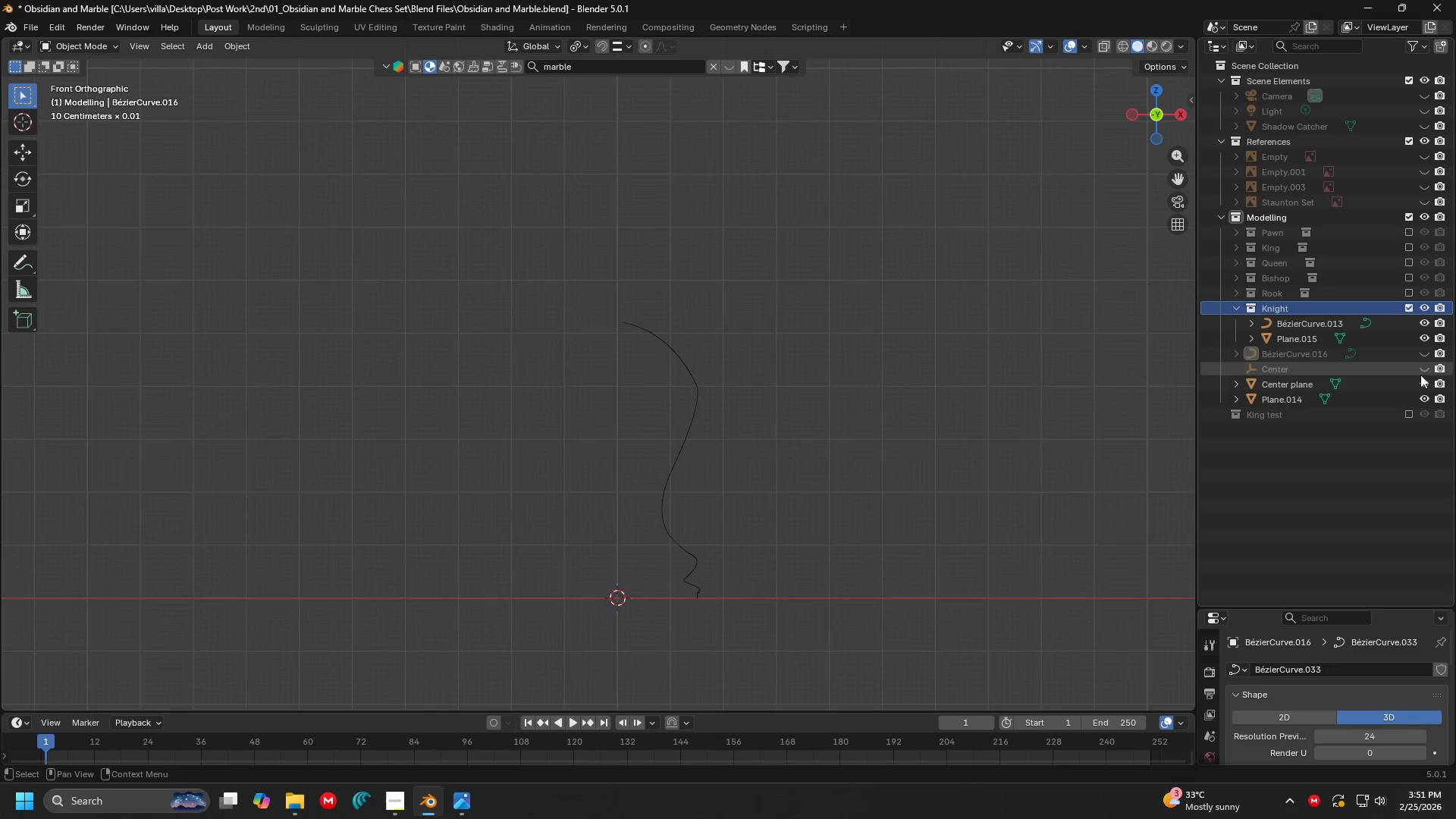 
triple_click([1420, 382])
 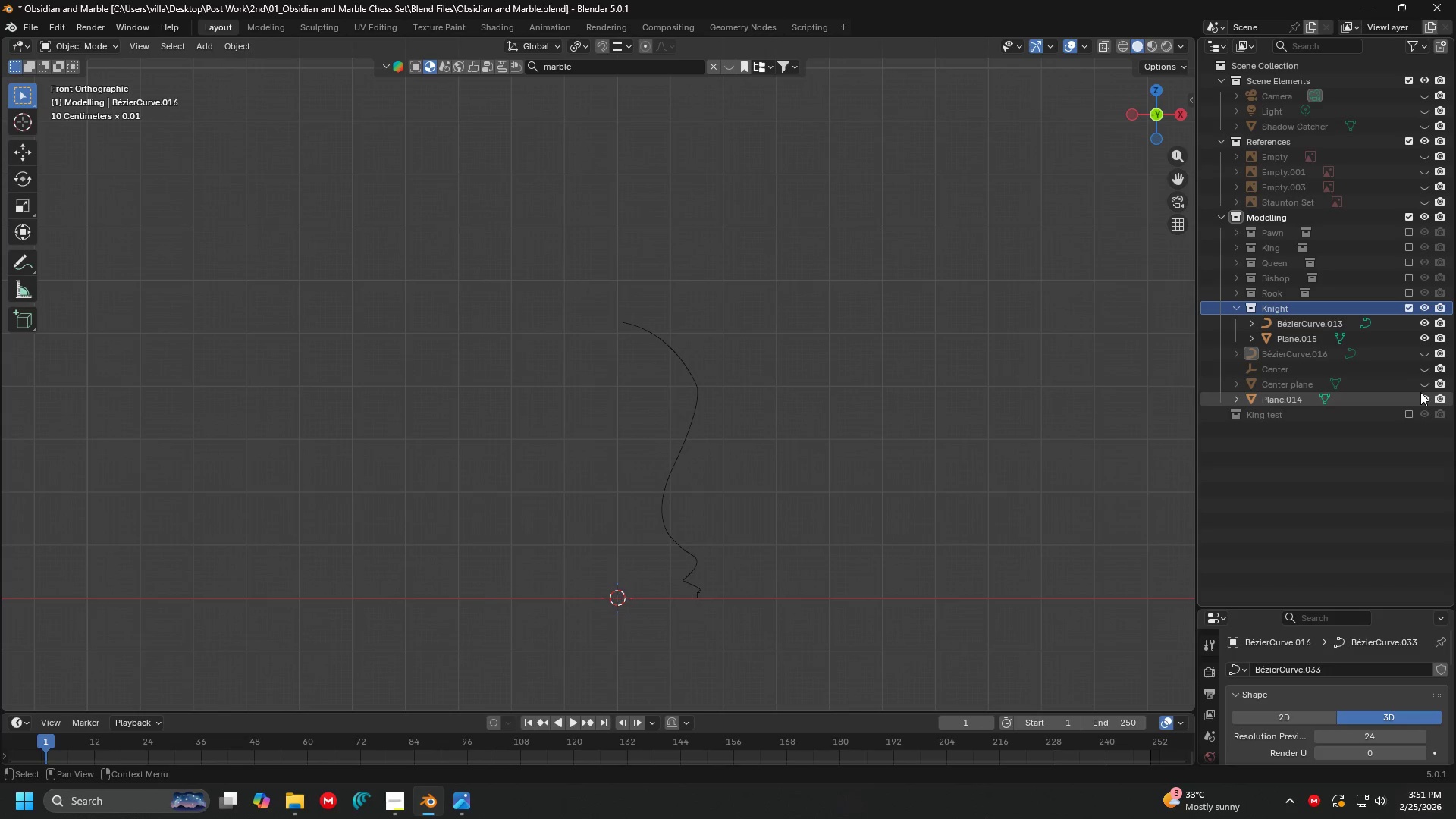 
triple_click([1420, 393])
 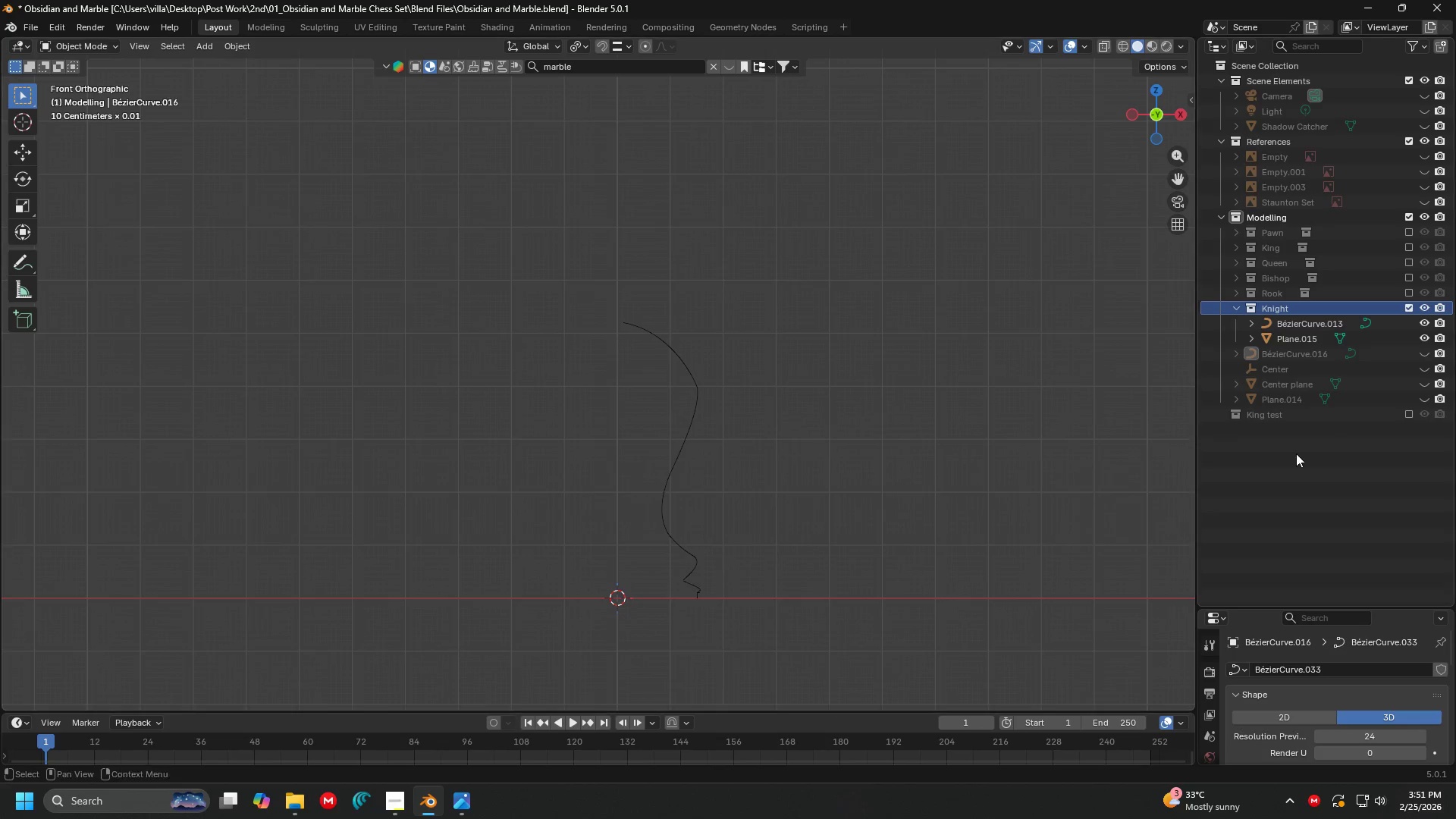 
left_click([1298, 454])
 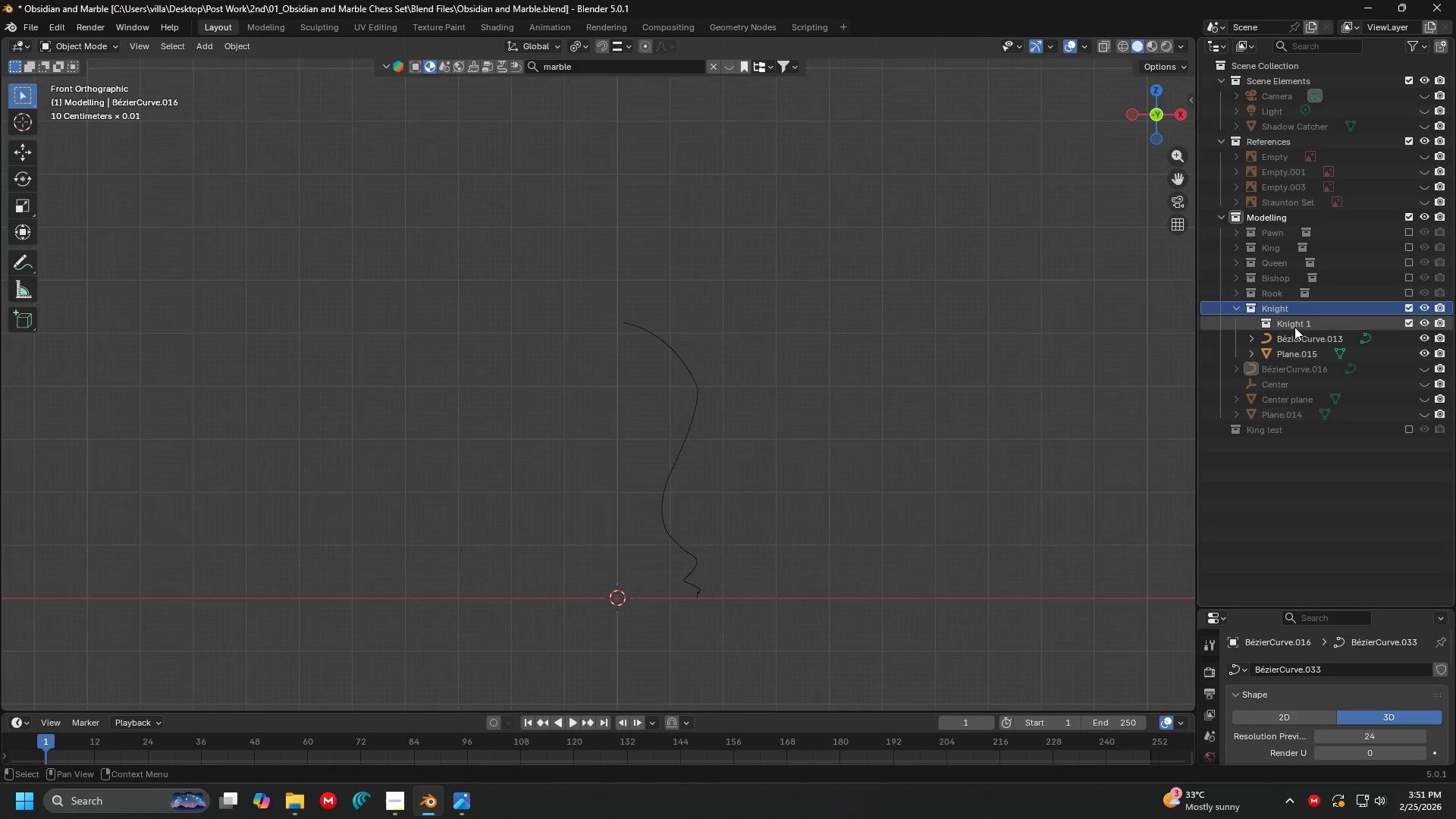 
double_click([1294, 326])
 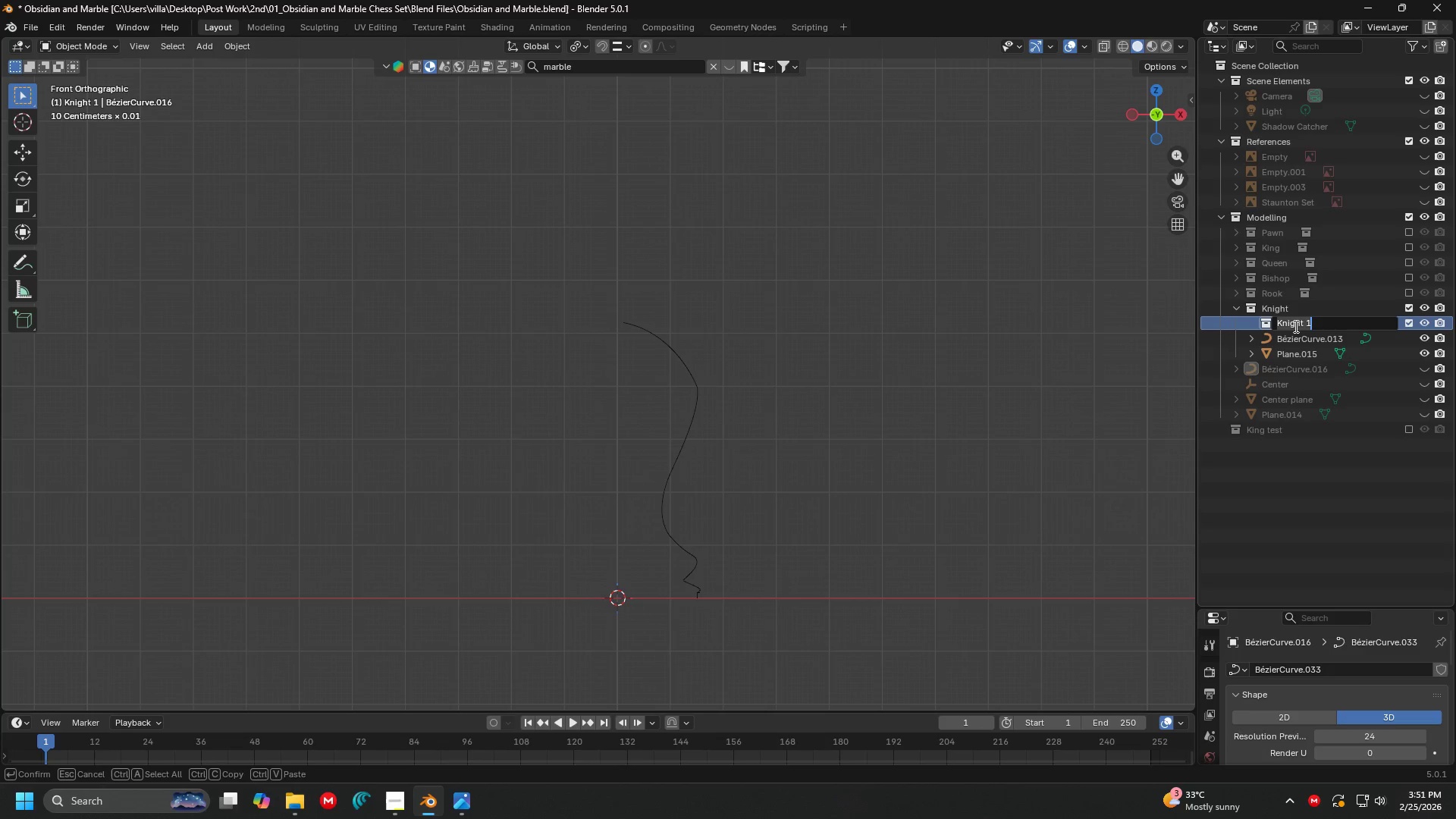 
type(Knight's Curves)
 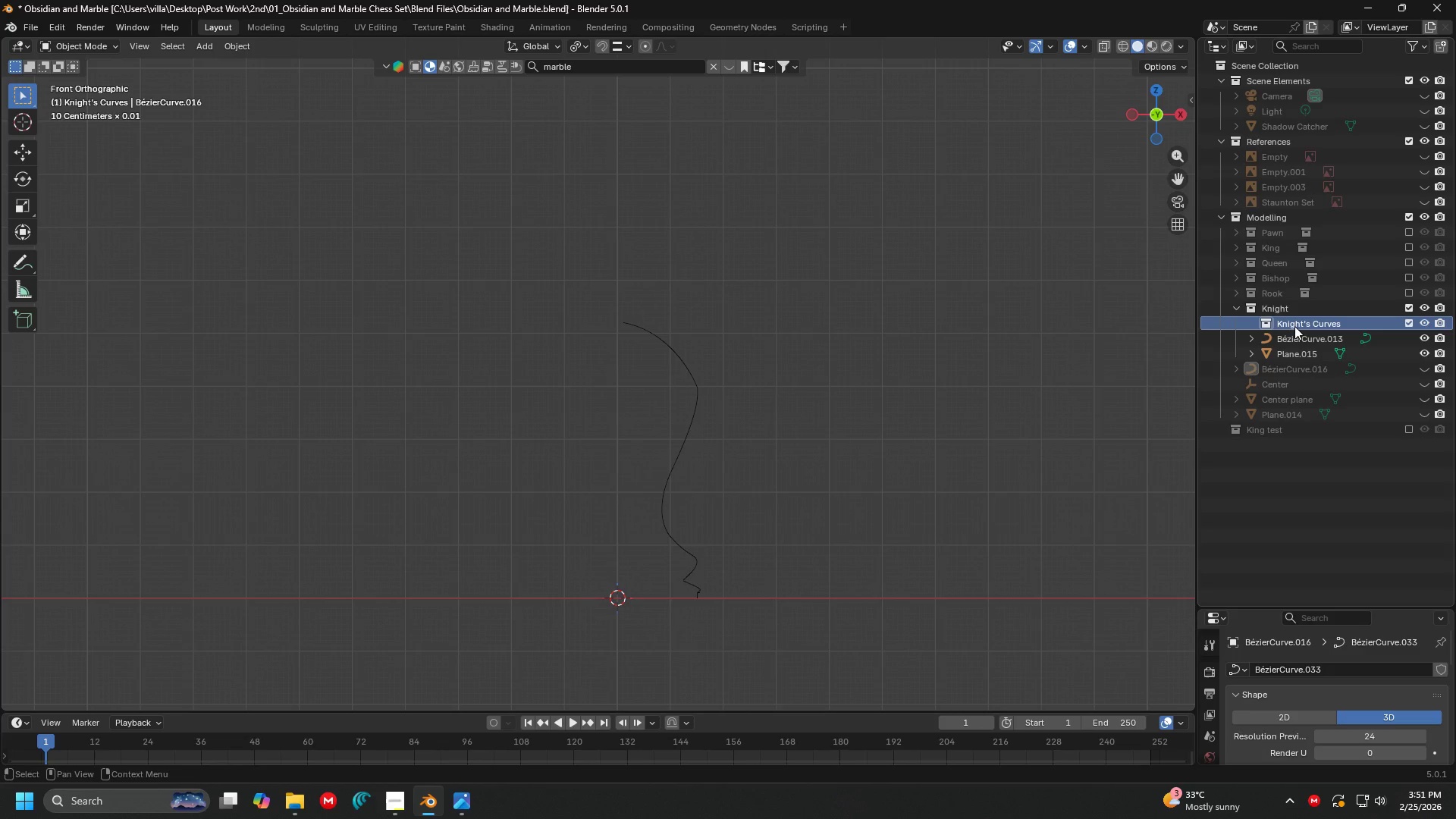 
 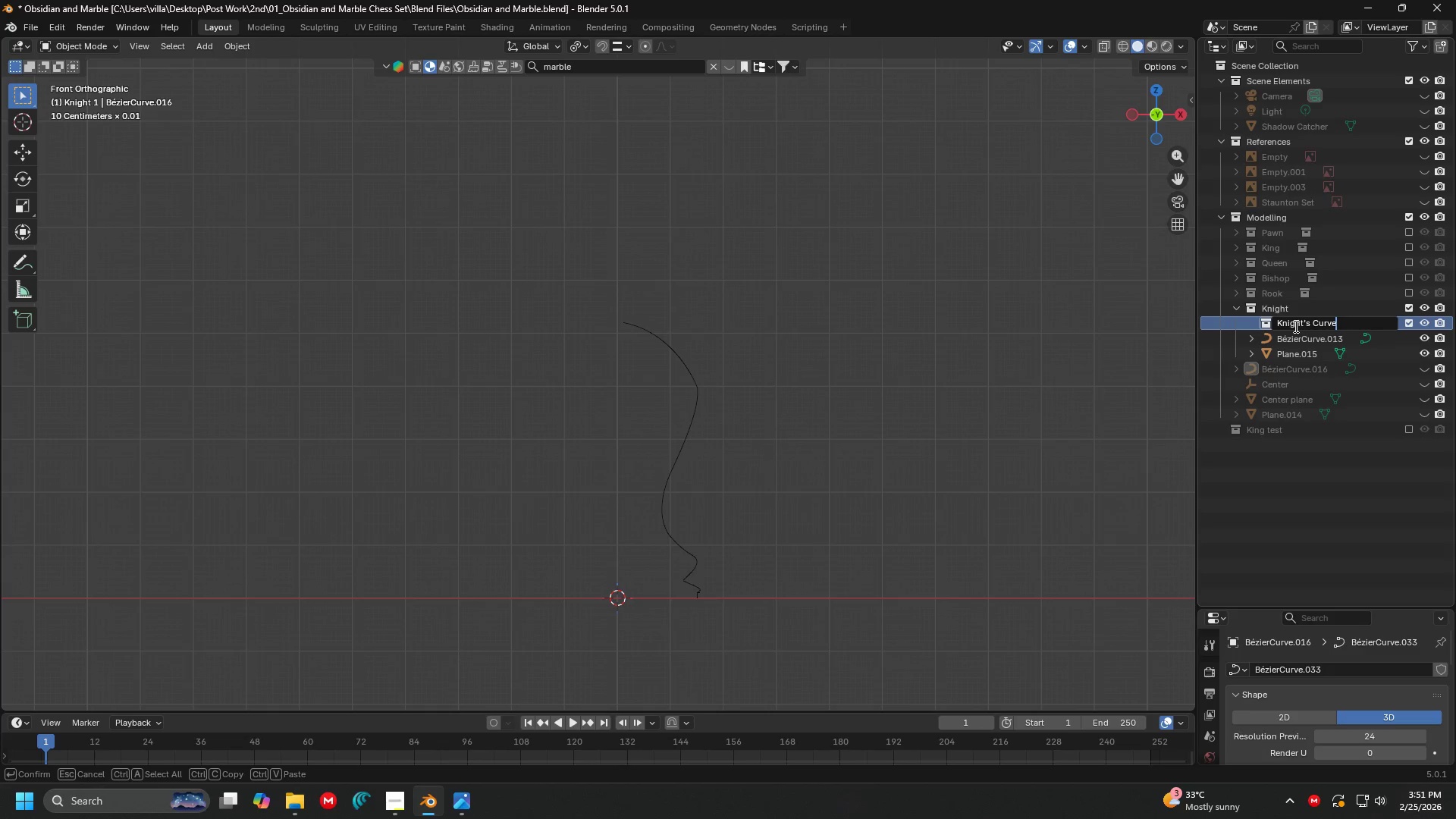 
key(Enter)
 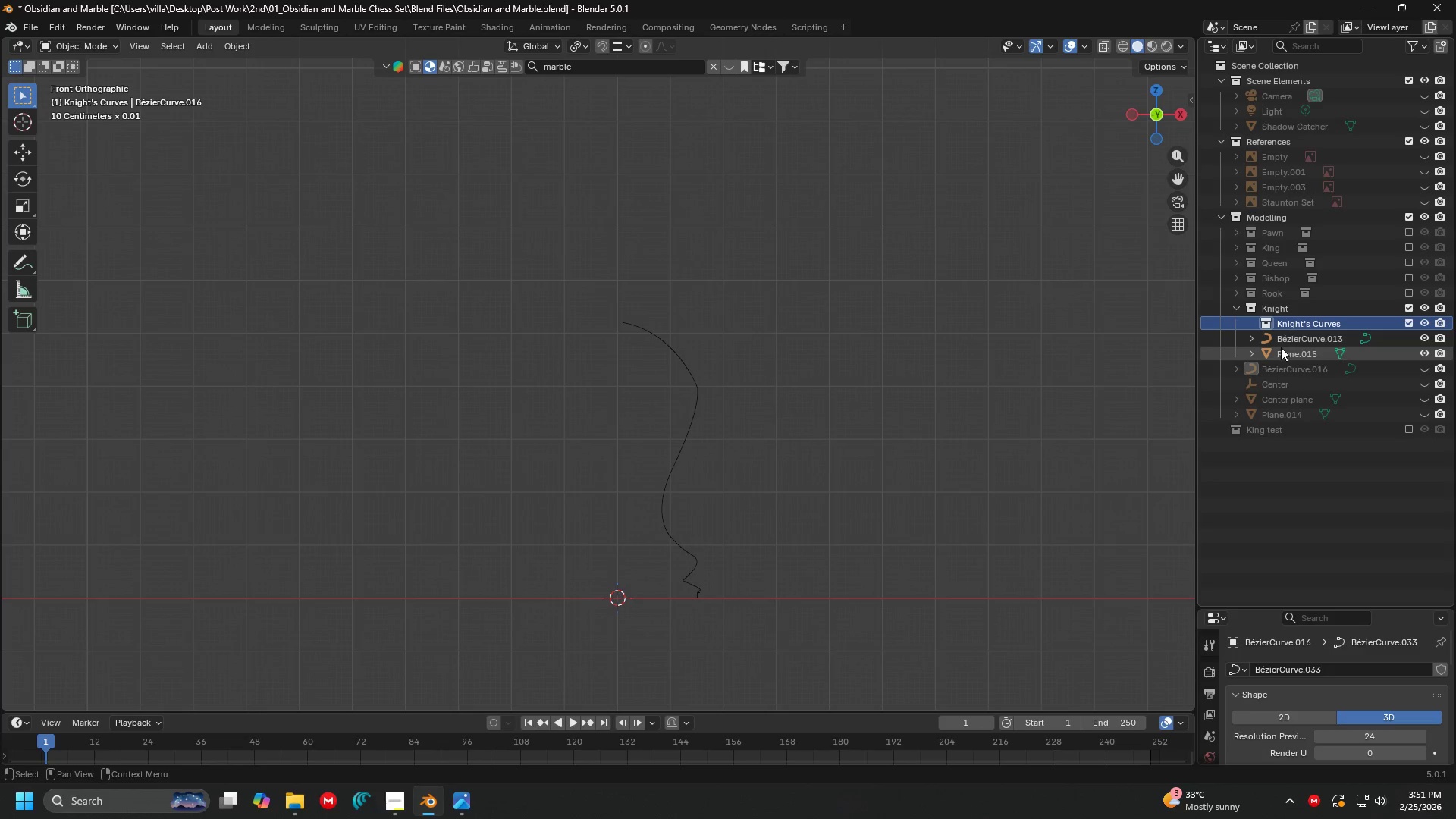 
left_click([1288, 350])
 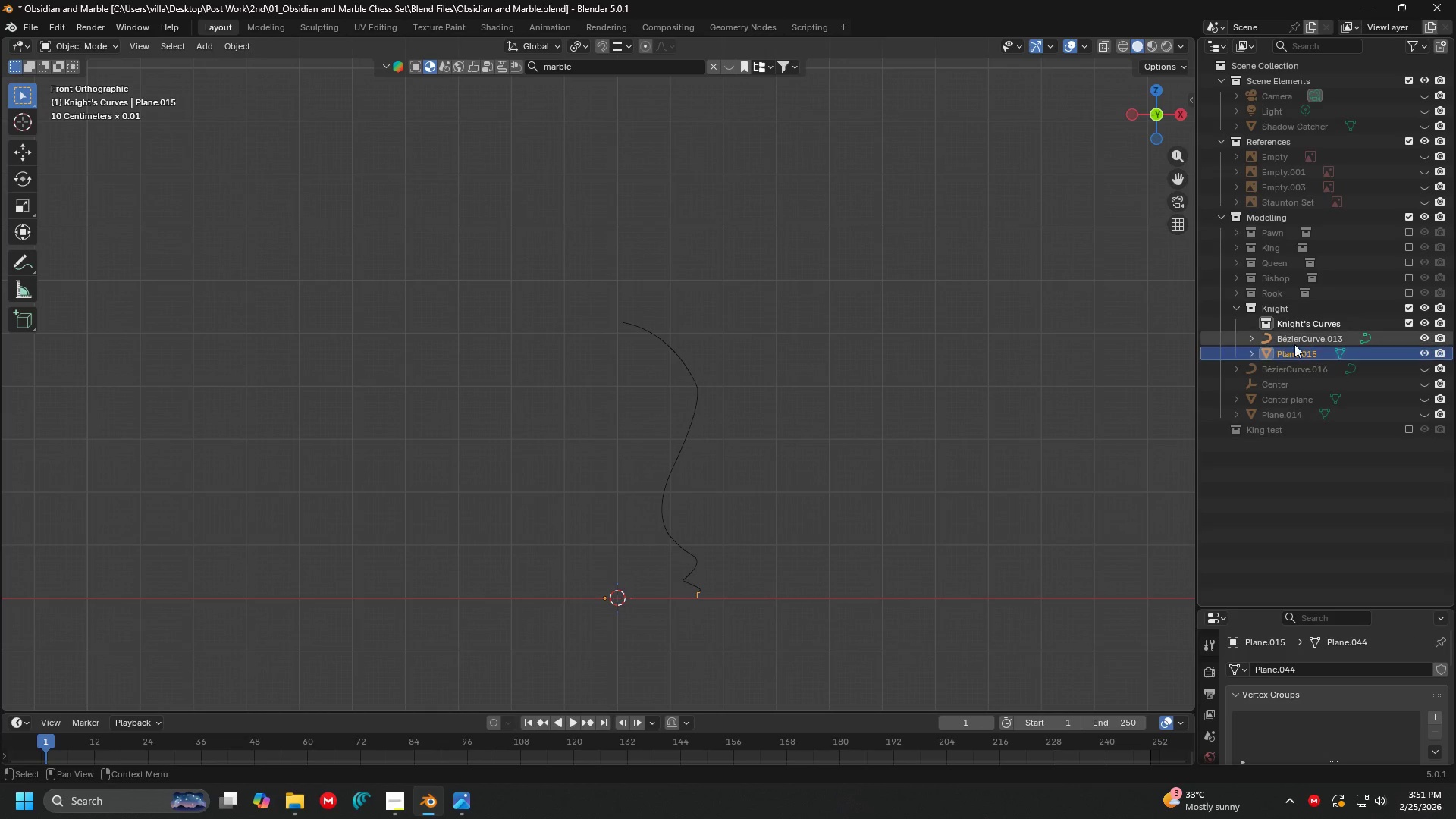 
hold_key(key=ShiftLeft, duration=0.81)
left_click([1299, 337])
 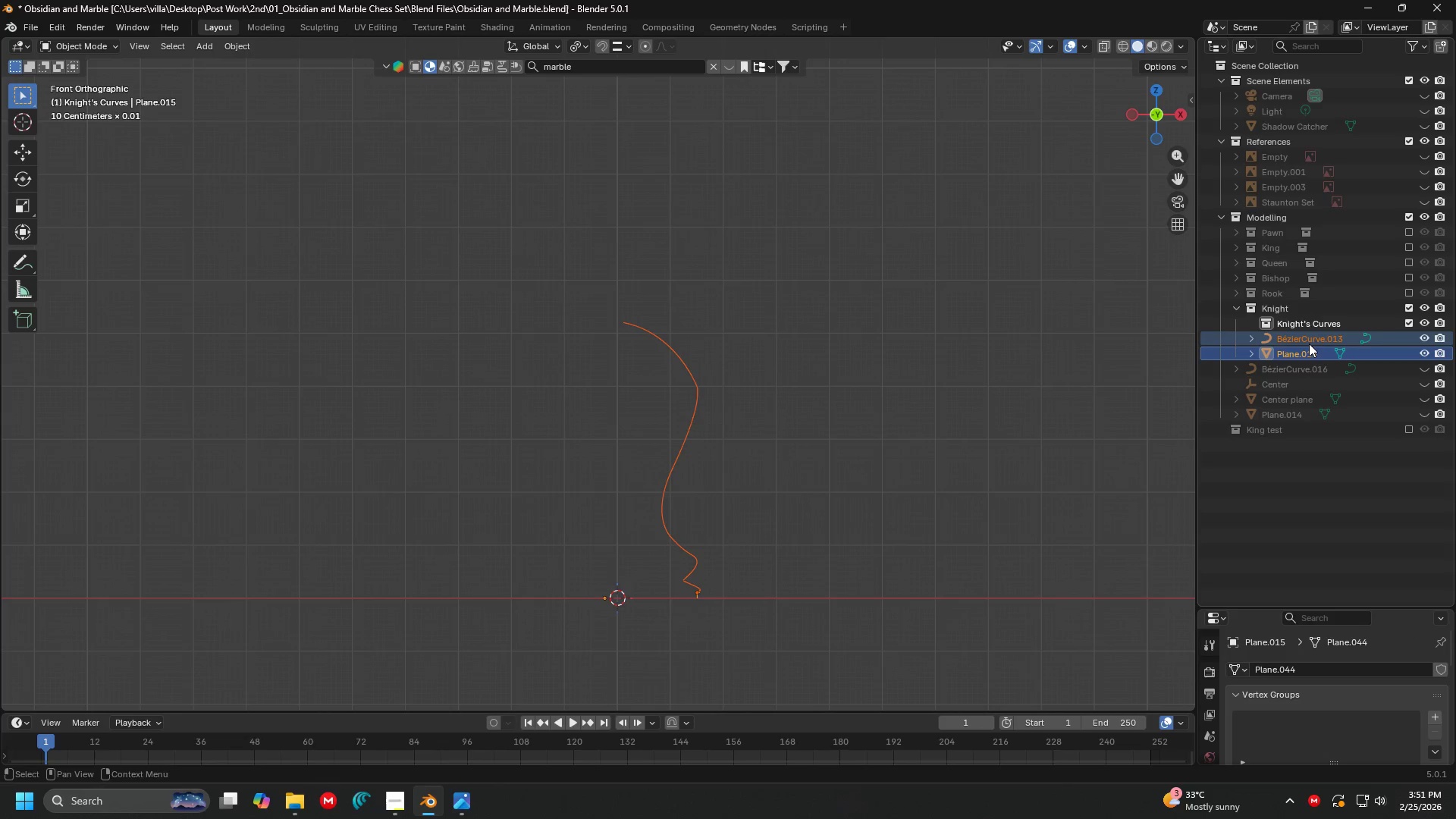 
left_click_drag(start_coordinate=[1308, 343], to_coordinate=[1313, 322])
 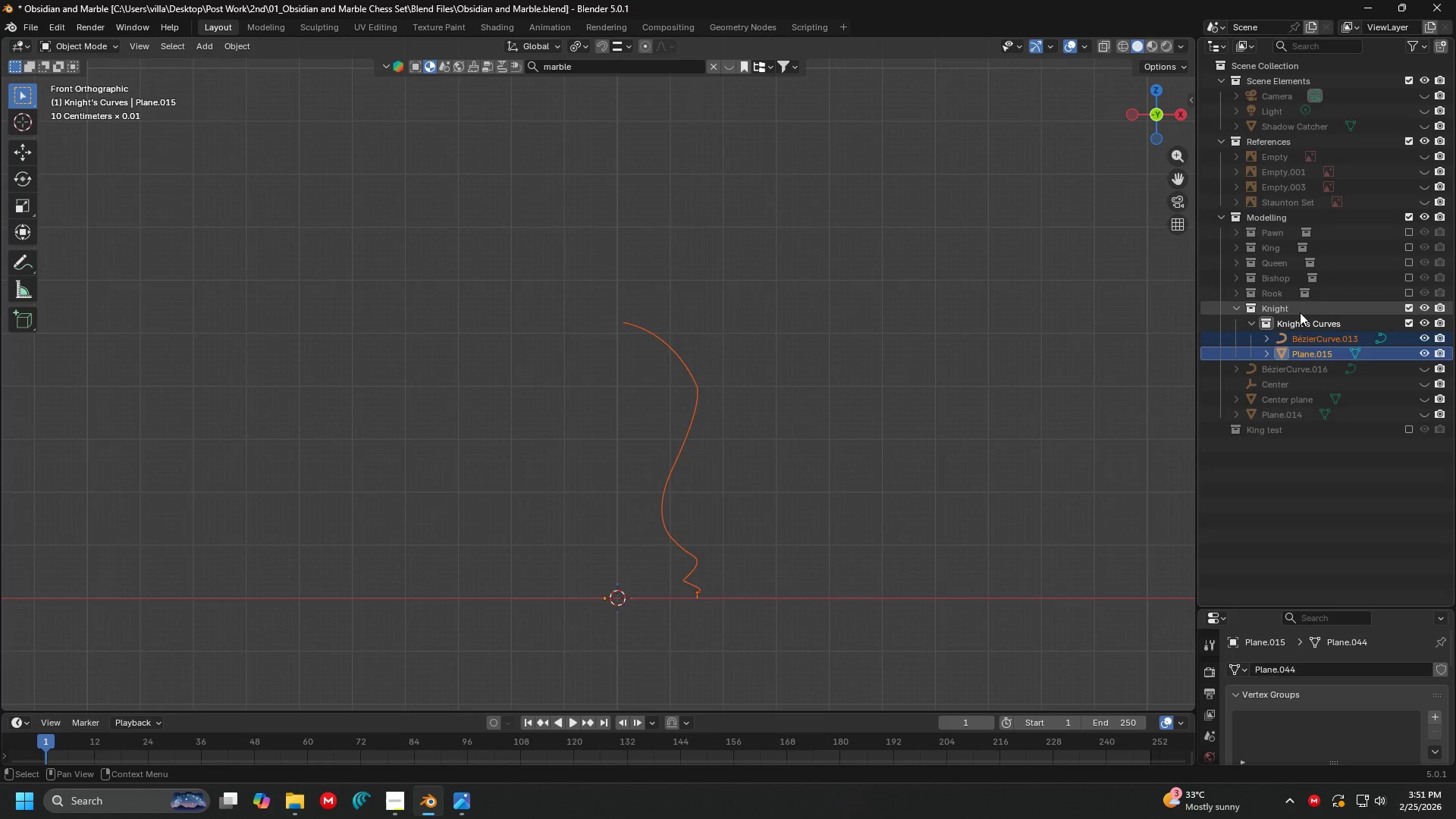 
left_click([1252, 324])
 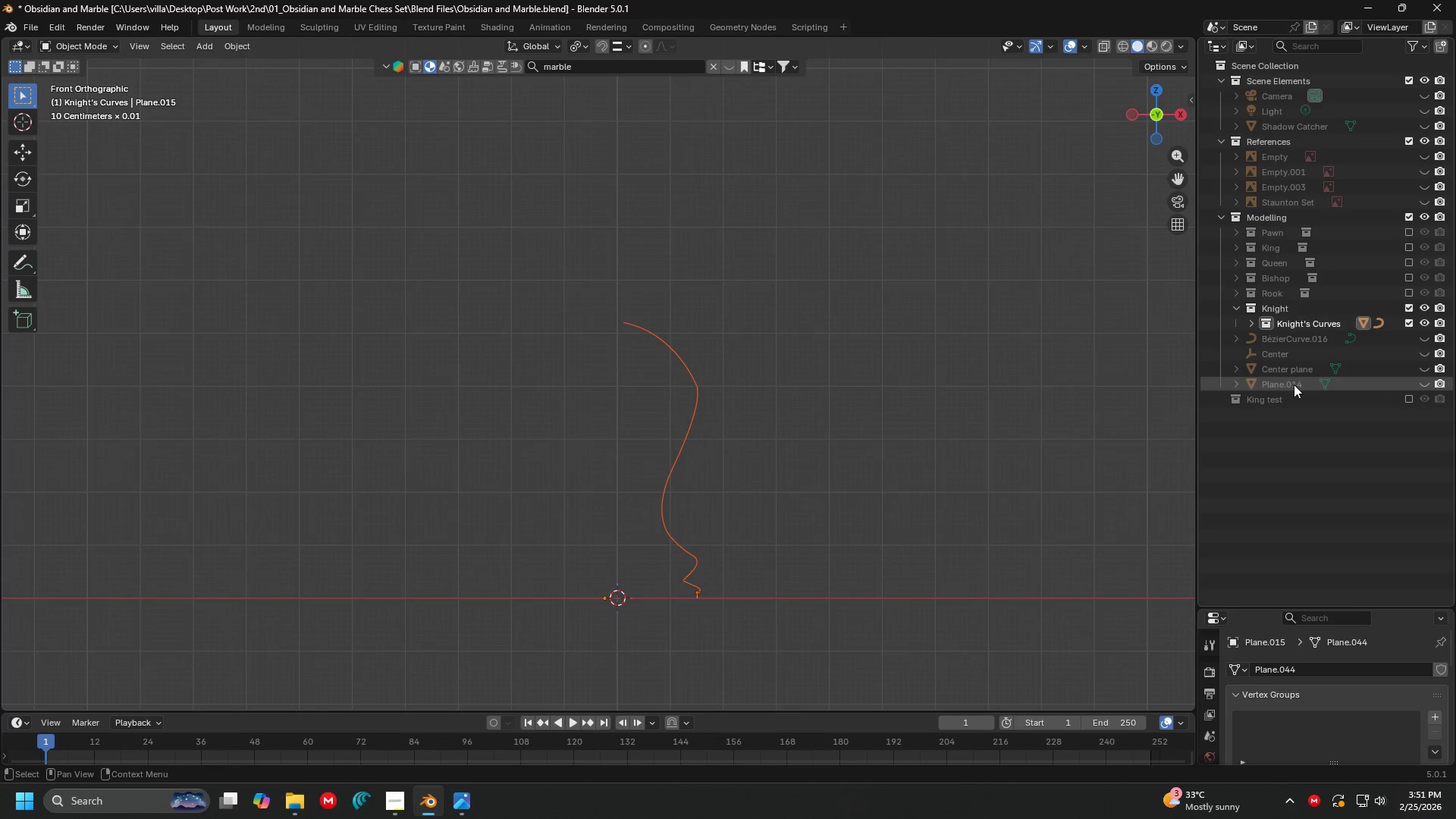 
left_click([1294, 384])
 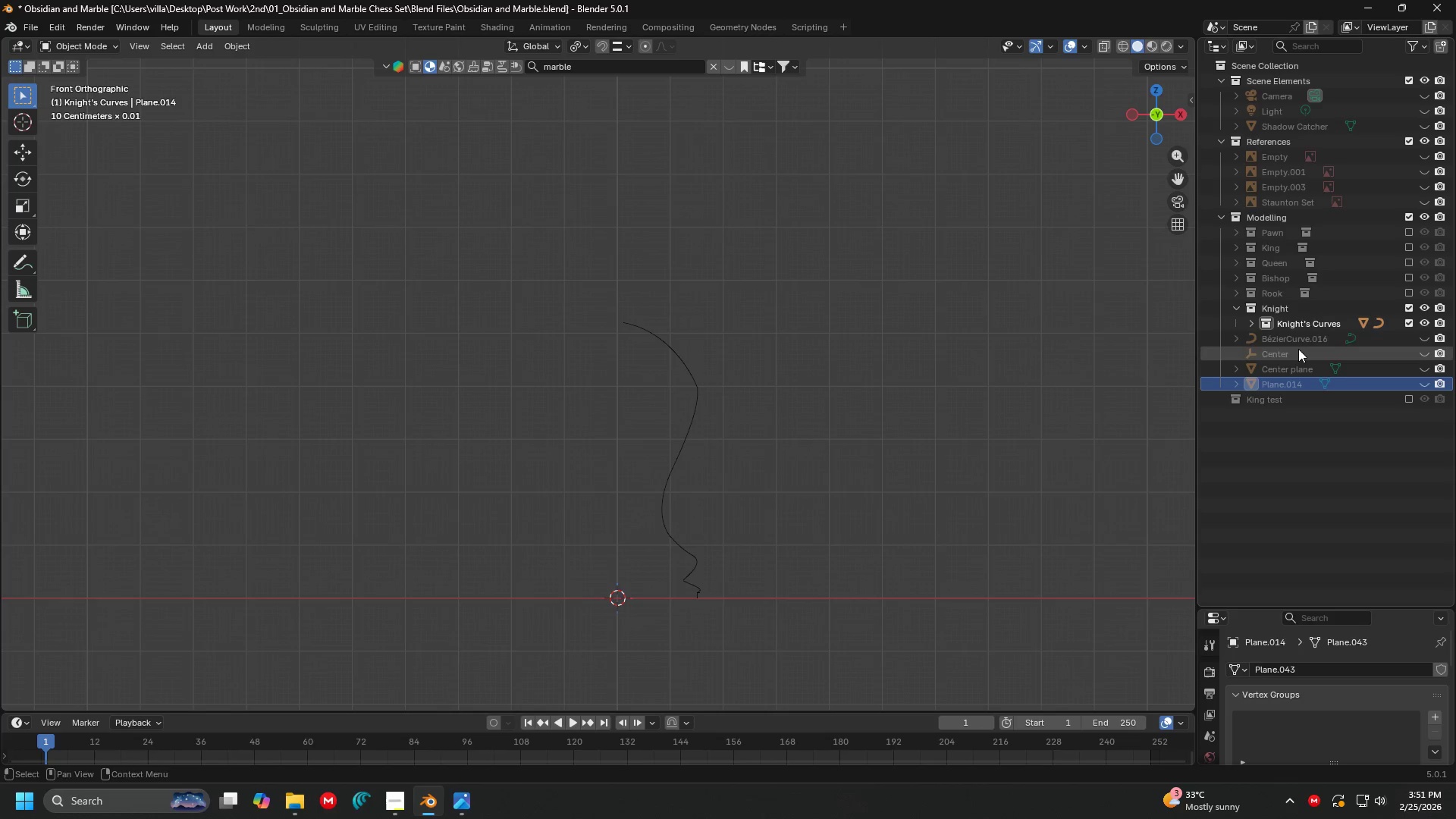 
hold_key(key=ControlLeft, duration=0.53)
left_click([1299, 343])
 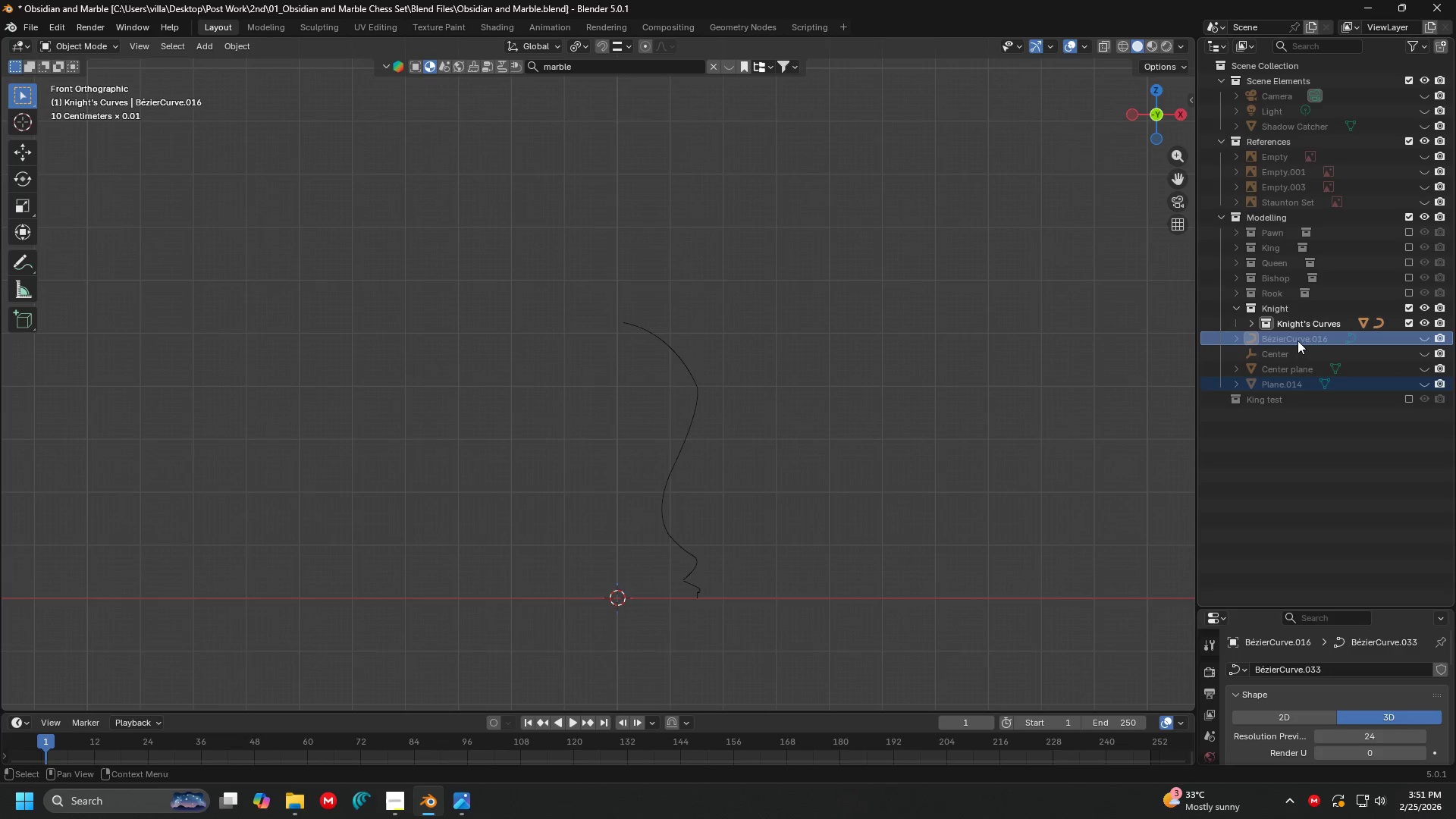 
left_click_drag(start_coordinate=[1298, 339], to_coordinate=[1294, 306])
 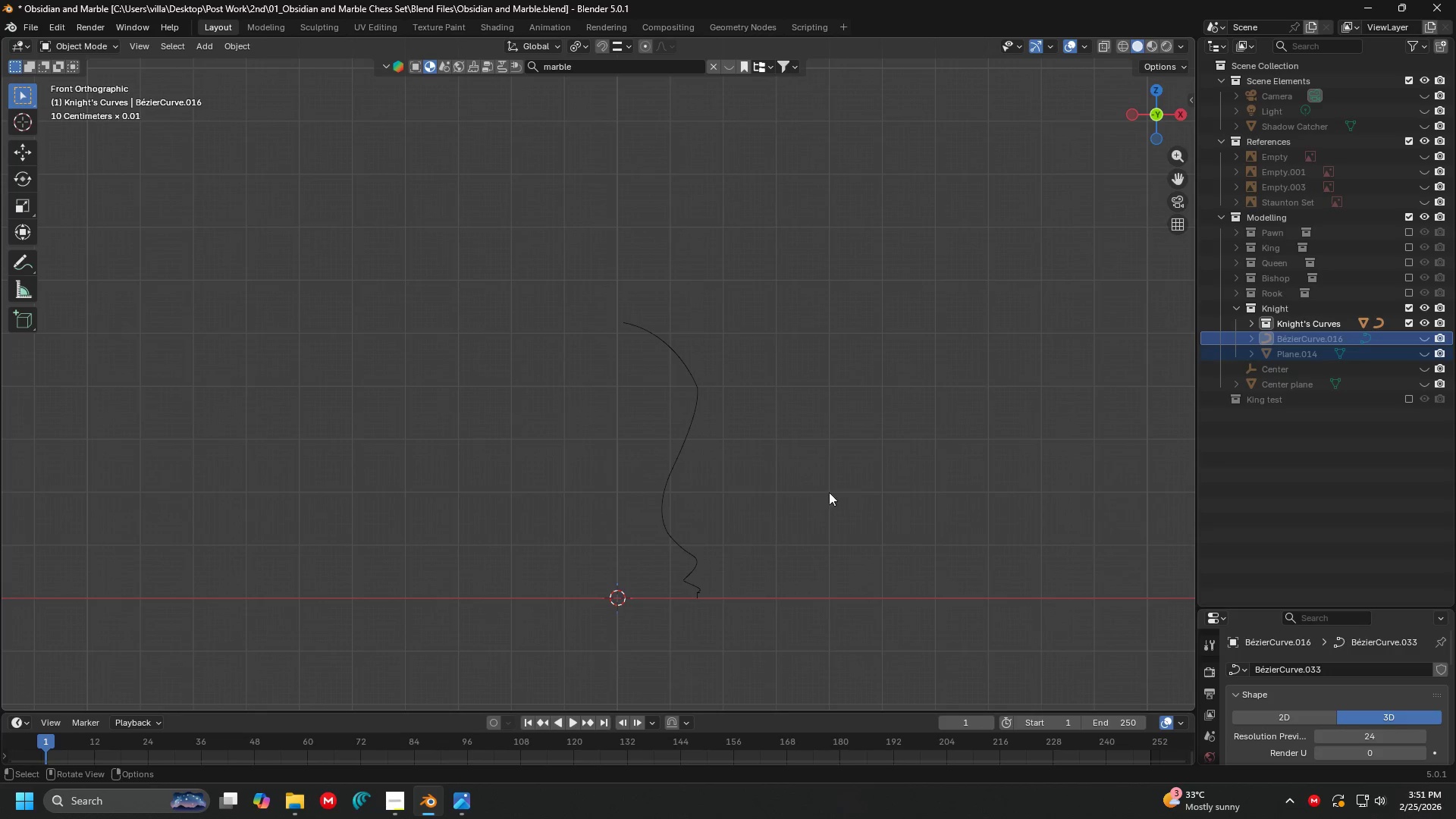 
left_click_drag(start_coordinate=[829, 636], to_coordinate=[632, 343])
 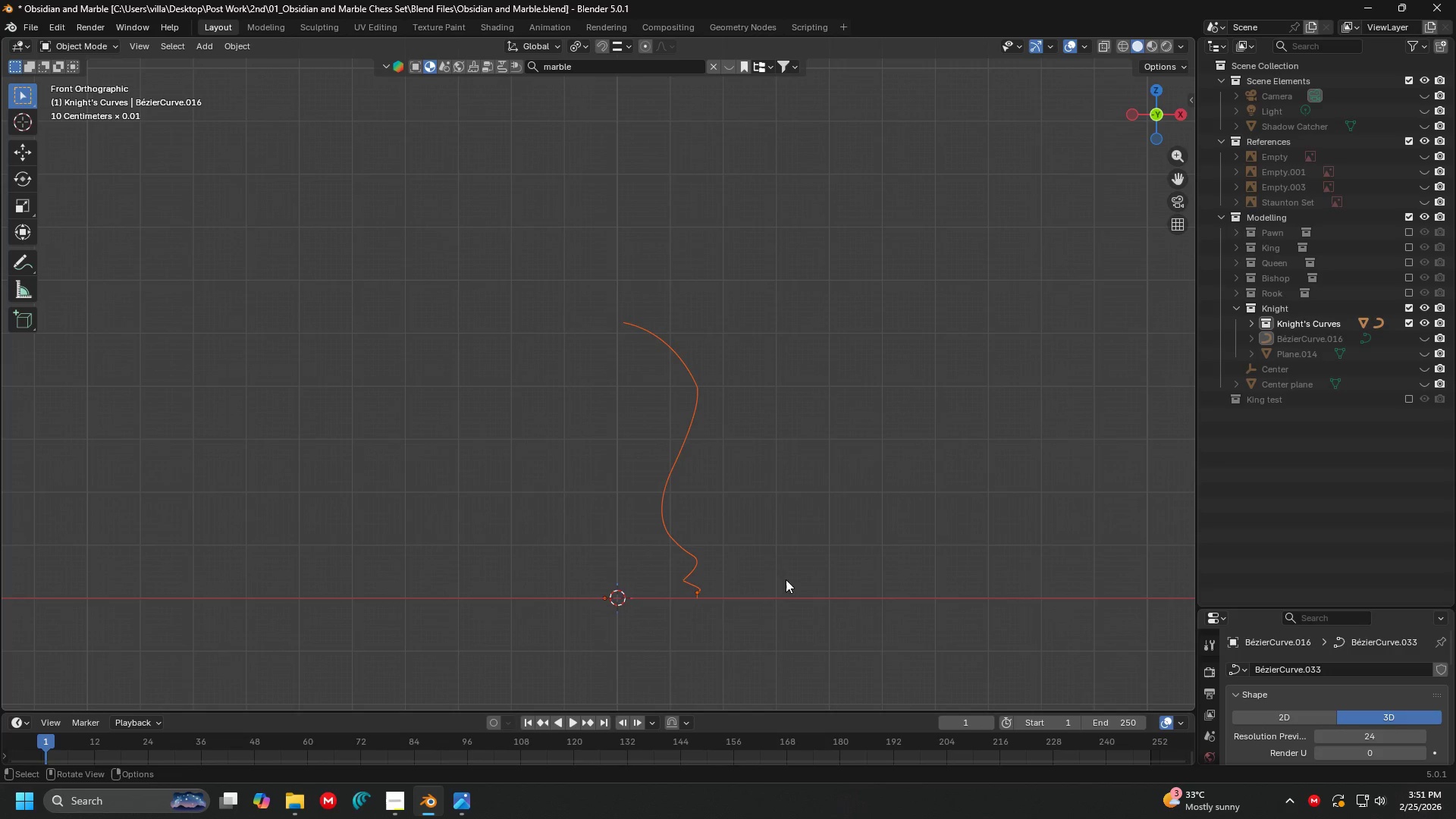 
key(Shift+ShiftLeft)
 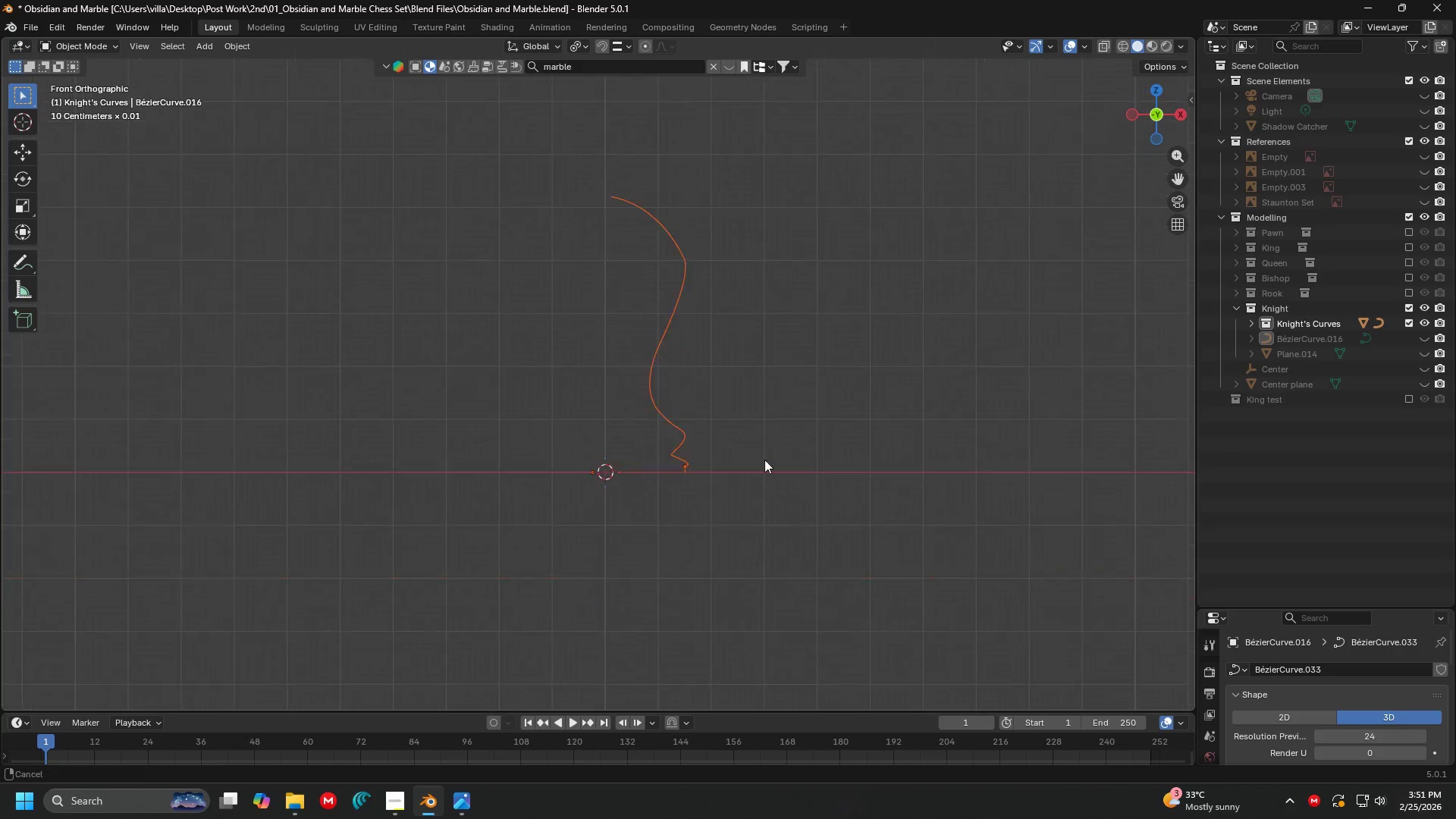 
left_click([804, 424])
 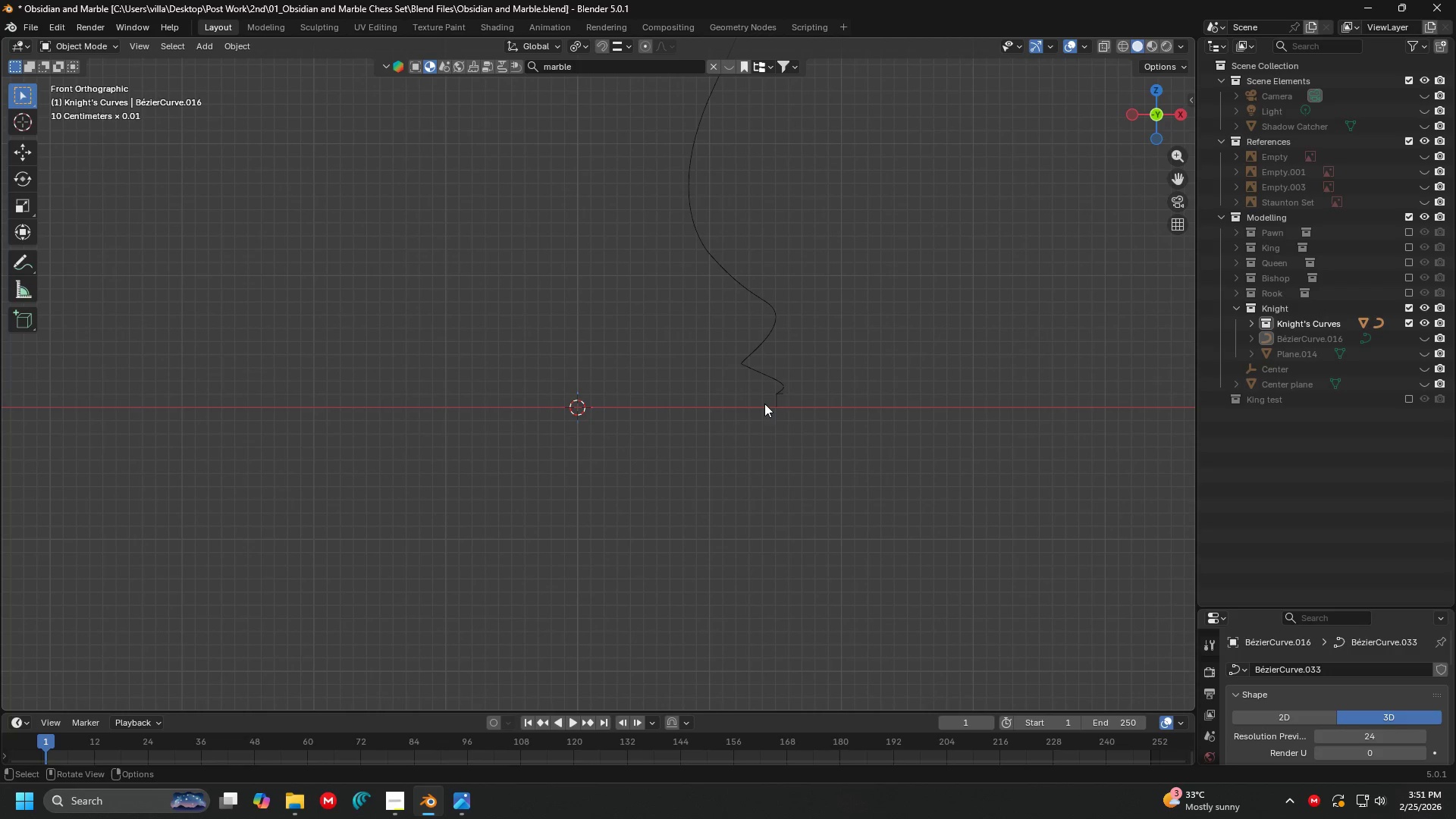 
scroll: coordinate [737, 401], scroll_direction: up, amount: 5.0
 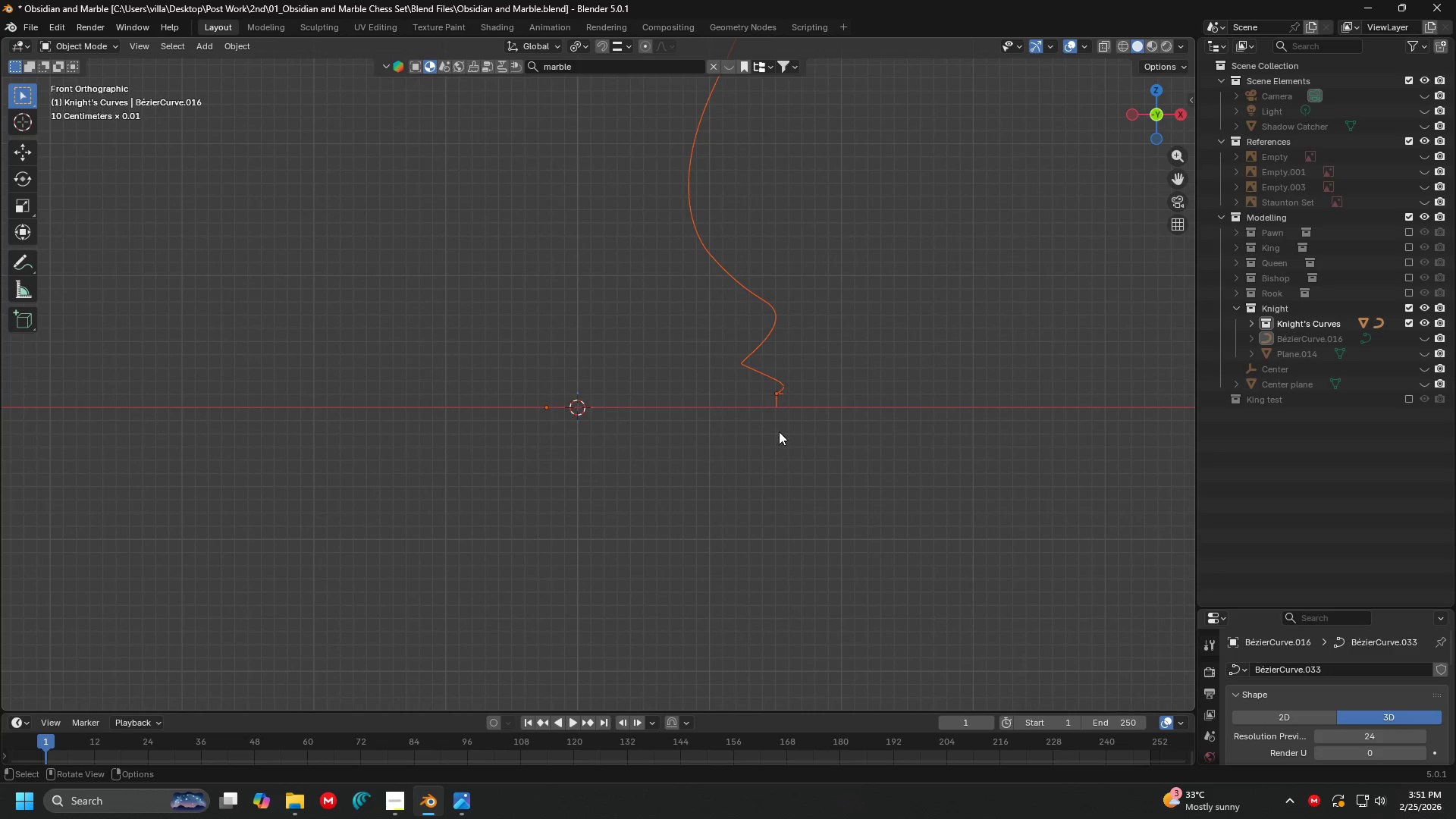 
double_click([764, 403])
 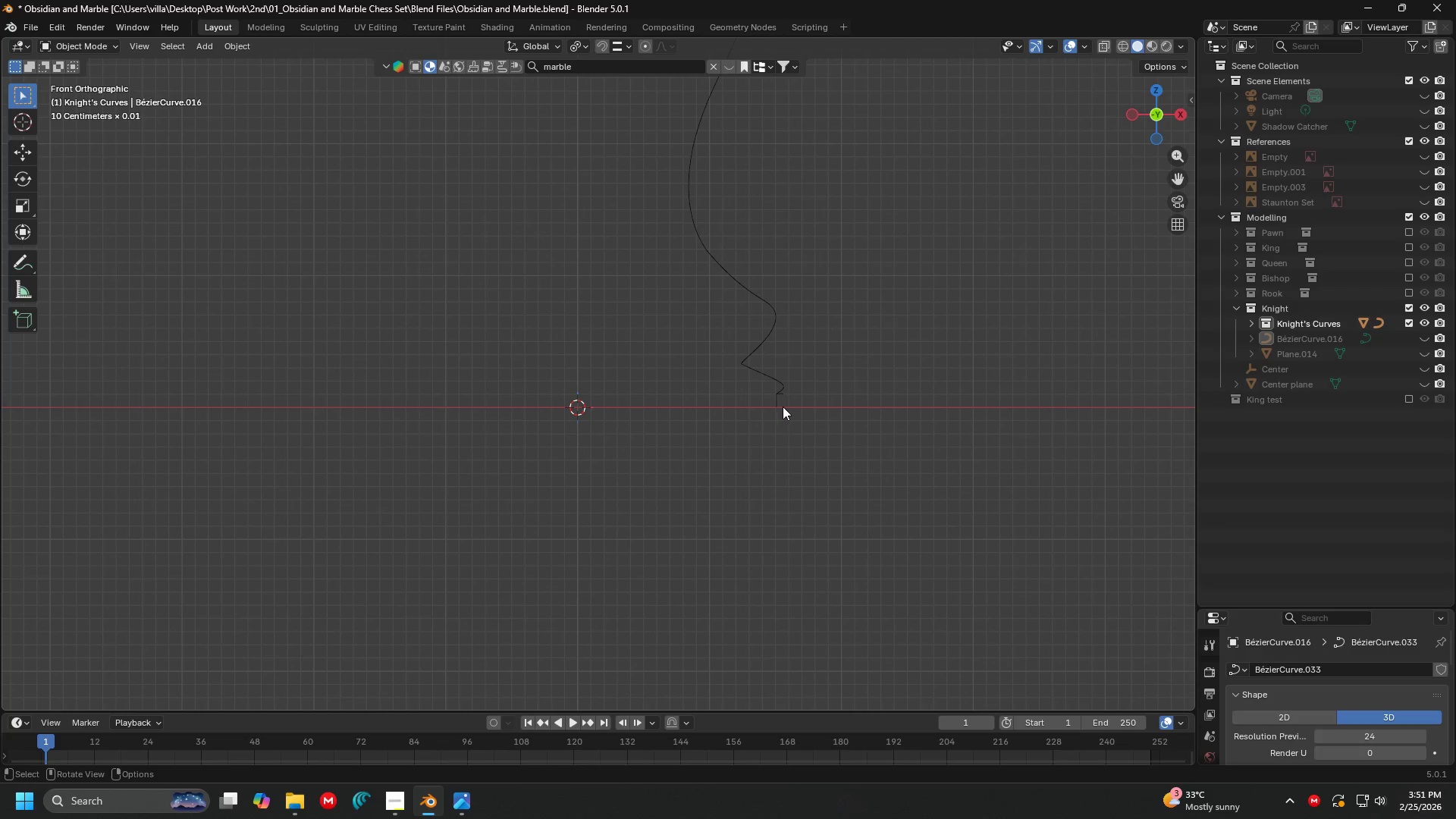 
triple_click([783, 406])
 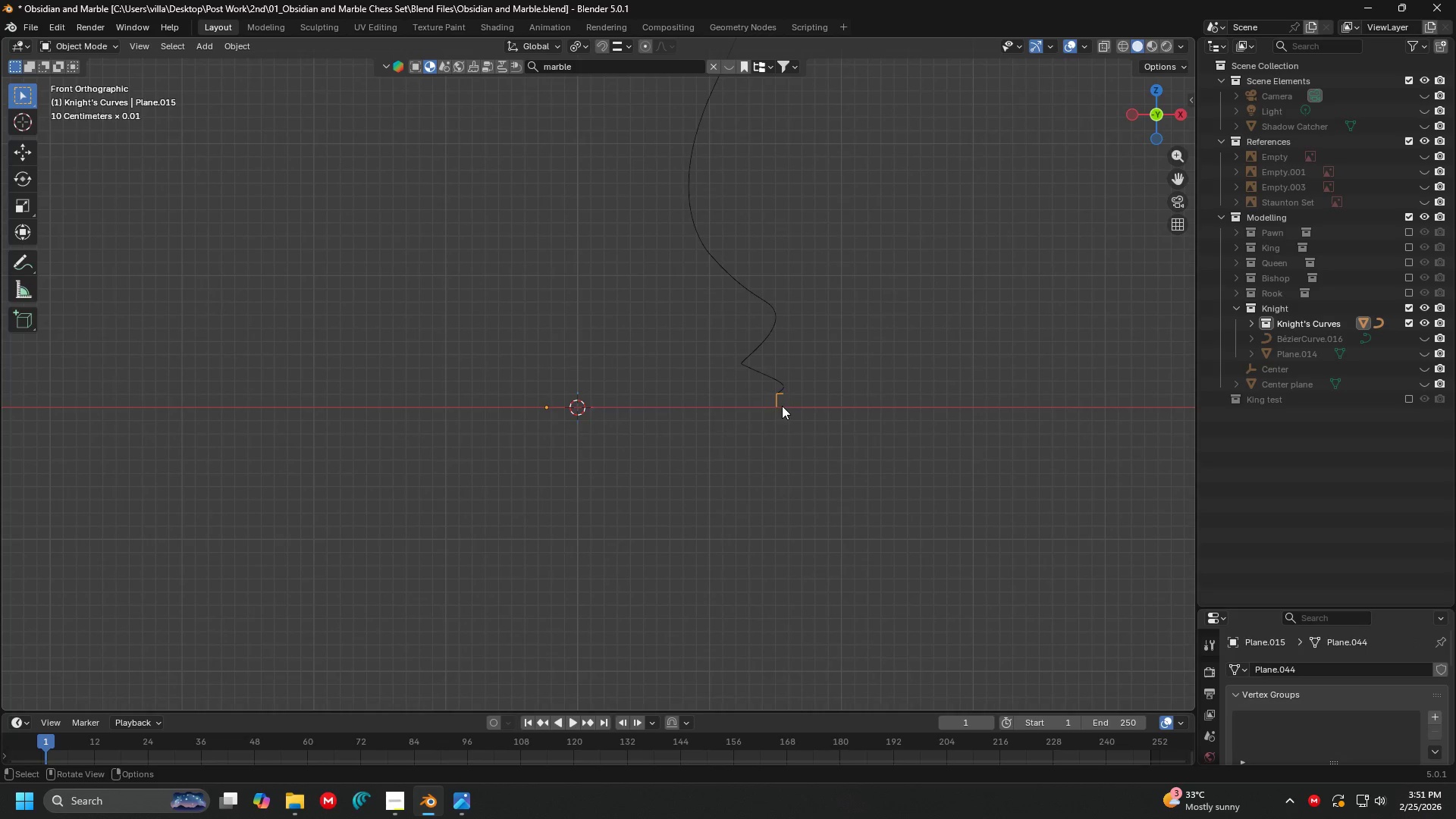 
key(Tab)
 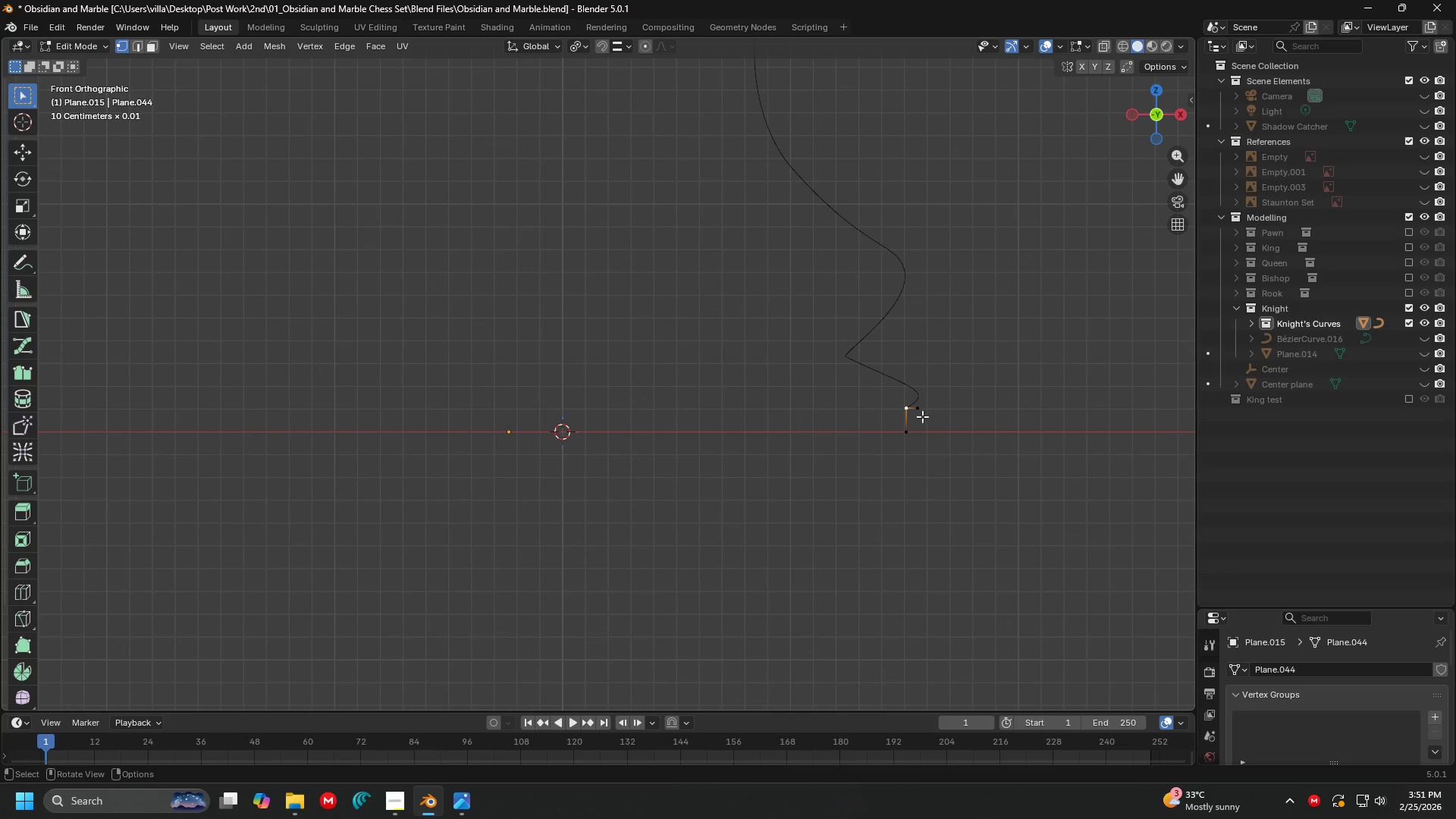 
left_click([940, 412])
 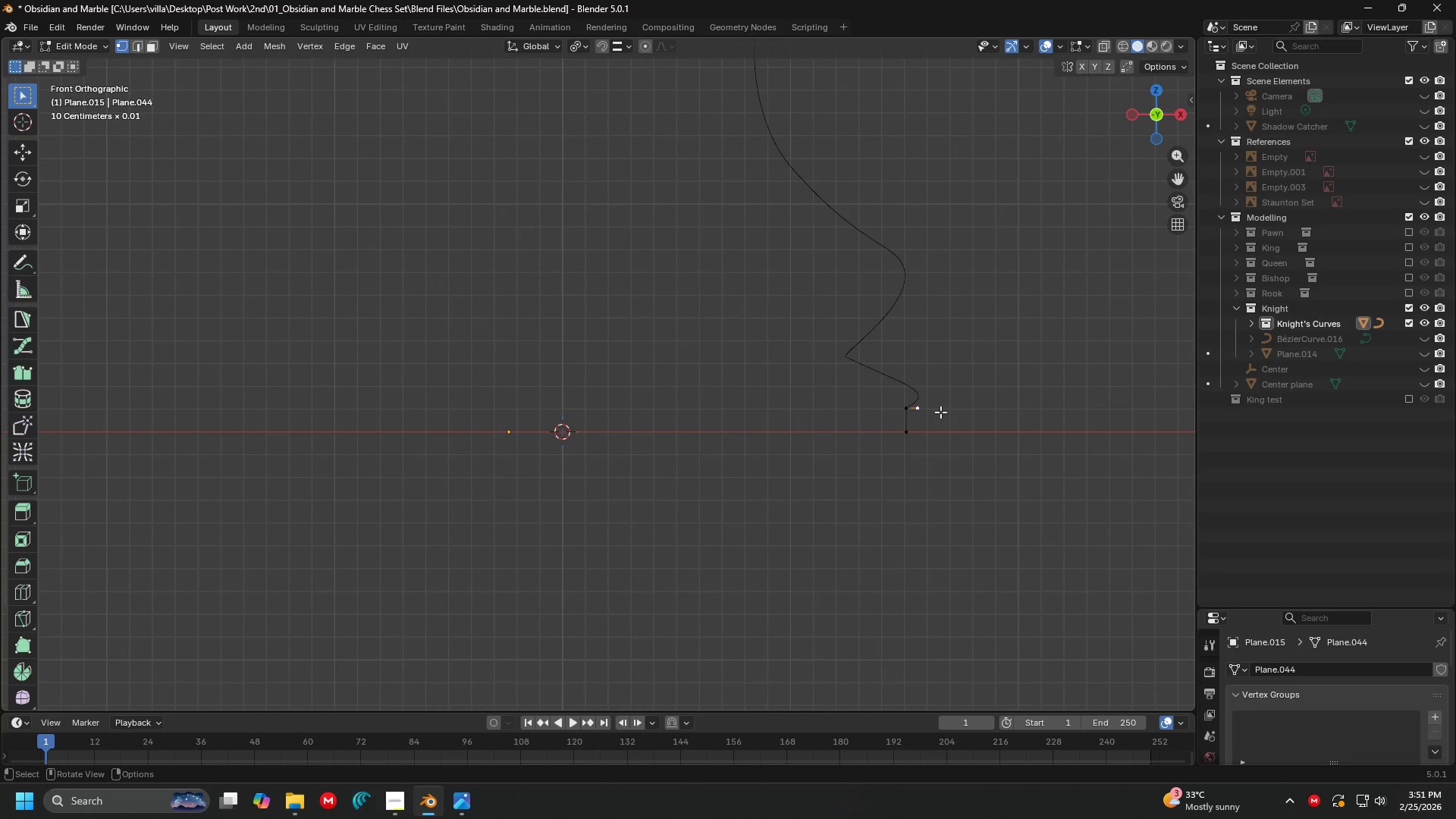 
scroll: coordinate [884, 430], scroll_direction: up, amount: 3.0
 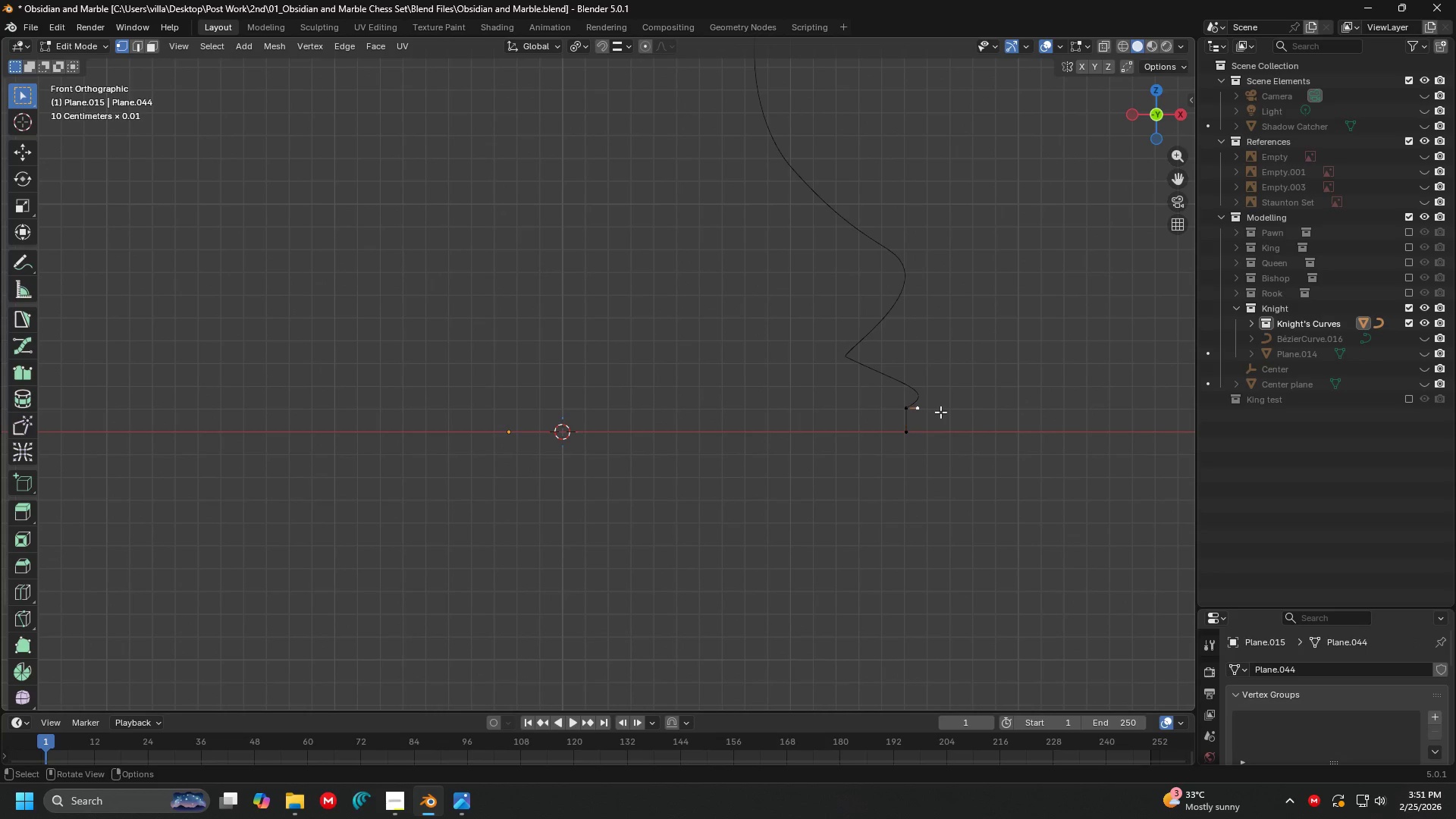 
key(X)
 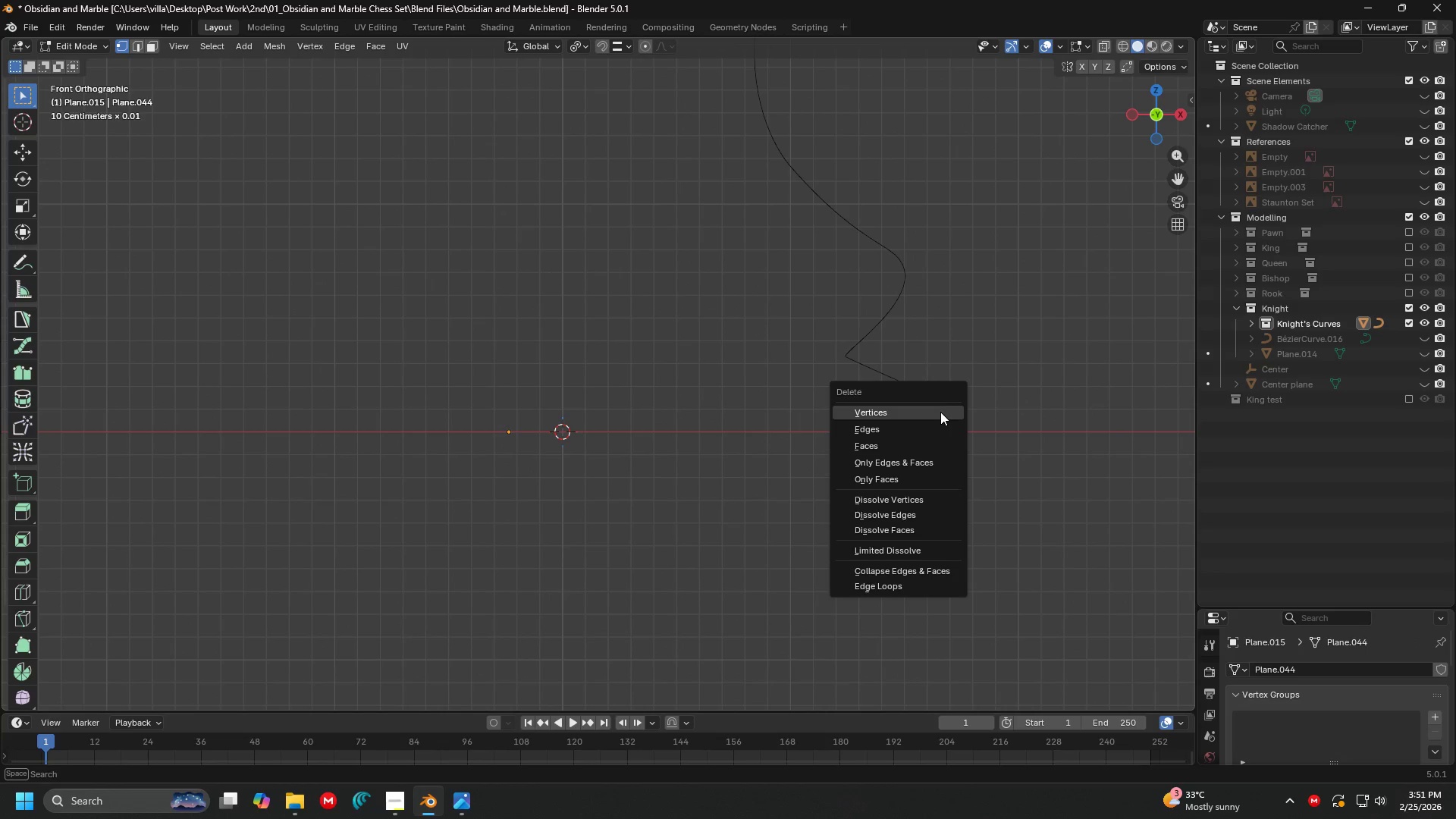 
double_click([940, 412])
 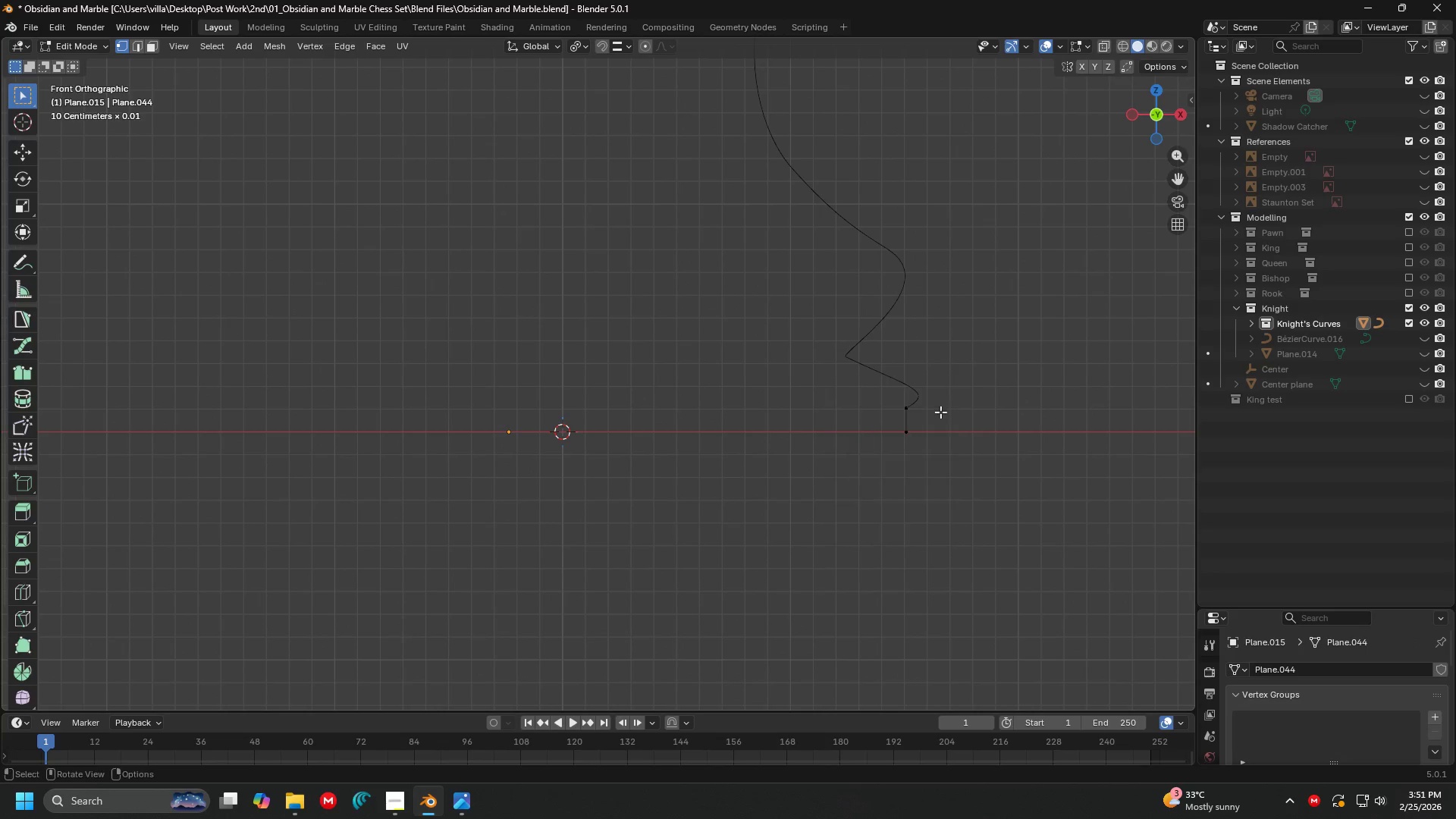 
key(Tab)
 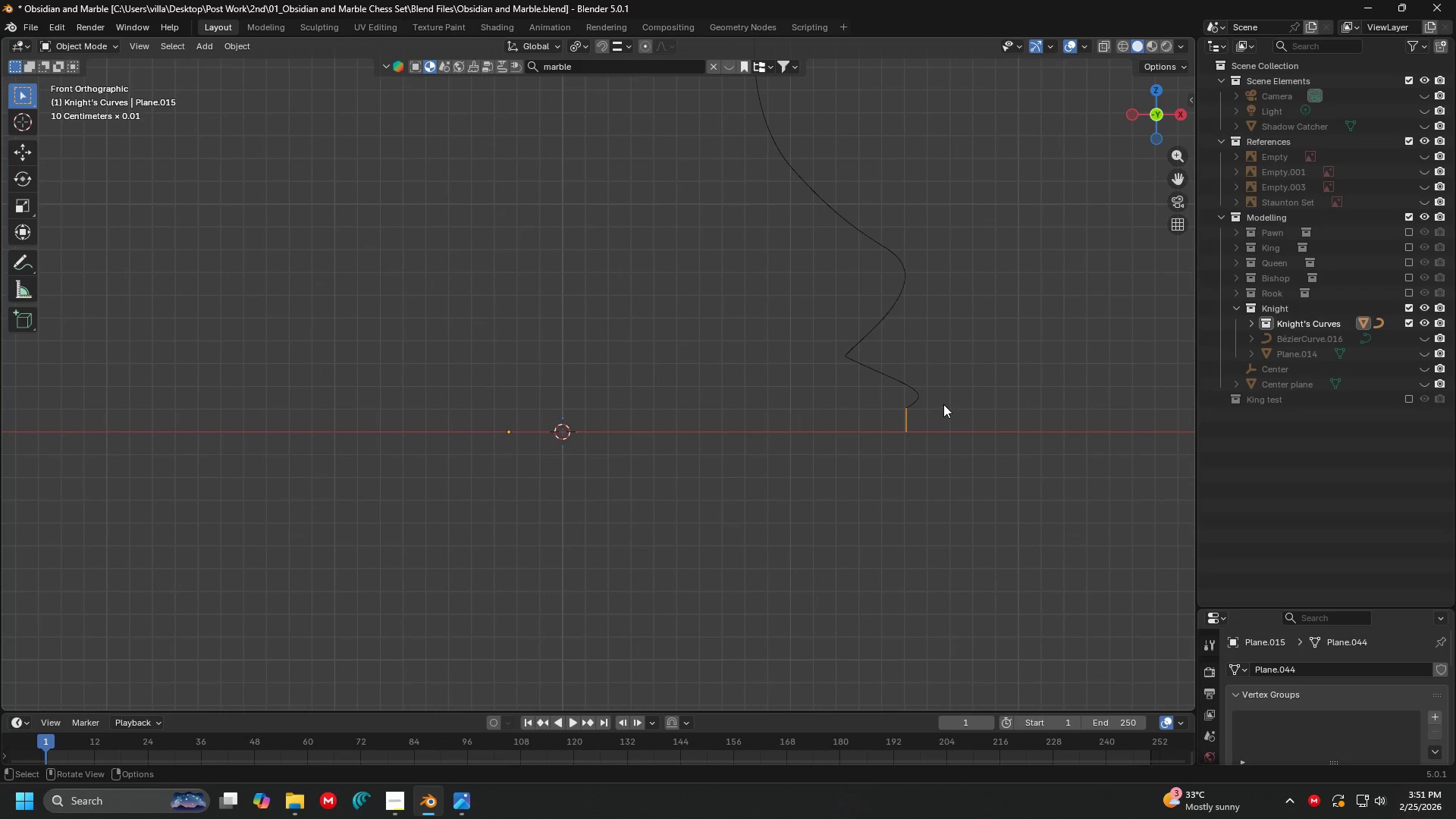 
key(Shift+ShiftLeft)
 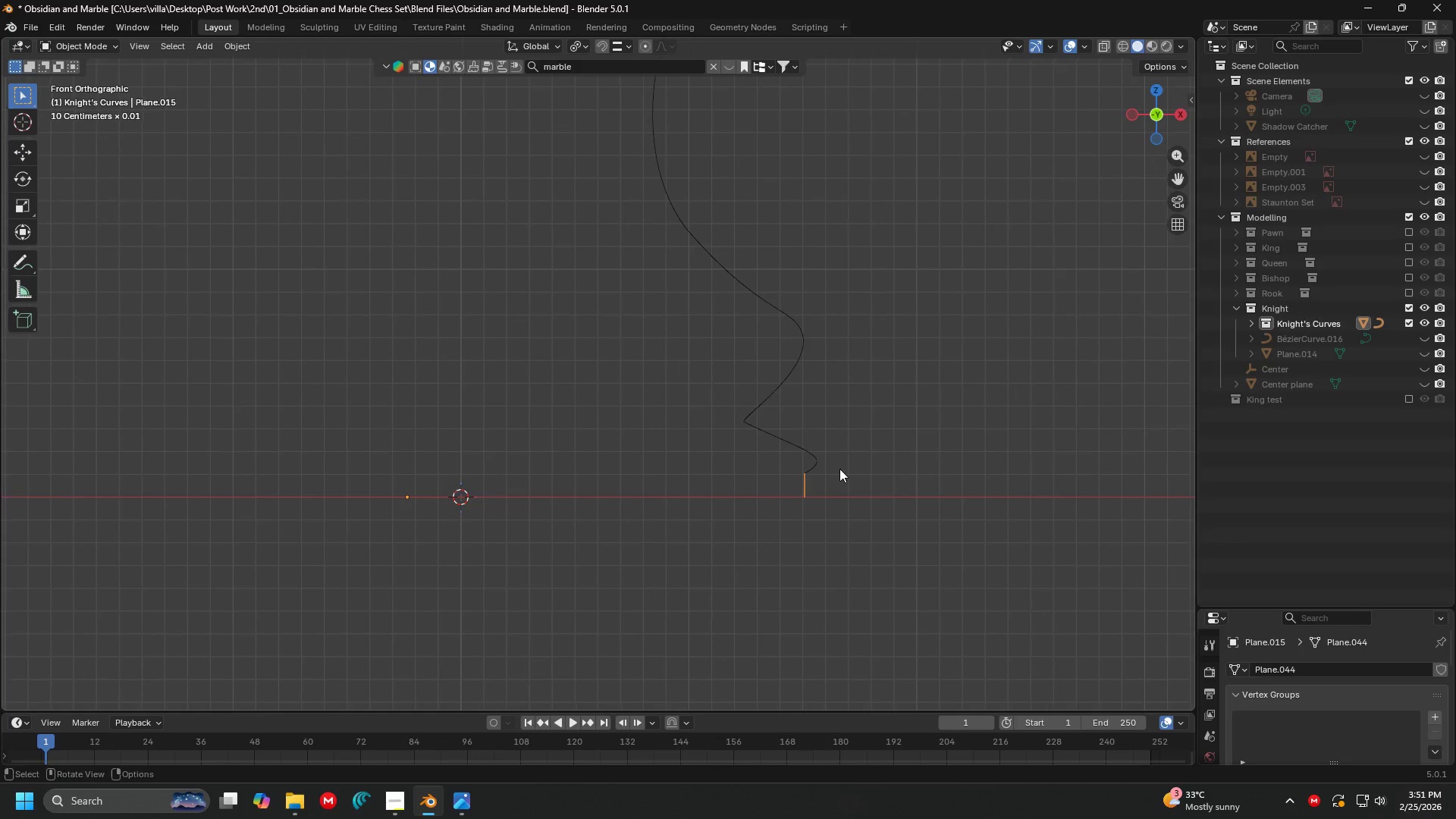 
key(Shift+ShiftLeft)
 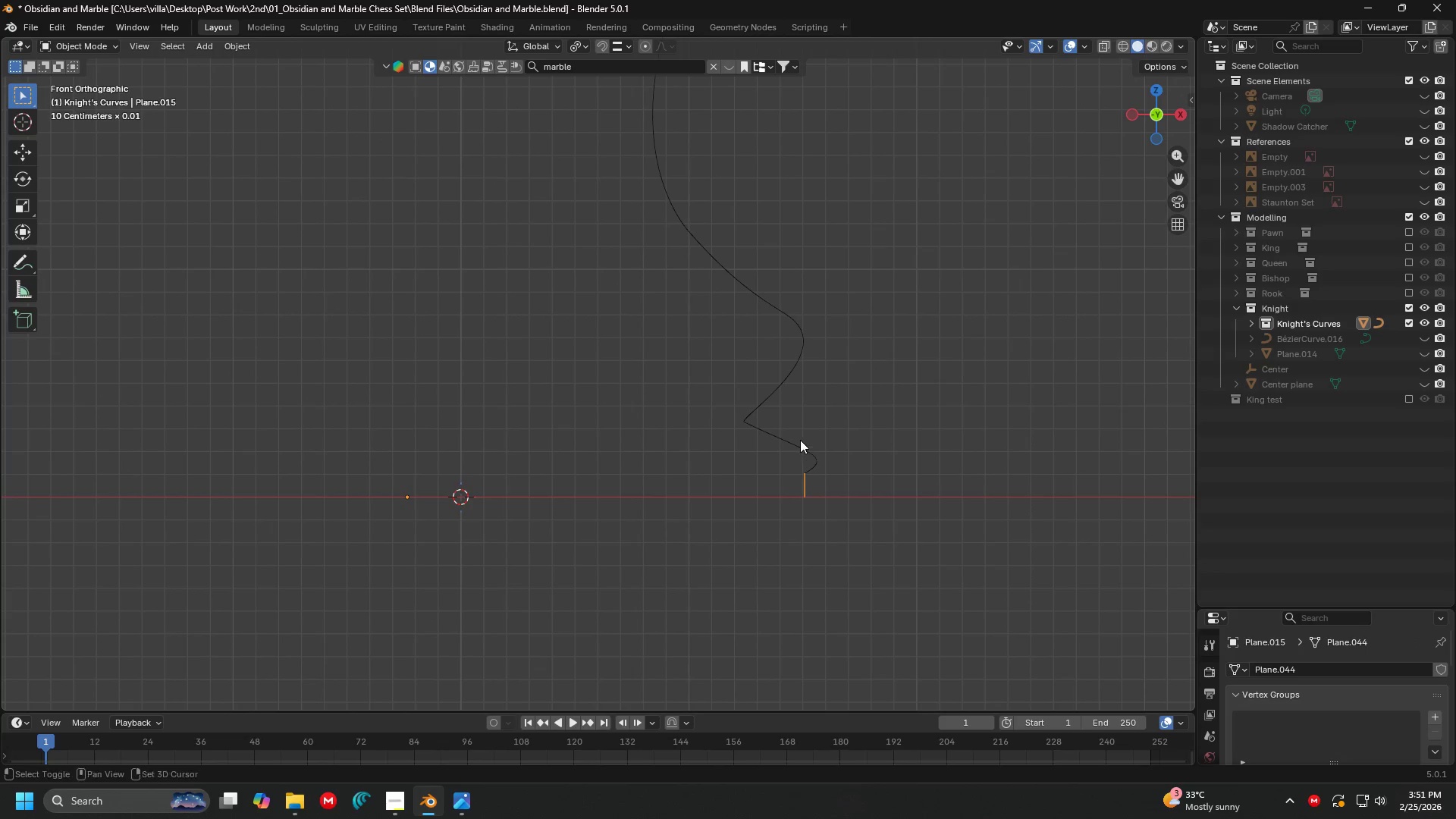 
left_click([800, 440])
 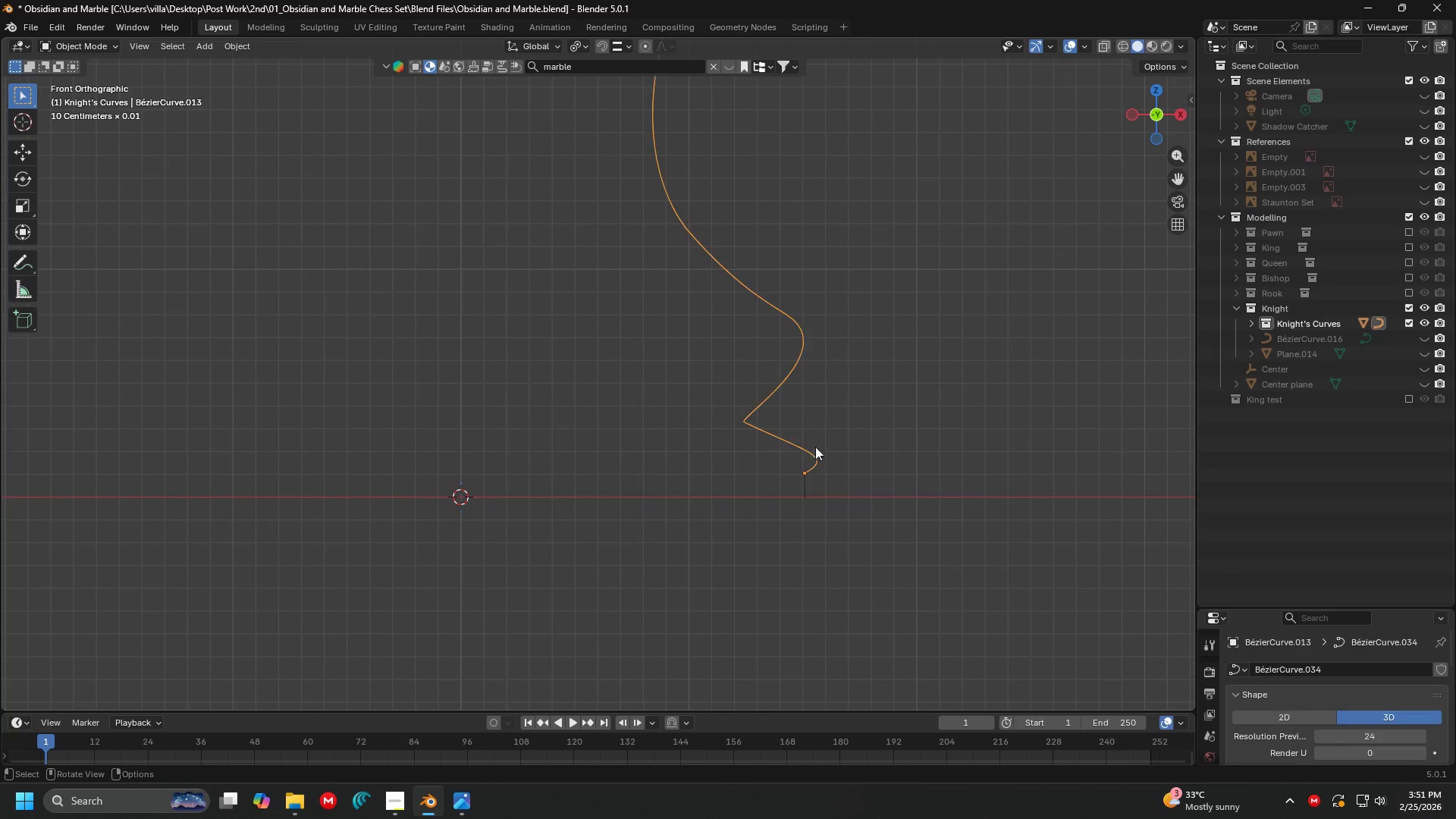 
hold_key(key=ShiftLeft, duration=0.44)
left_click([795, 482])
 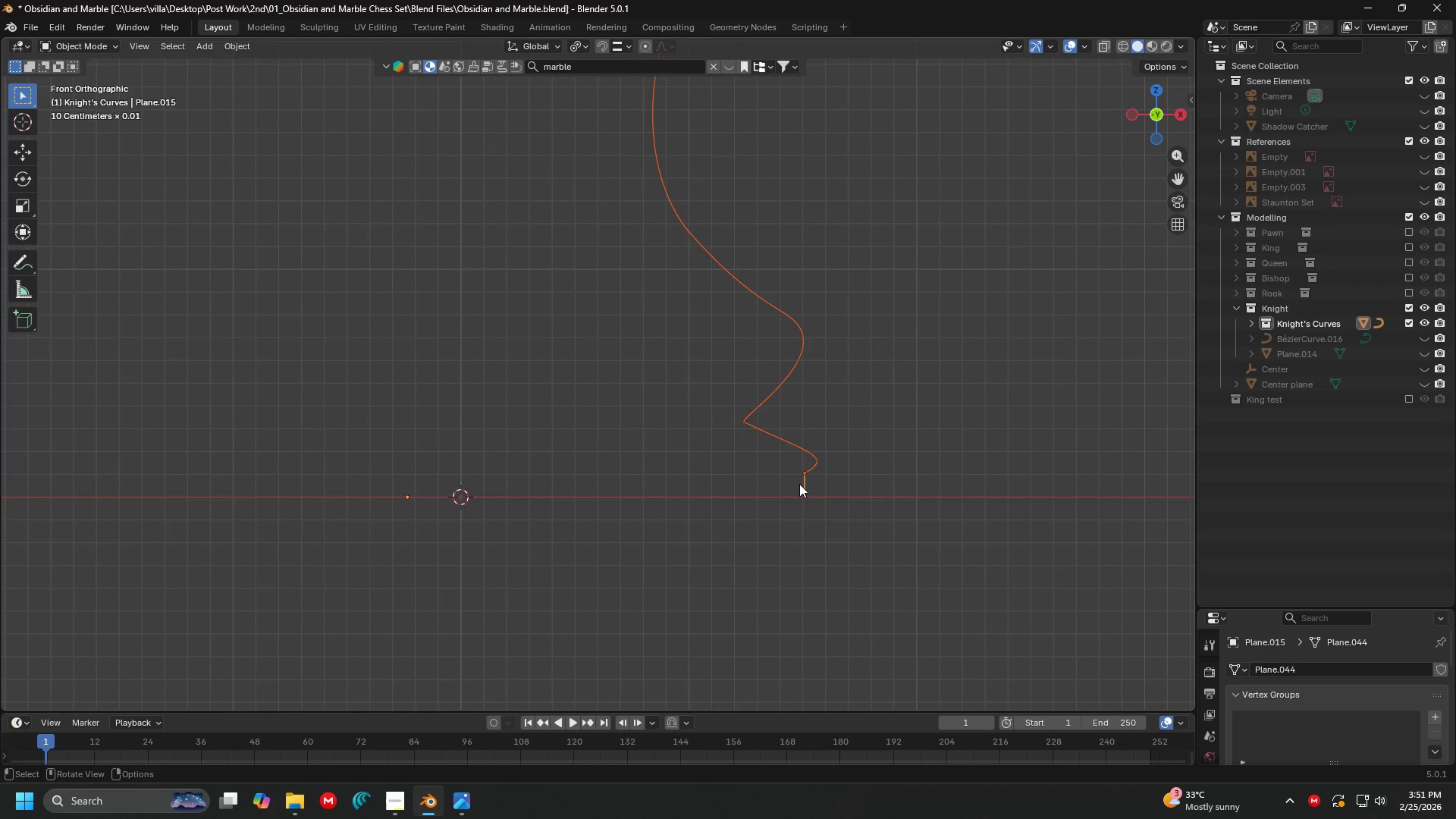 
key(Control+J)
 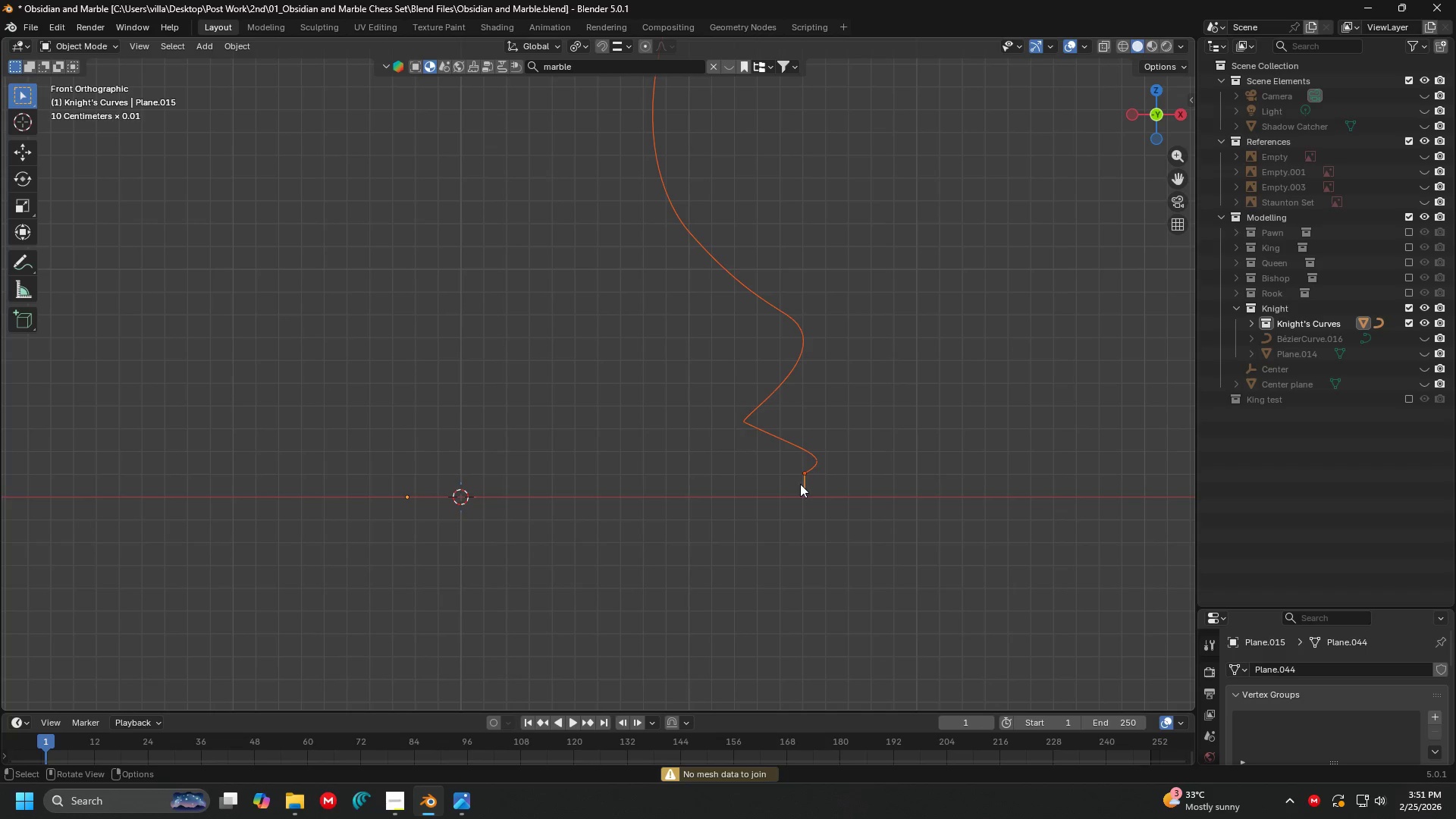 
key(Tab)
 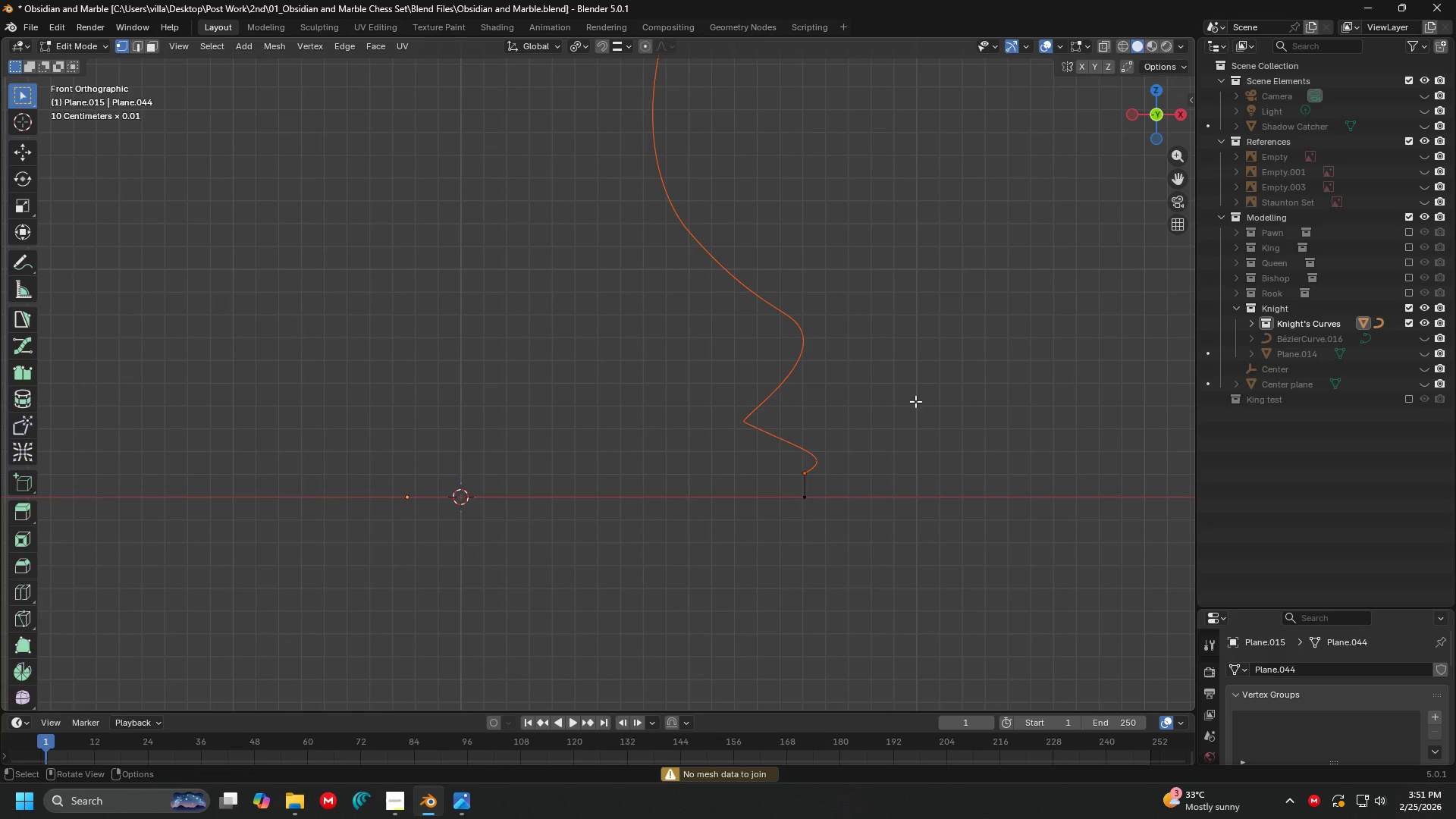 
key(Tab)
 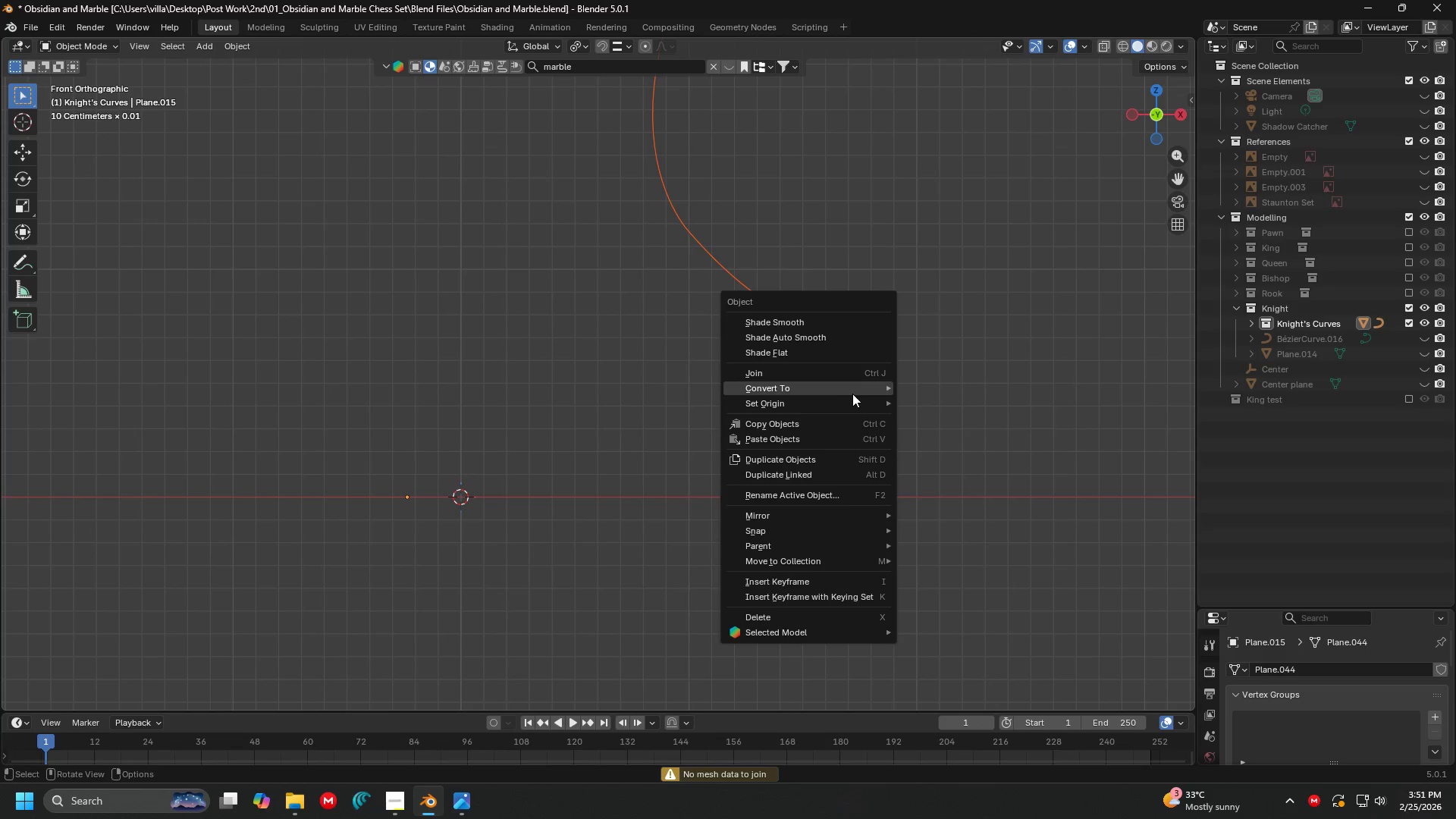 
double_click([944, 377])
 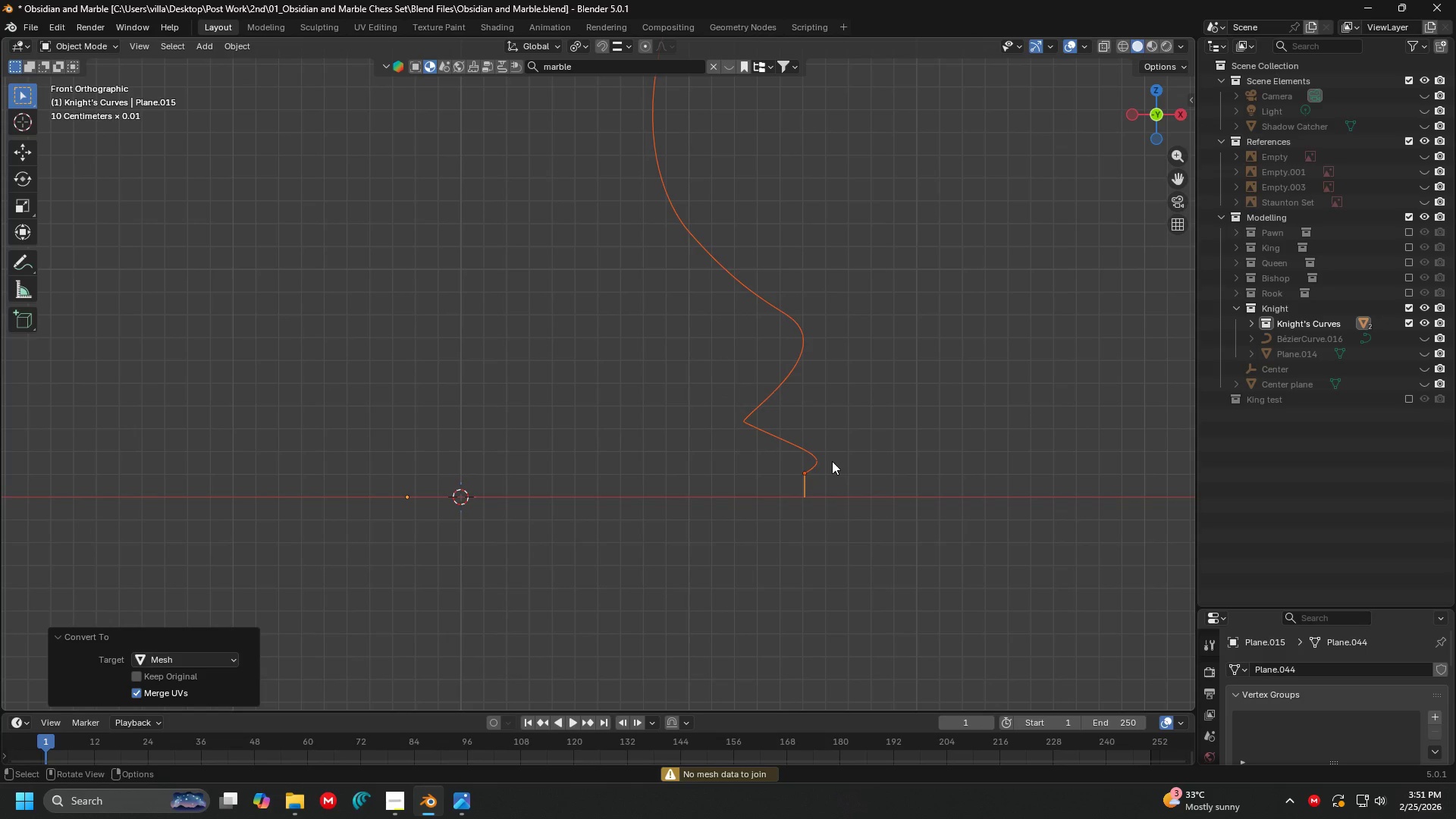 
key(Control+J)
 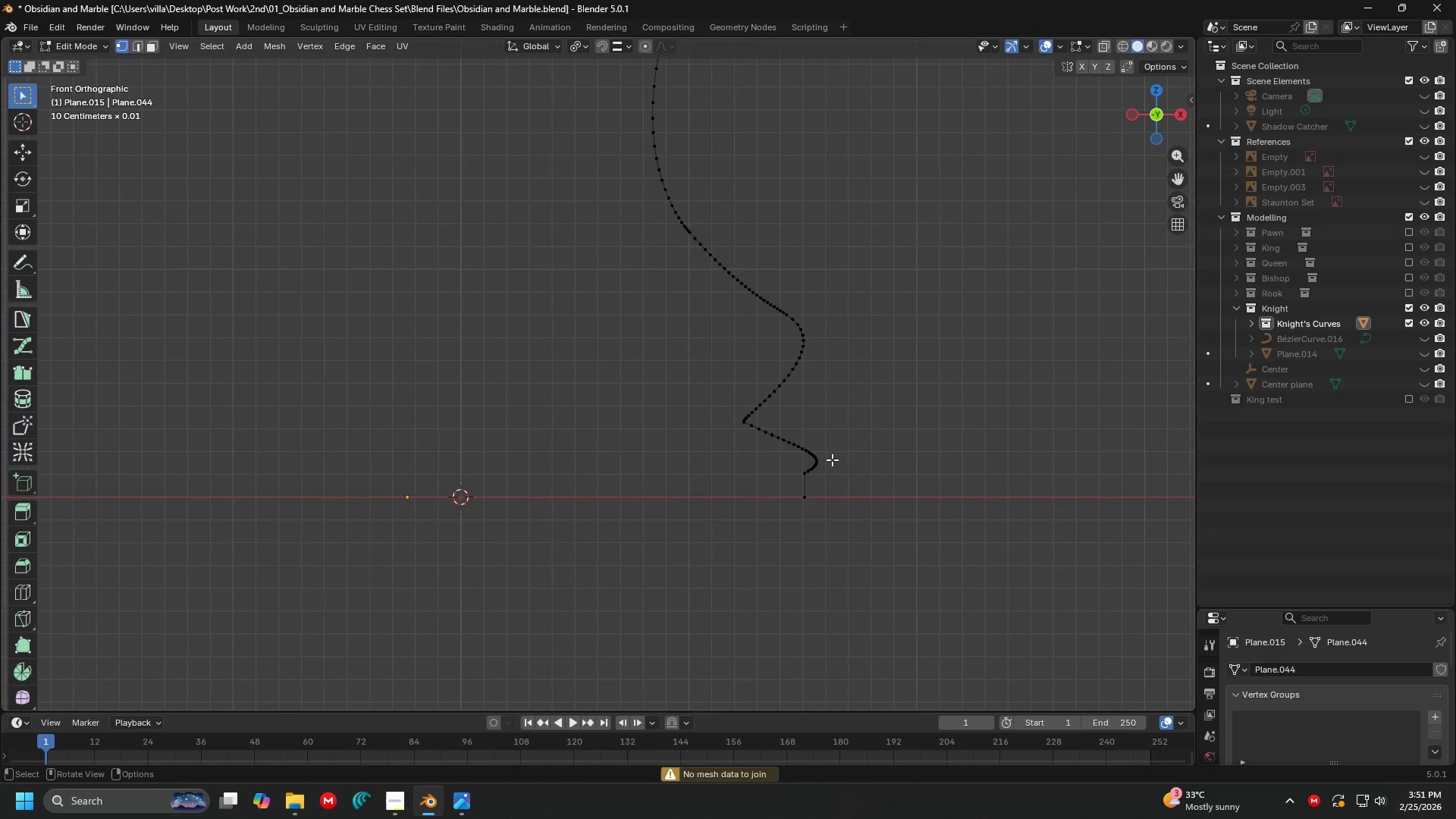 
key(Tab)
type(am)
 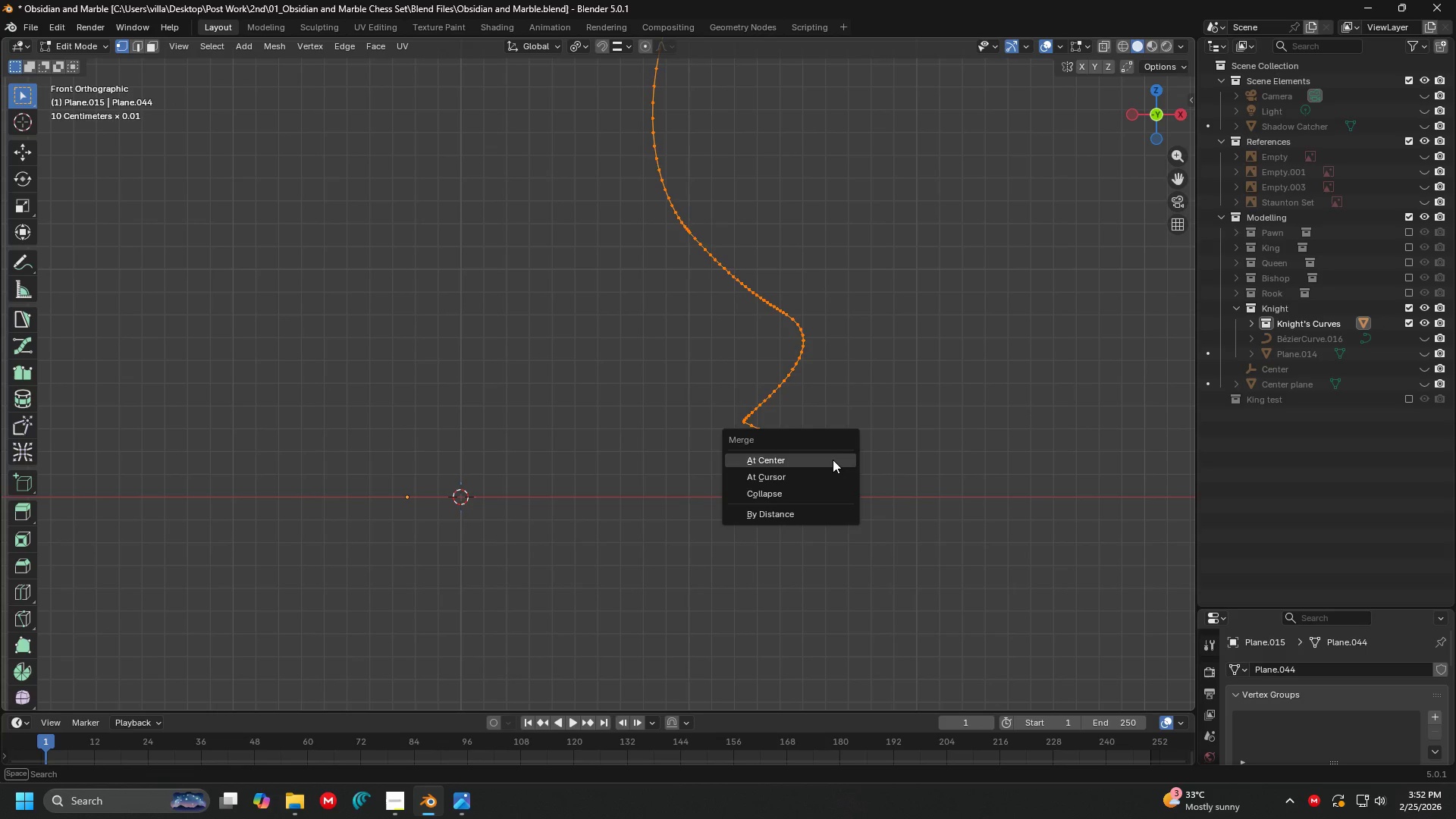 
left_click([833, 460])
 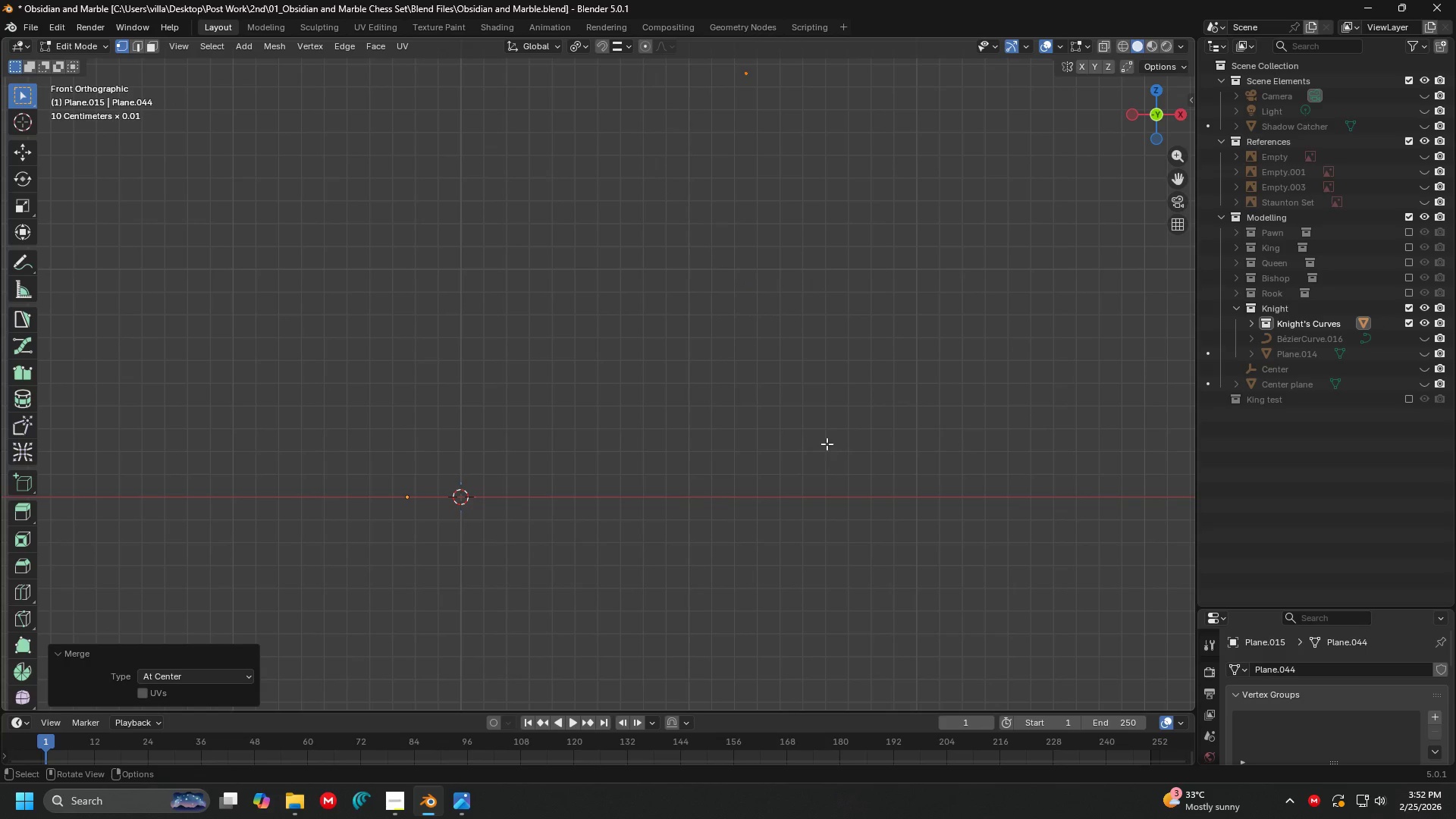 
key(Control+ControlLeft)
 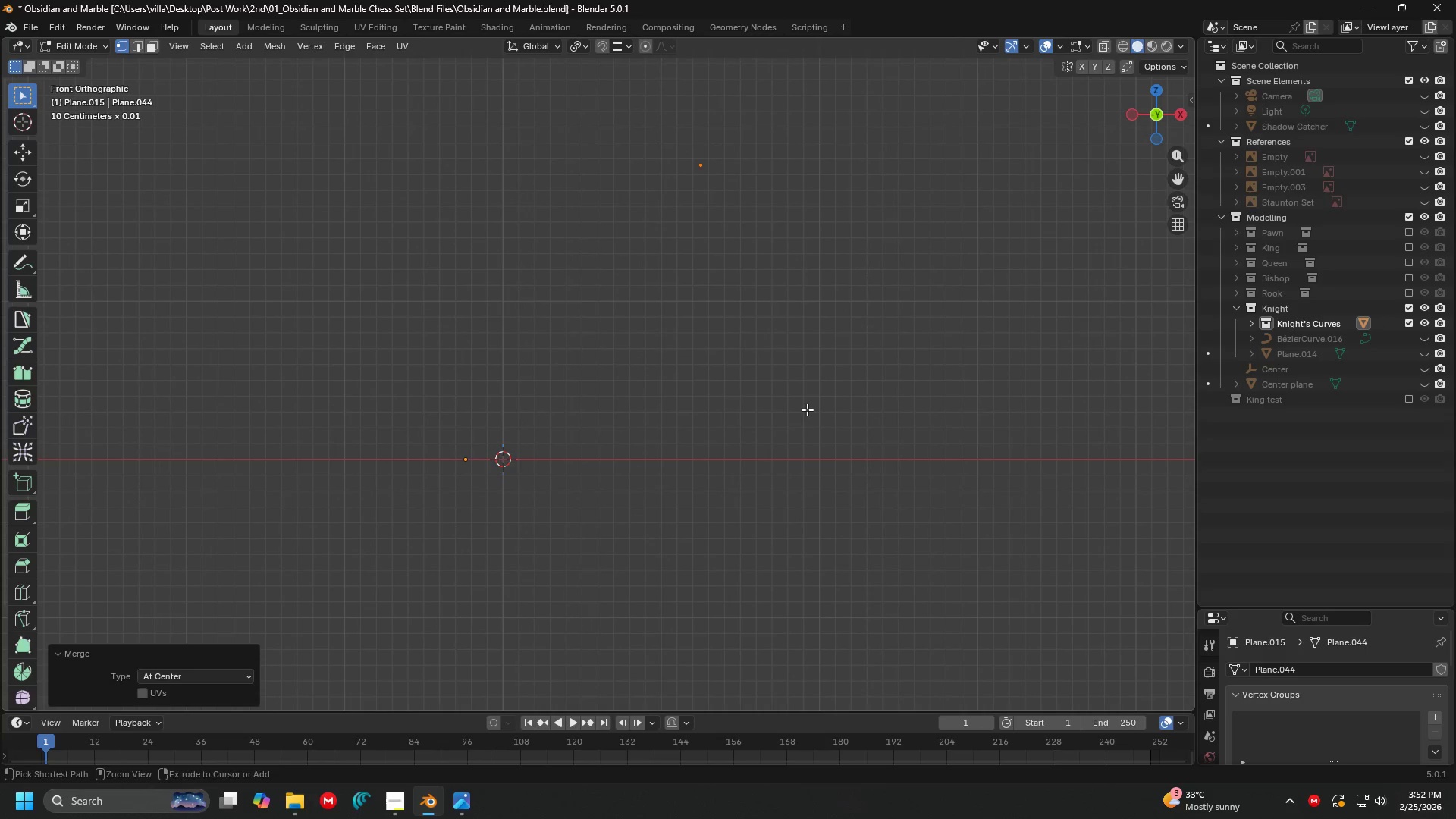 
key(Control+Z)
 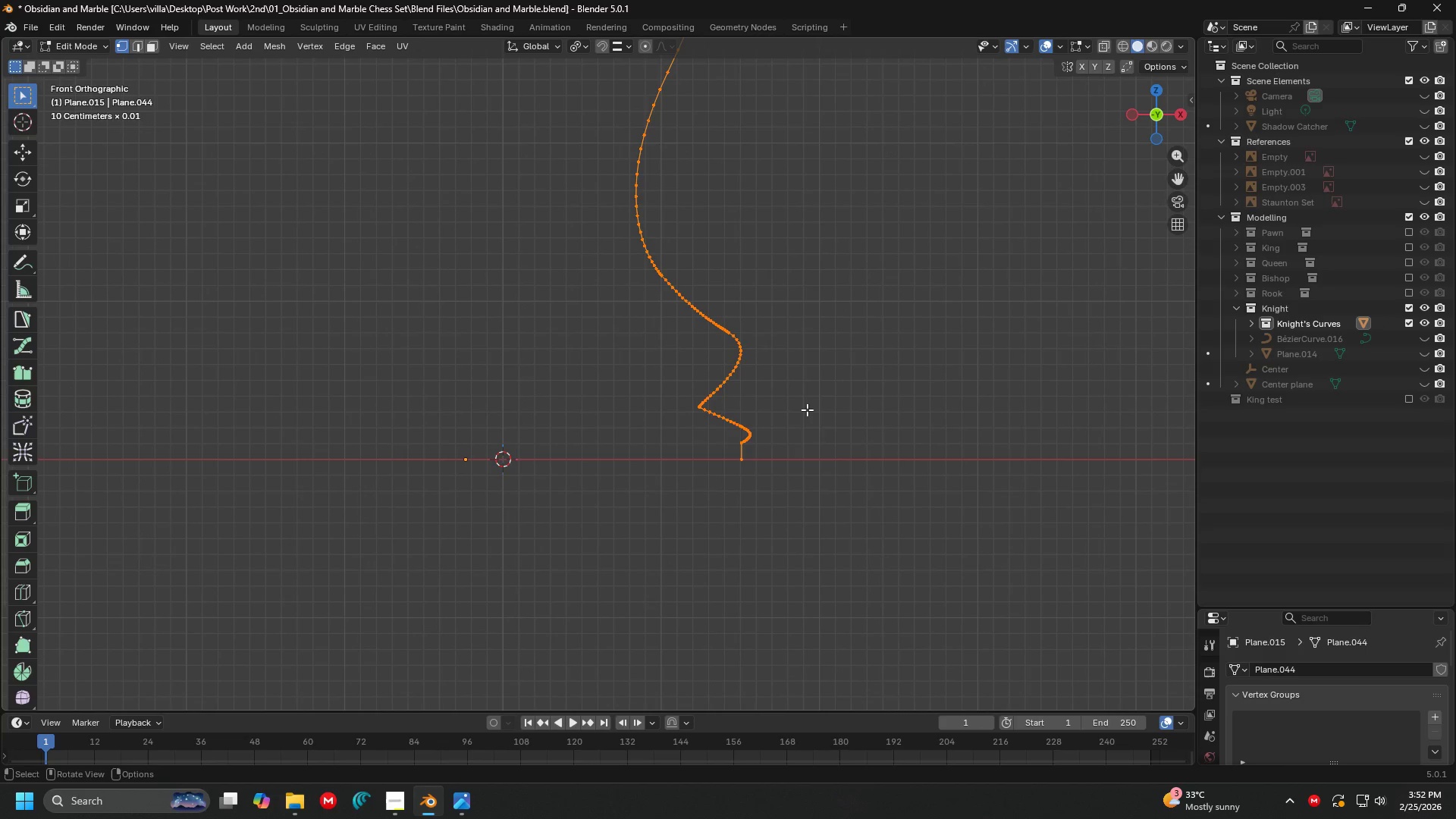 
scroll: coordinate [807, 410], scroll_direction: down, amount: 2.0
 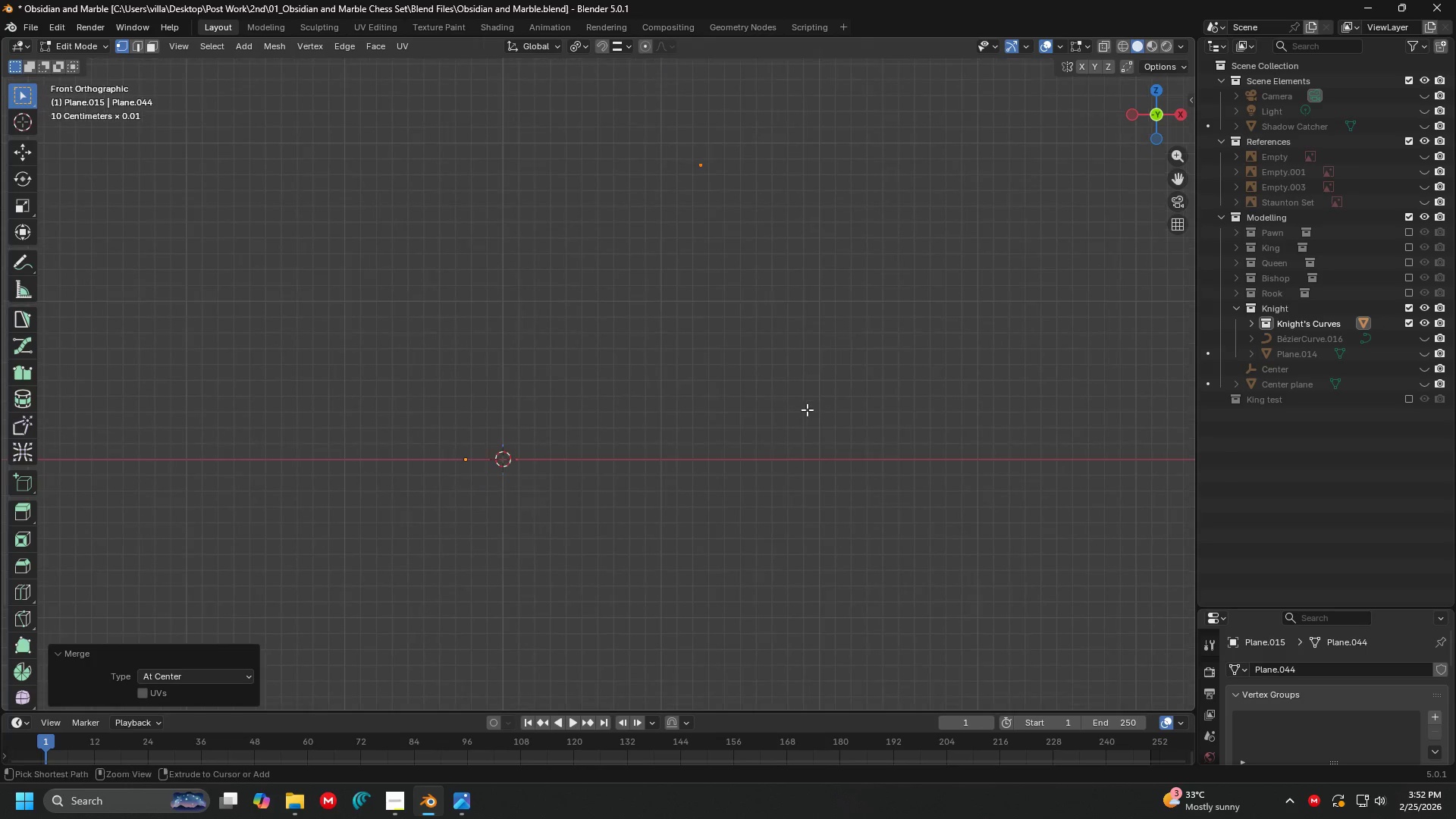 
key(M)
 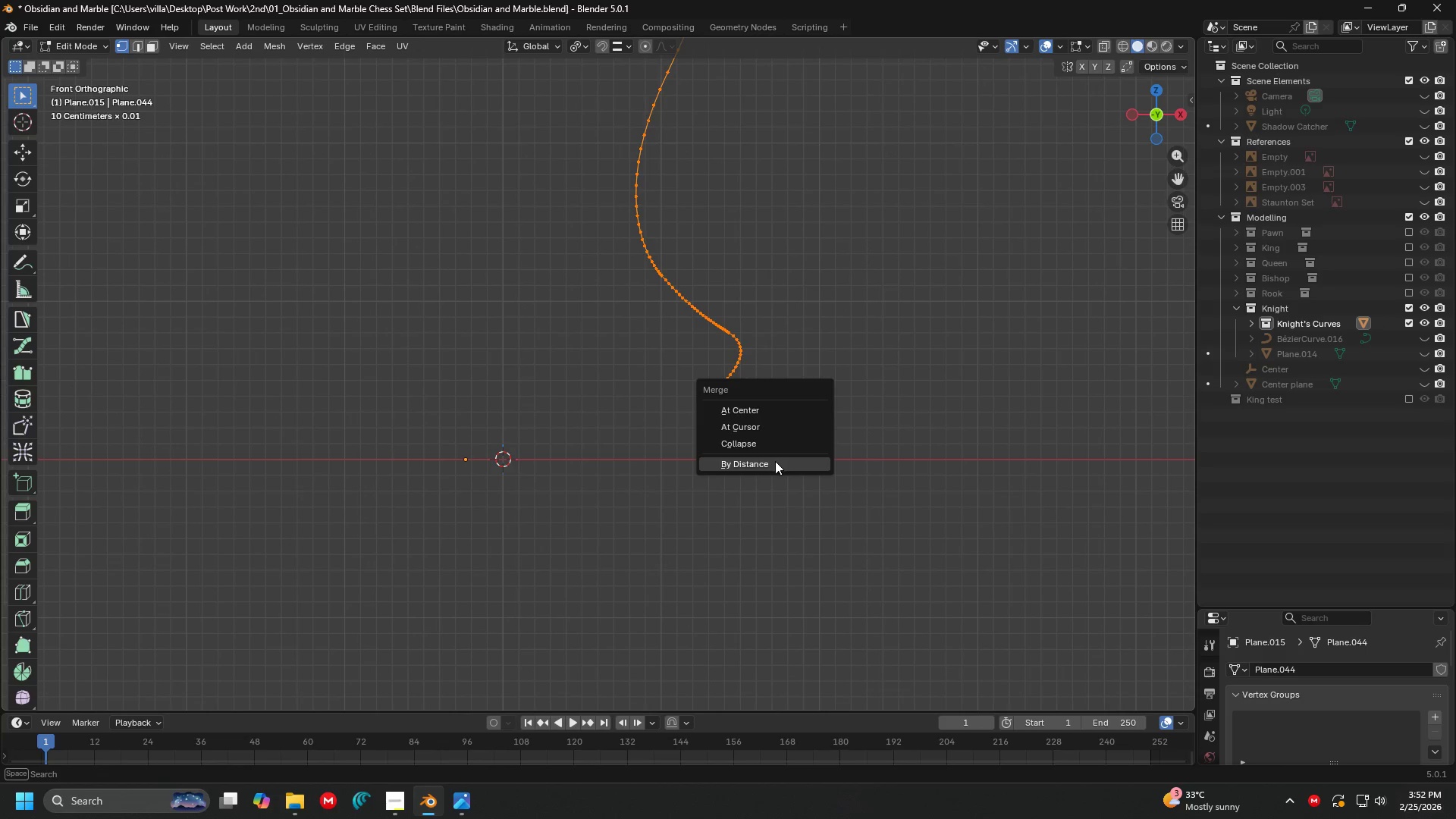 
left_click([775, 461])
 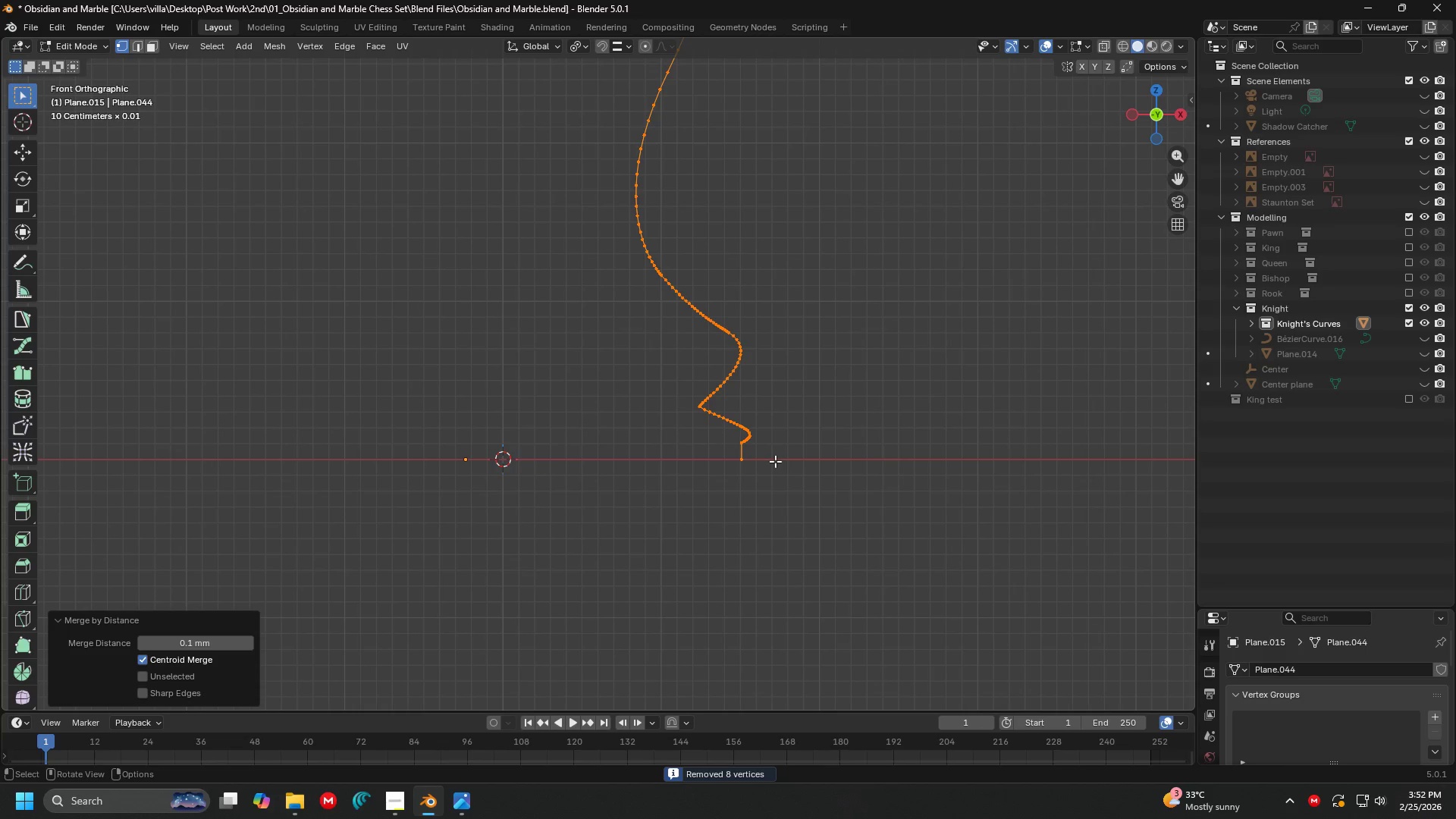 
key(Tab)
 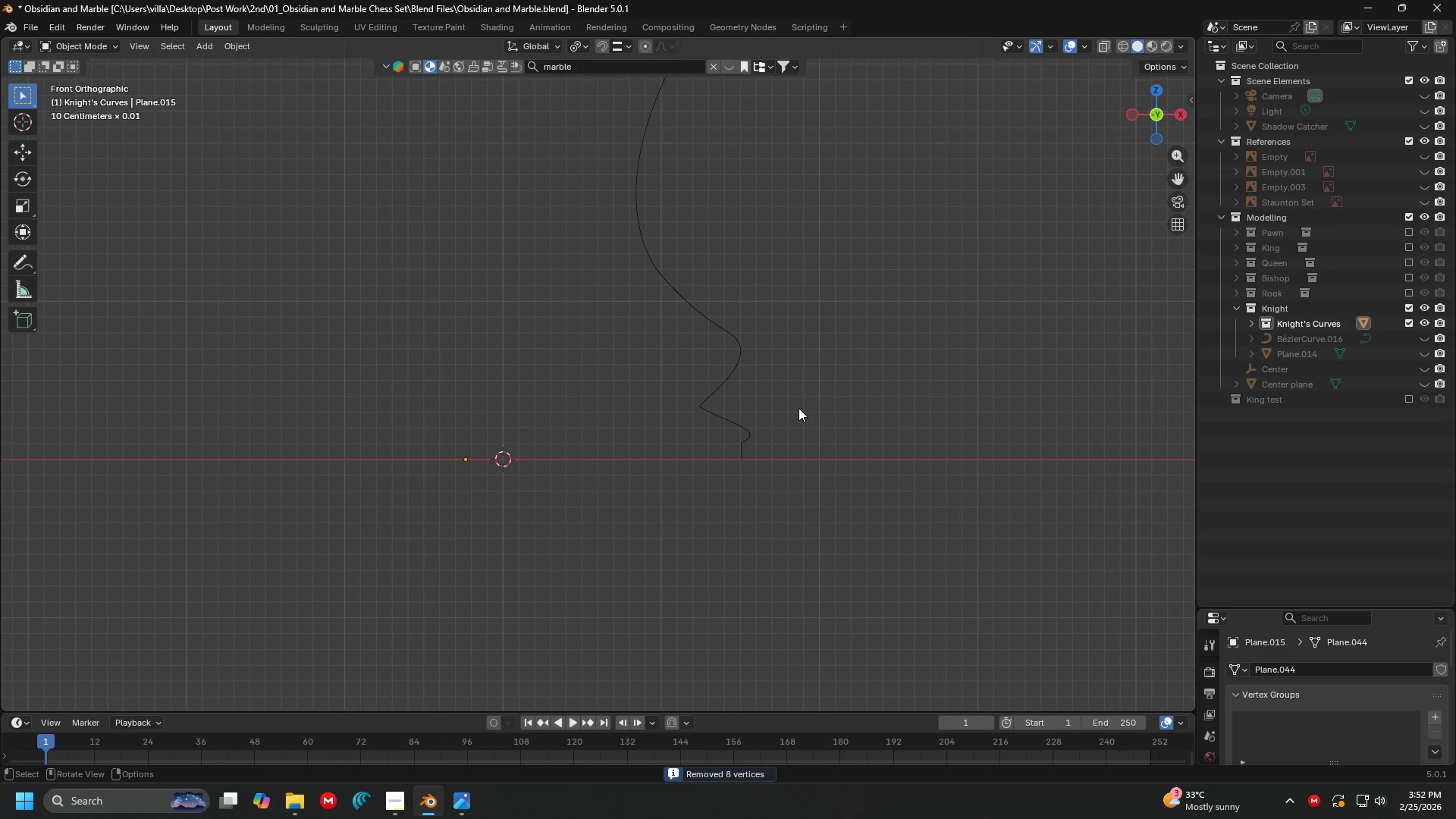 
key(Shift+ShiftLeft)
 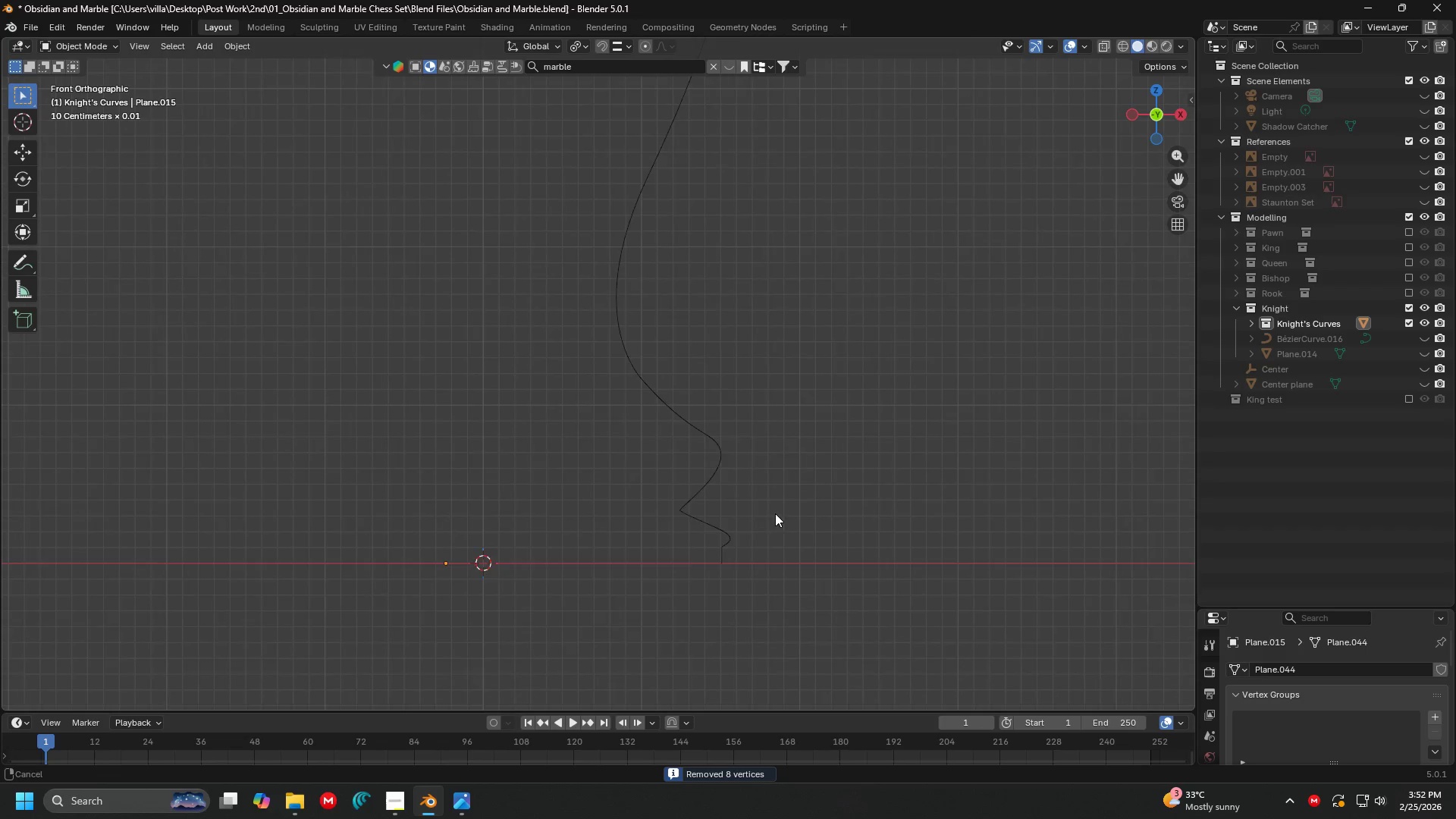 
key(Control+ControlLeft)
 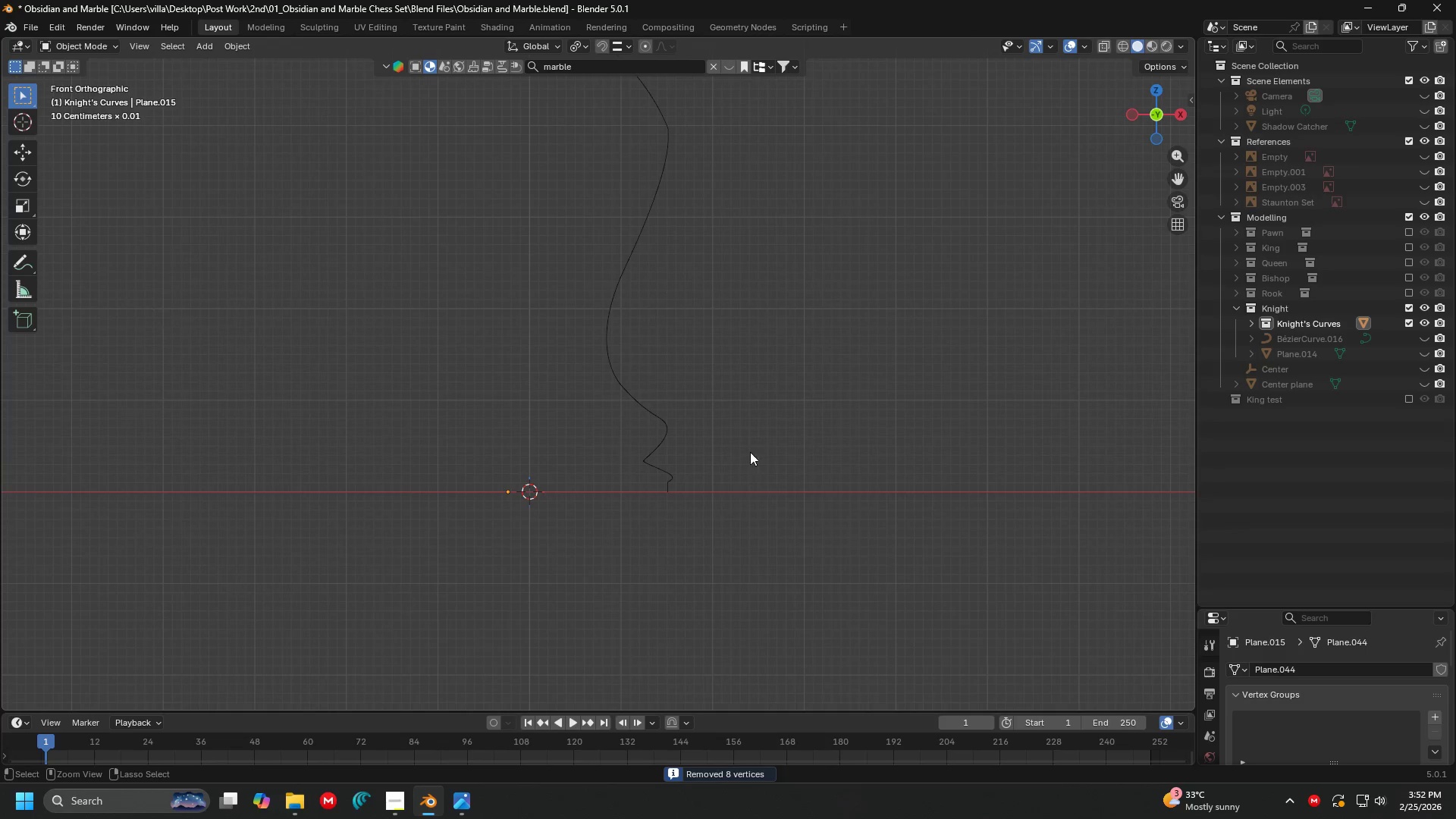 
key(Control+S)
 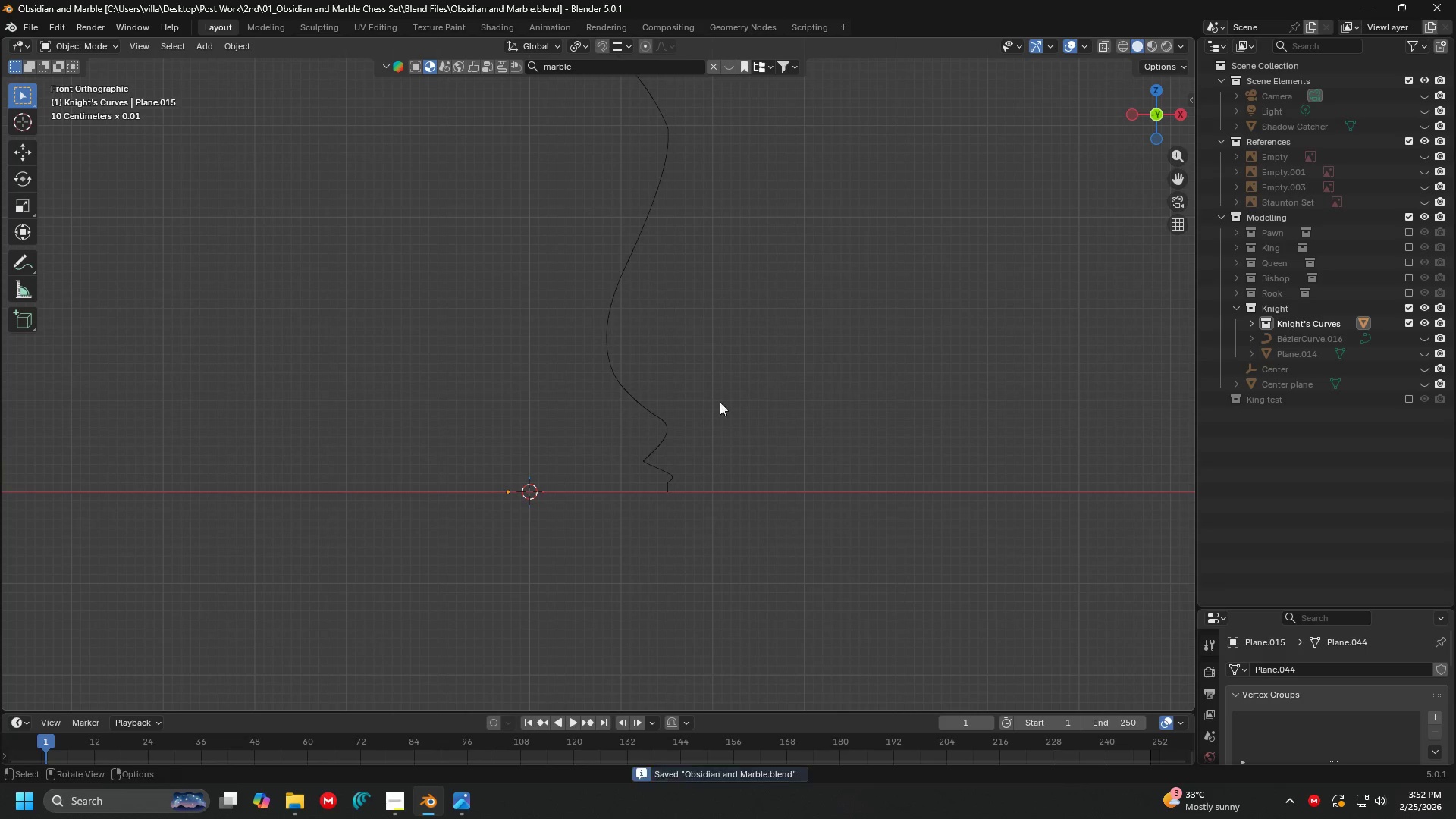 
scroll: coordinate [771, 525], scroll_direction: down, amount: 3.0
 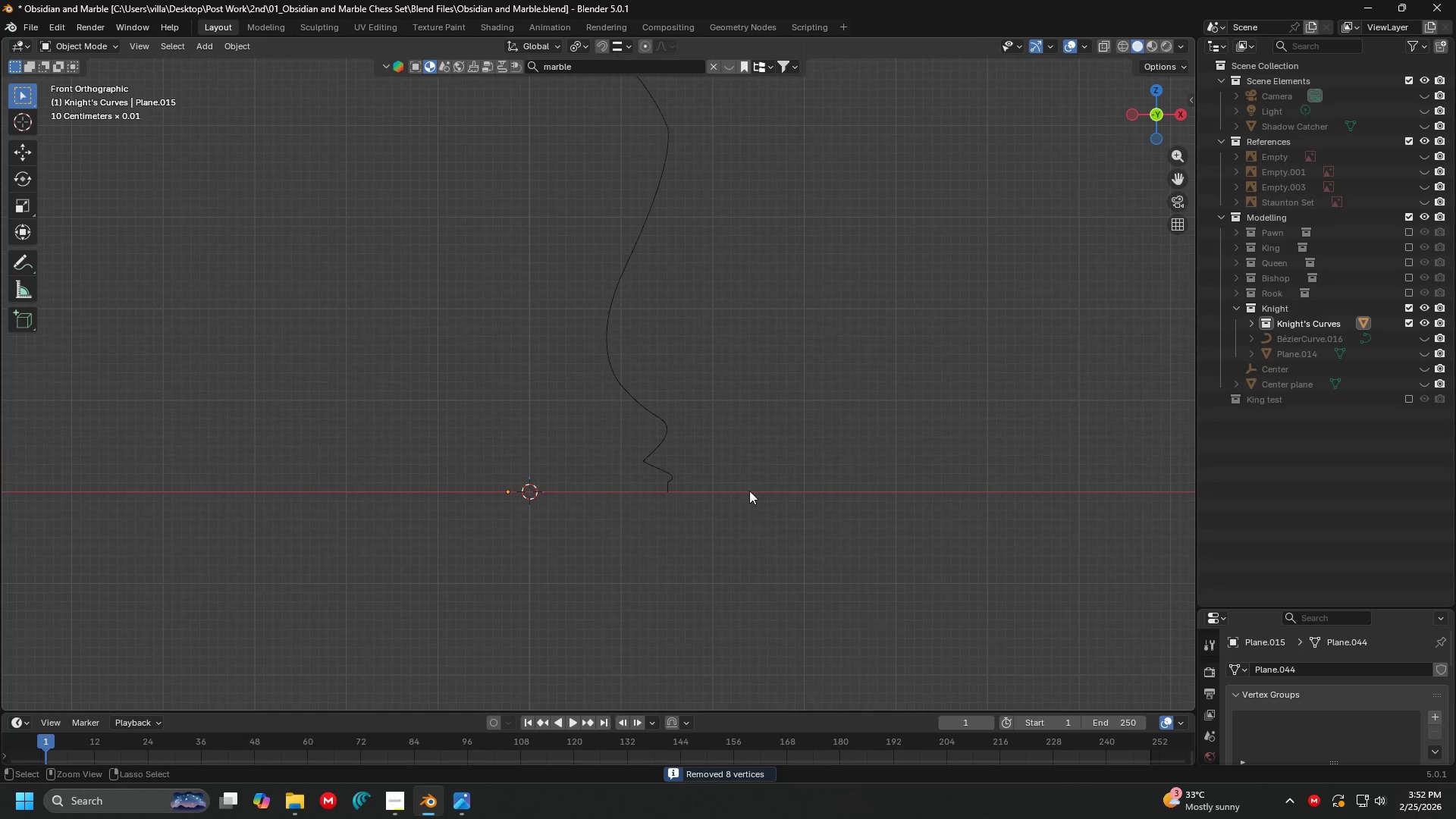 
key(Shift+ShiftLeft)
 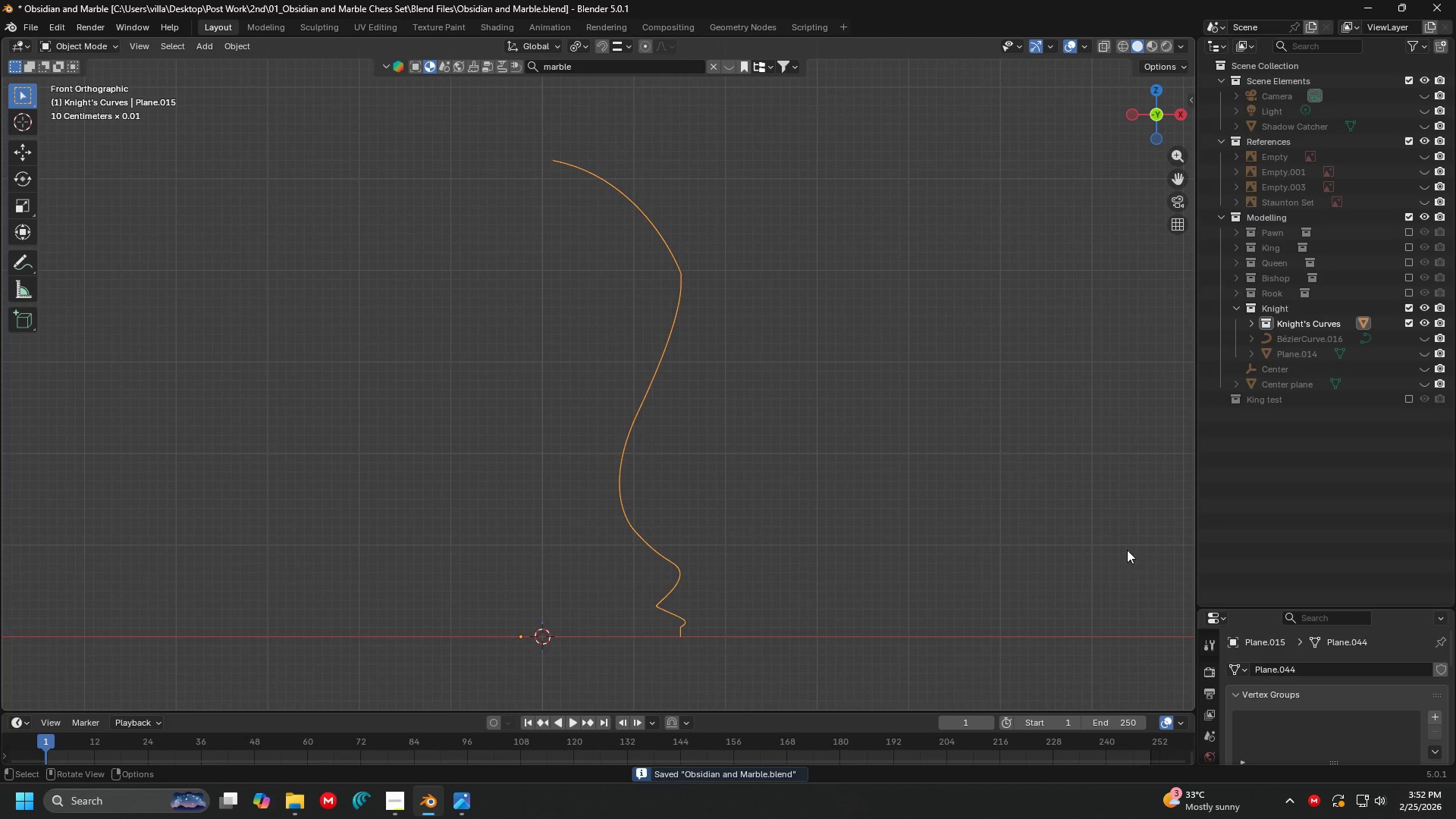 
key(Shift+ShiftLeft)
 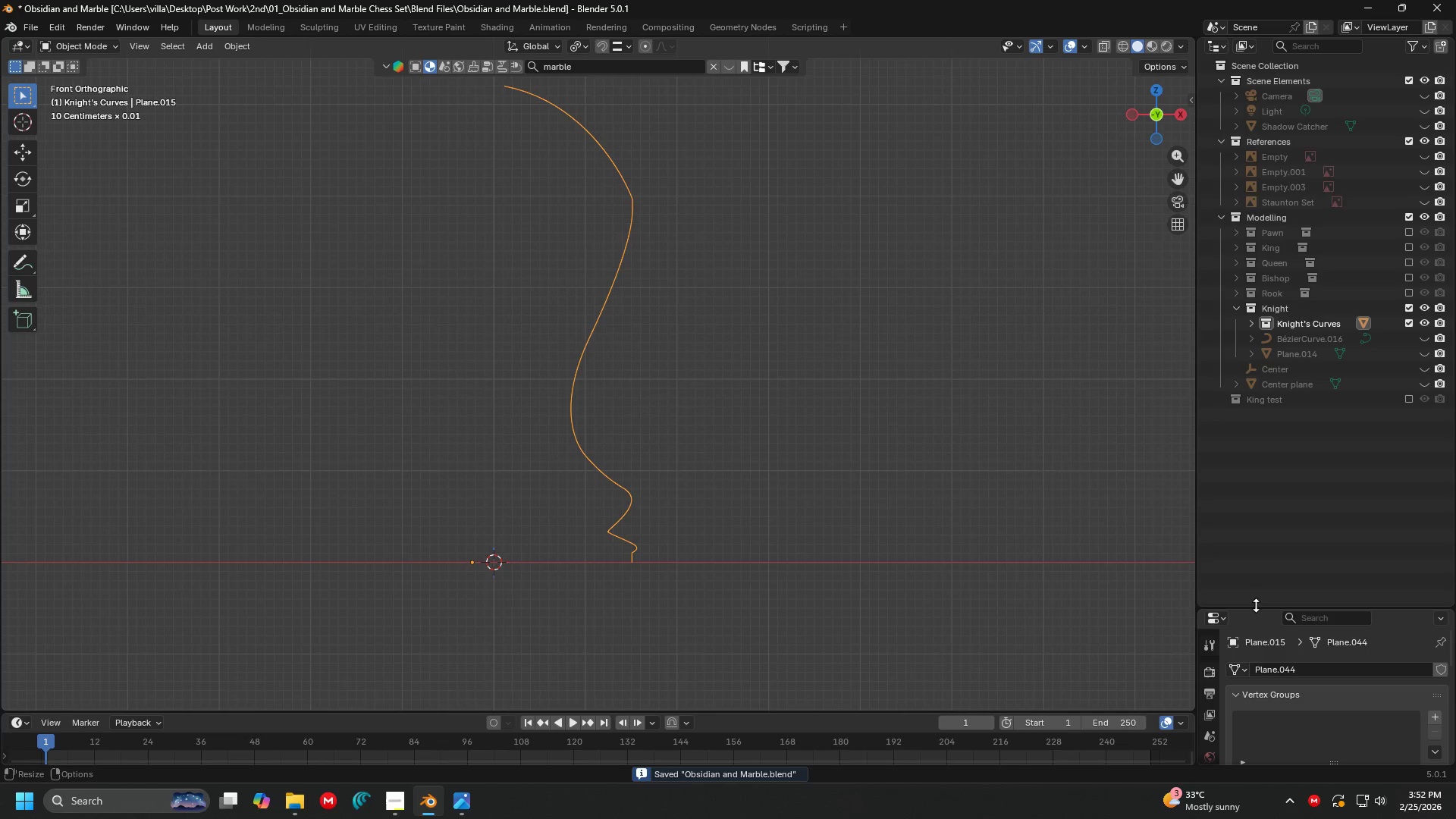 
key(Shift+ShiftLeft)
 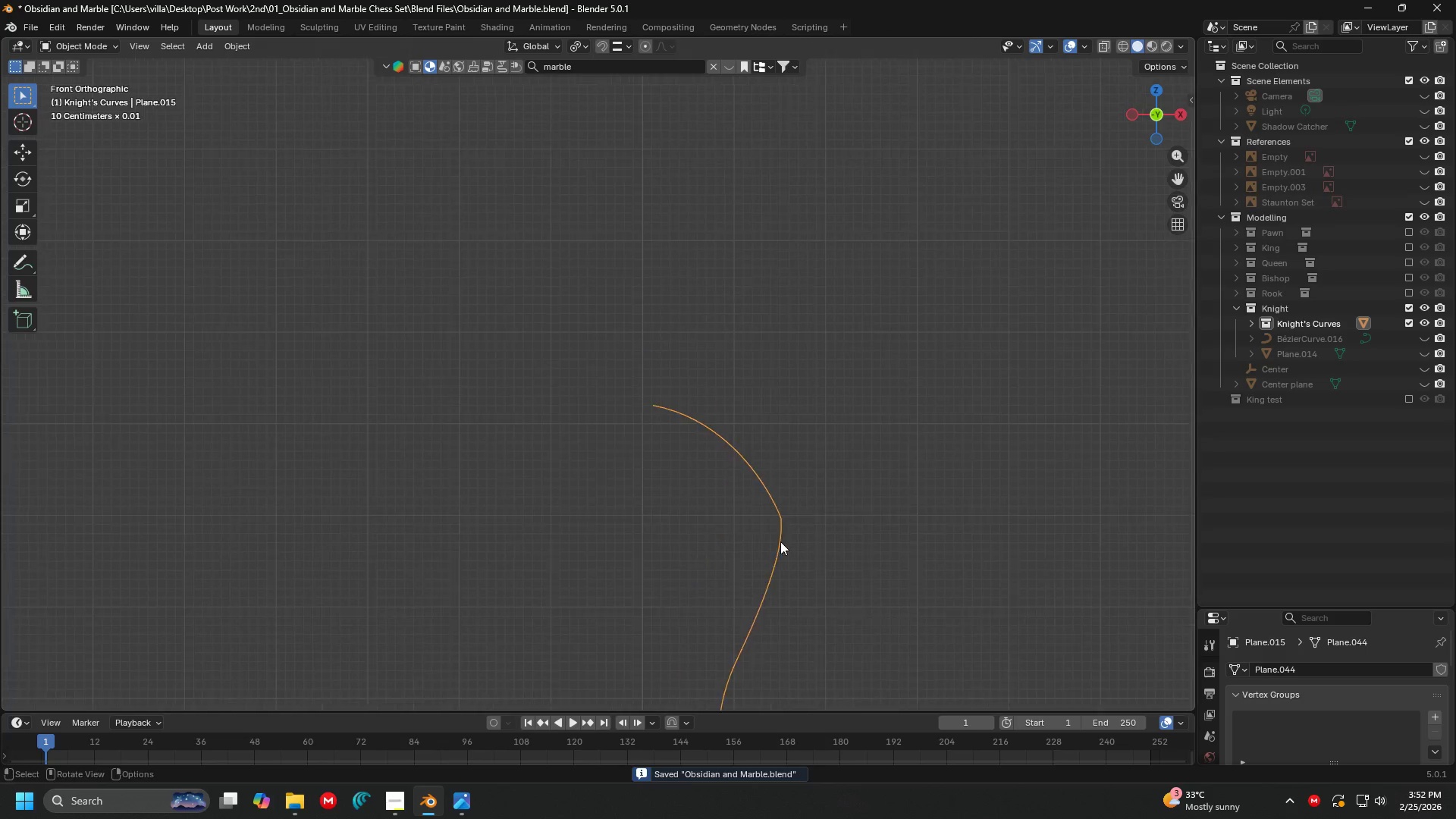 
key(Tab)
 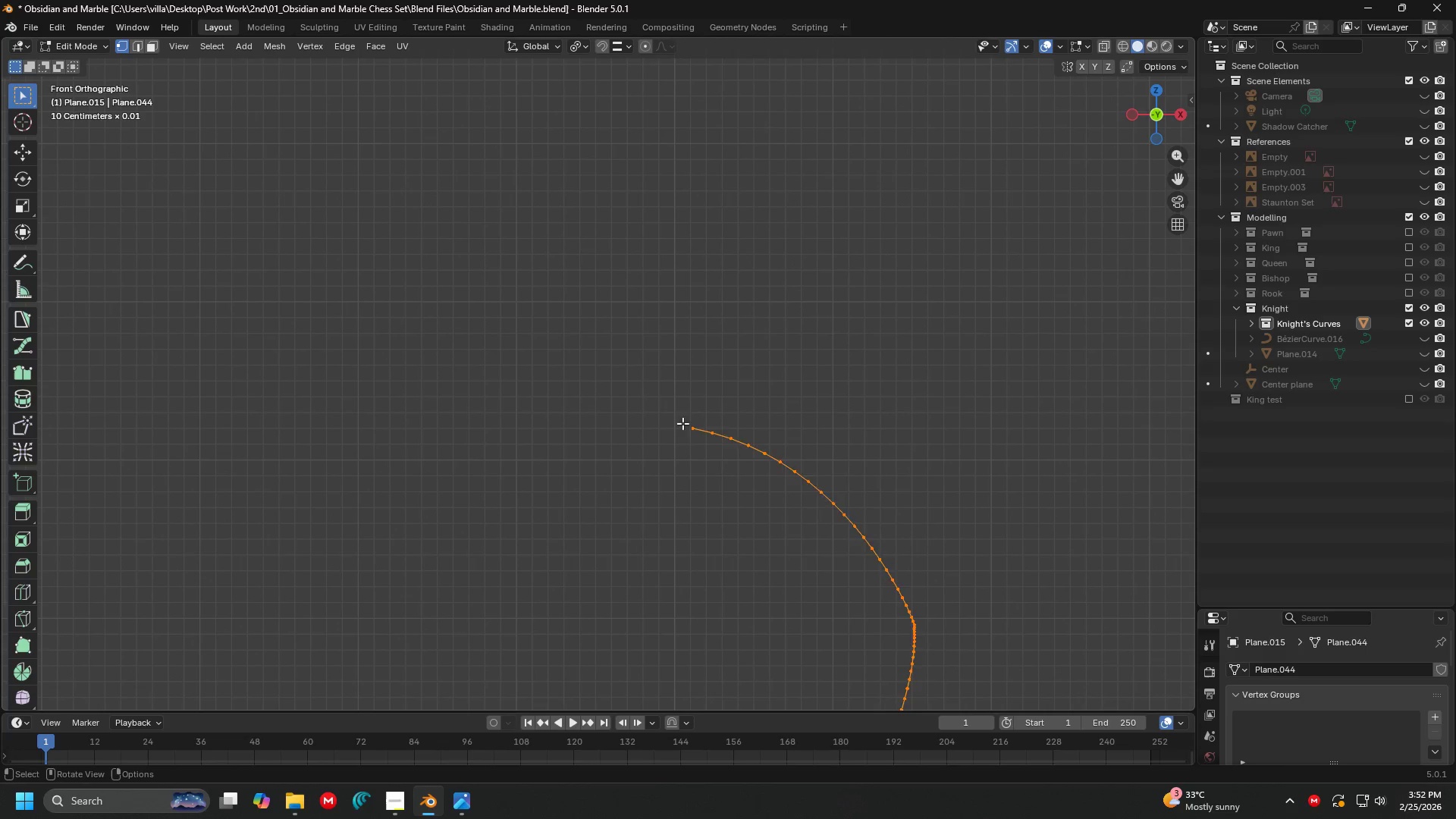 
scroll: coordinate [742, 486], scroll_direction: up, amount: 3.0
 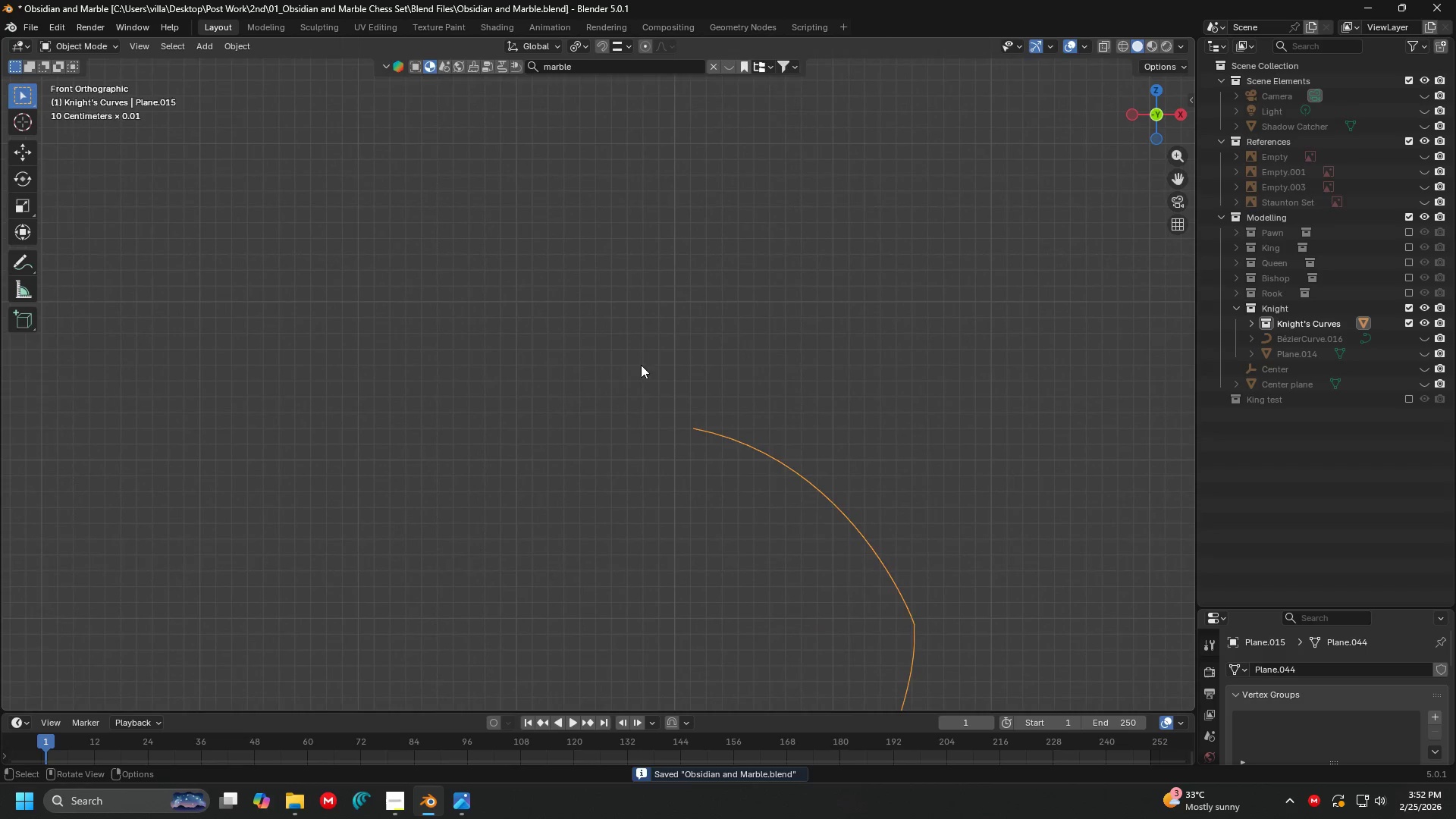 
key(Shift+ShiftLeft)
 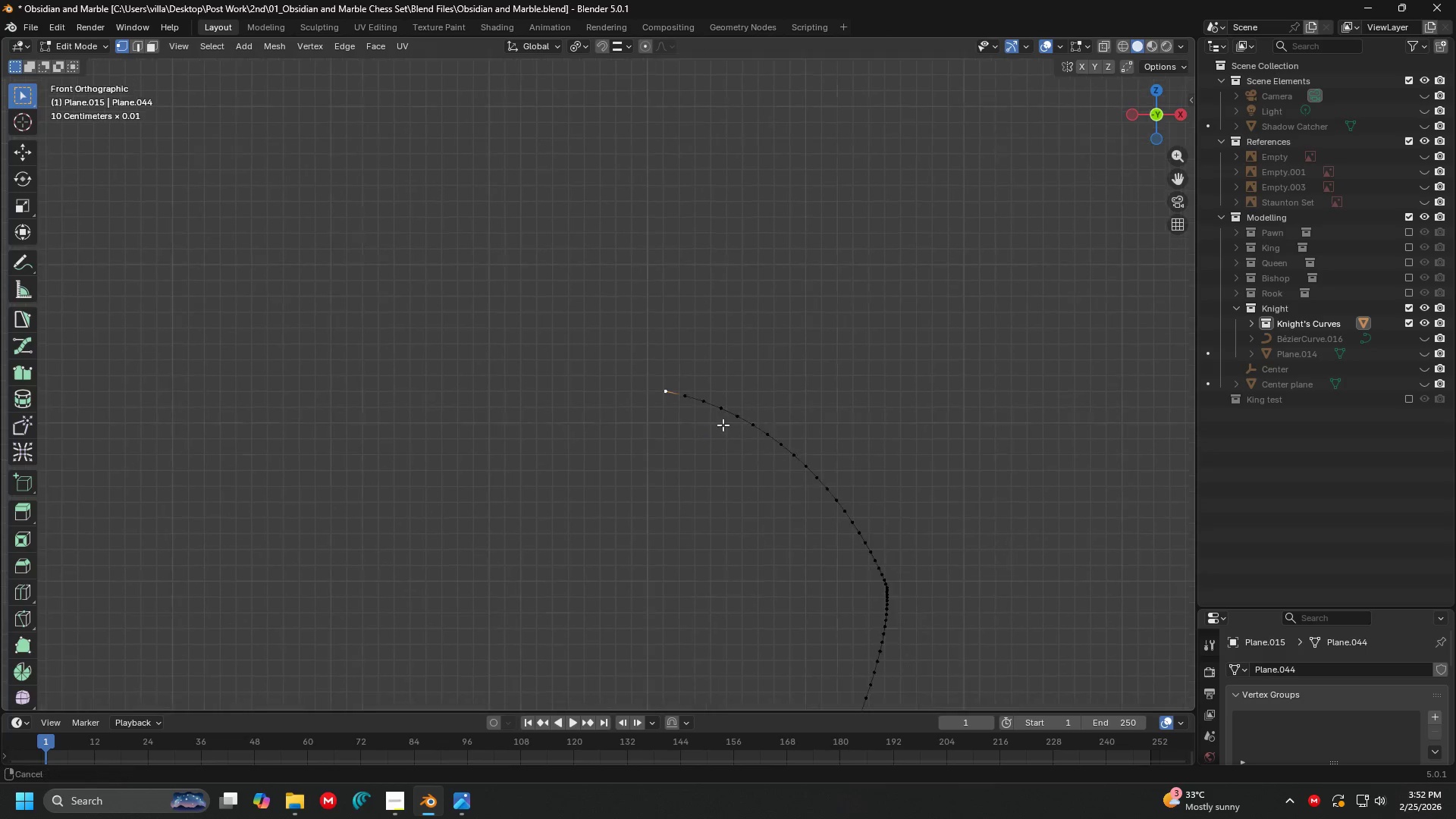 
key(G)
 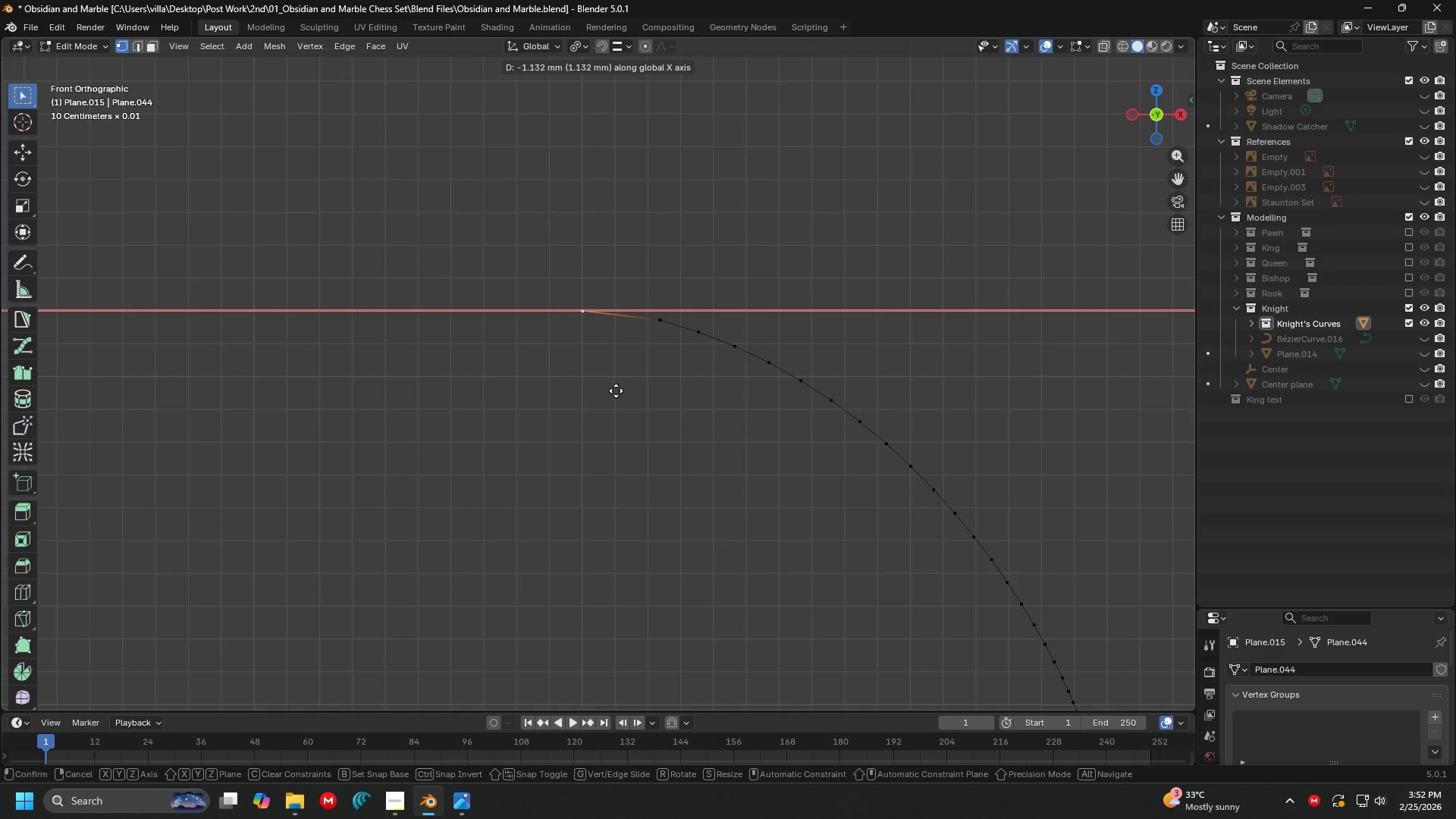 
scroll: coordinate [658, 372], scroll_direction: up, amount: 4.0
 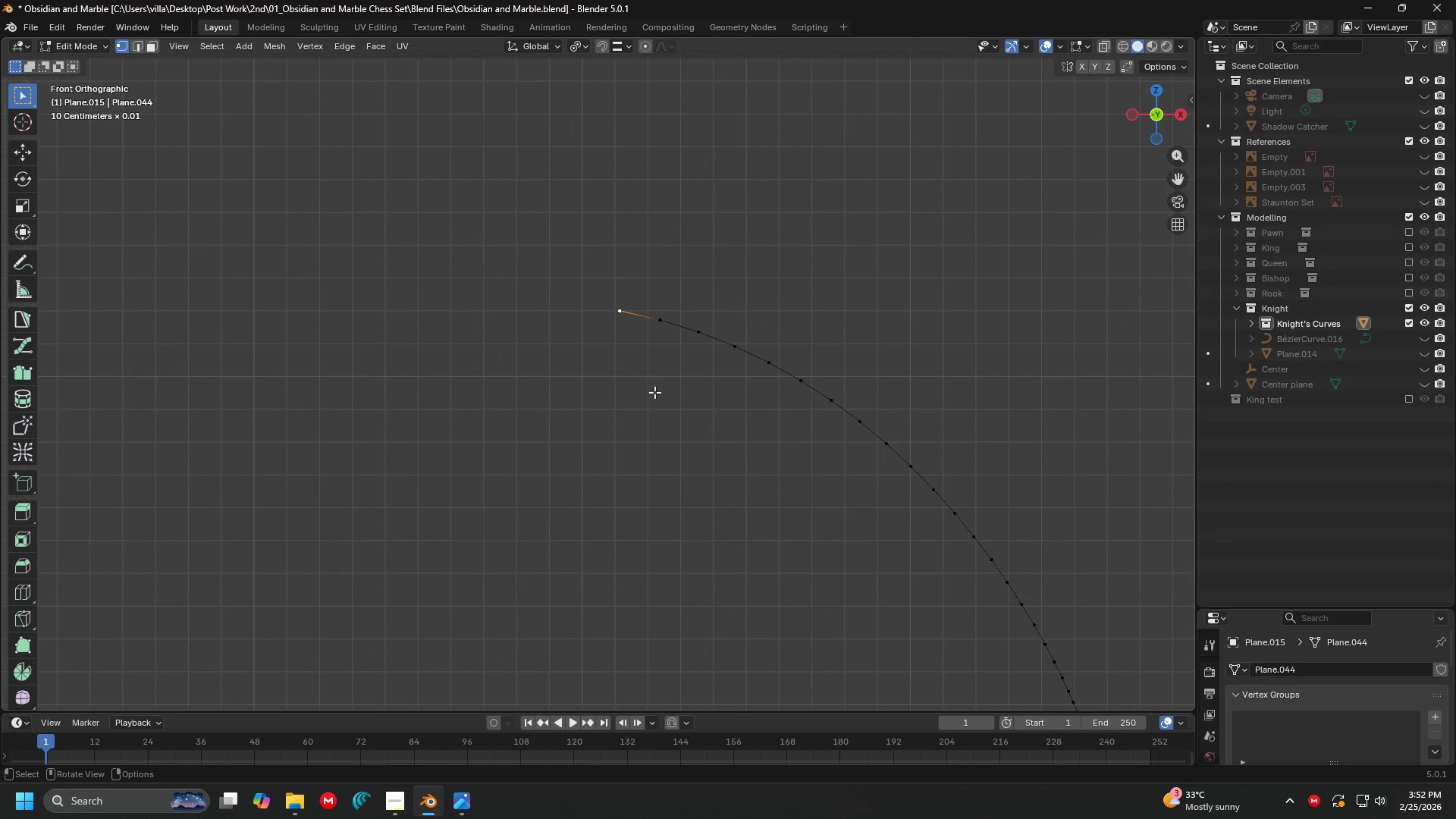 
left_click([616, 391])
 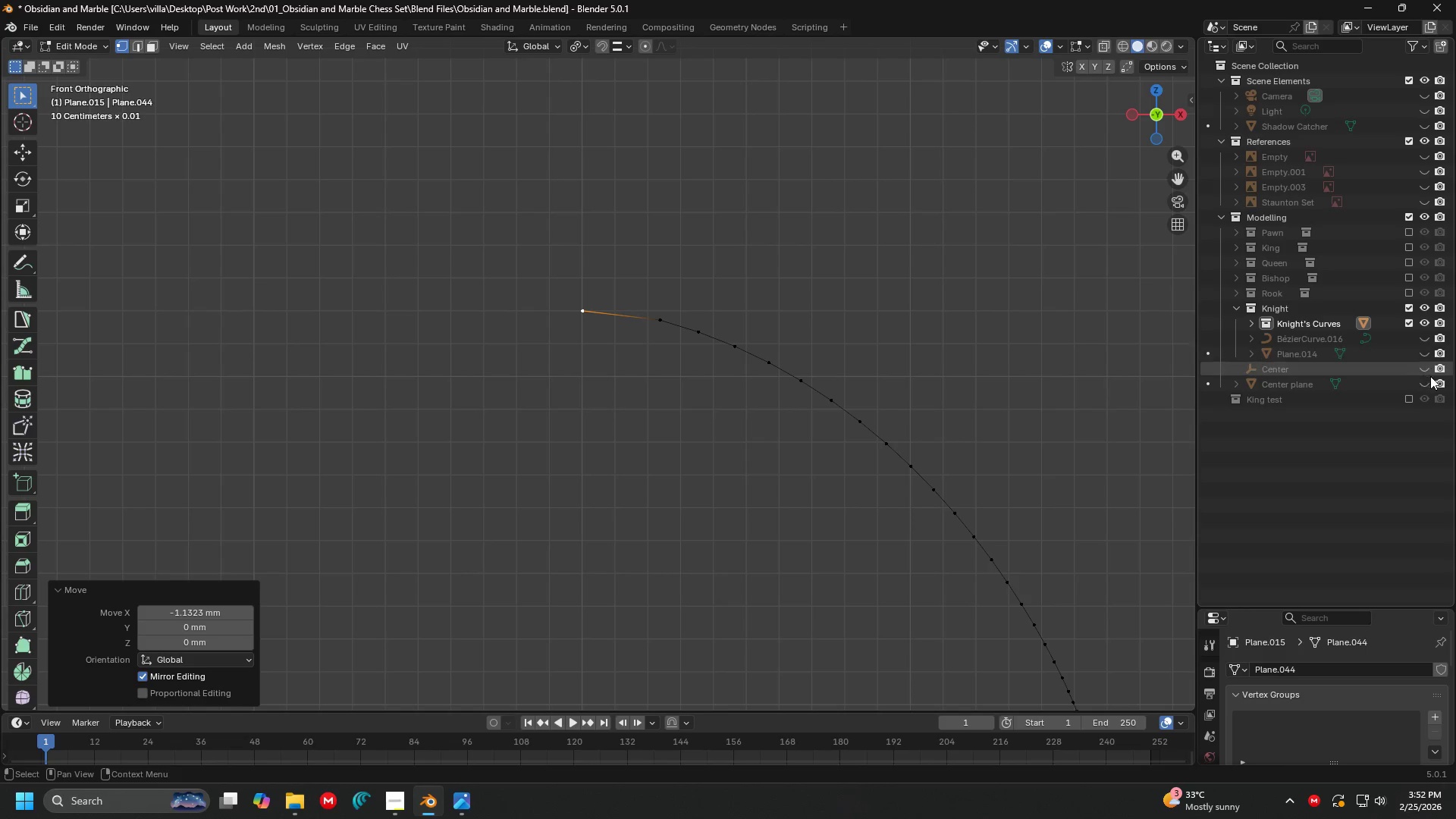 
double_click([1425, 379])
 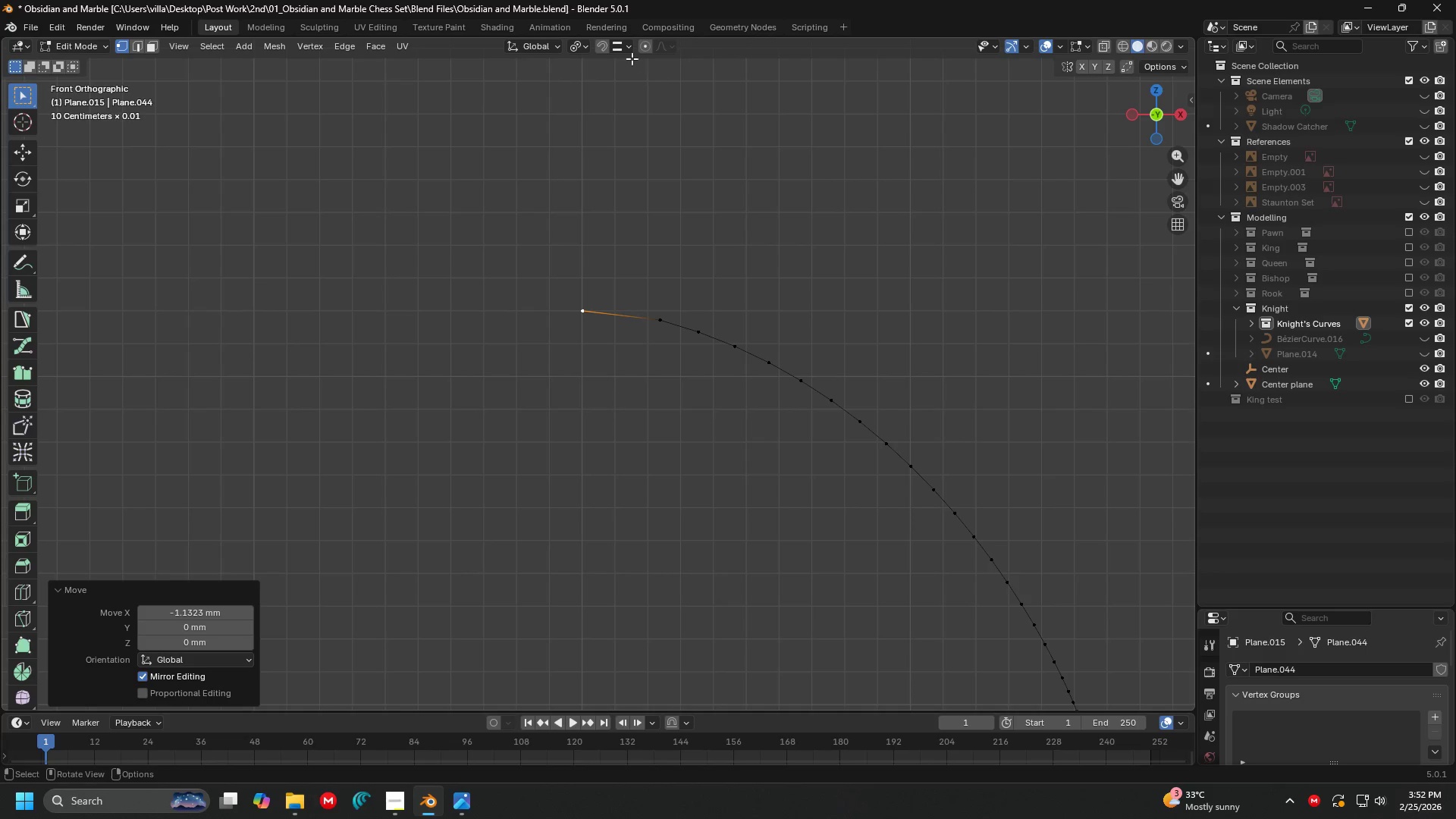 
left_click([601, 45])
 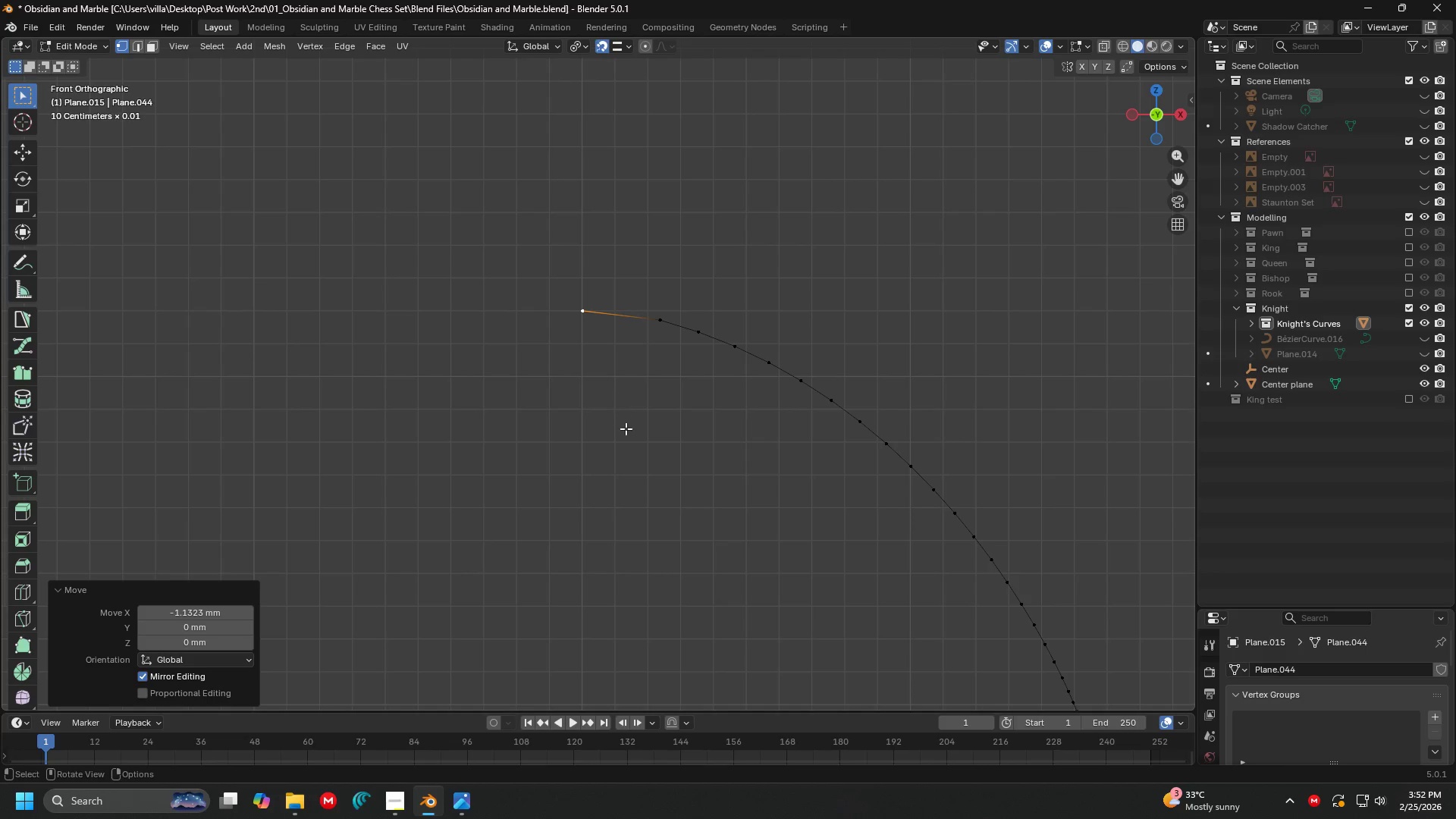 
key(G)
 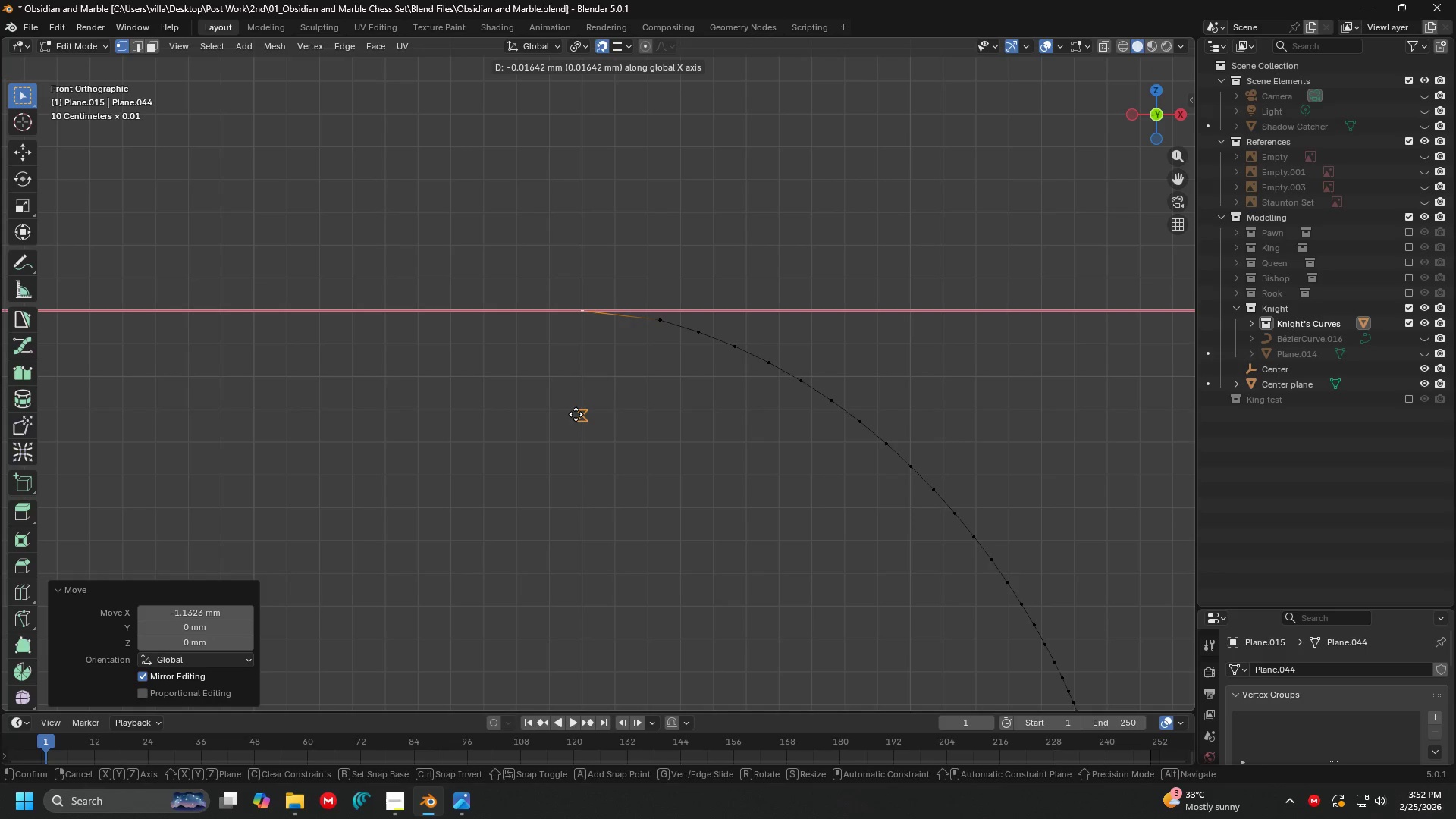 
left_click([573, 414])
 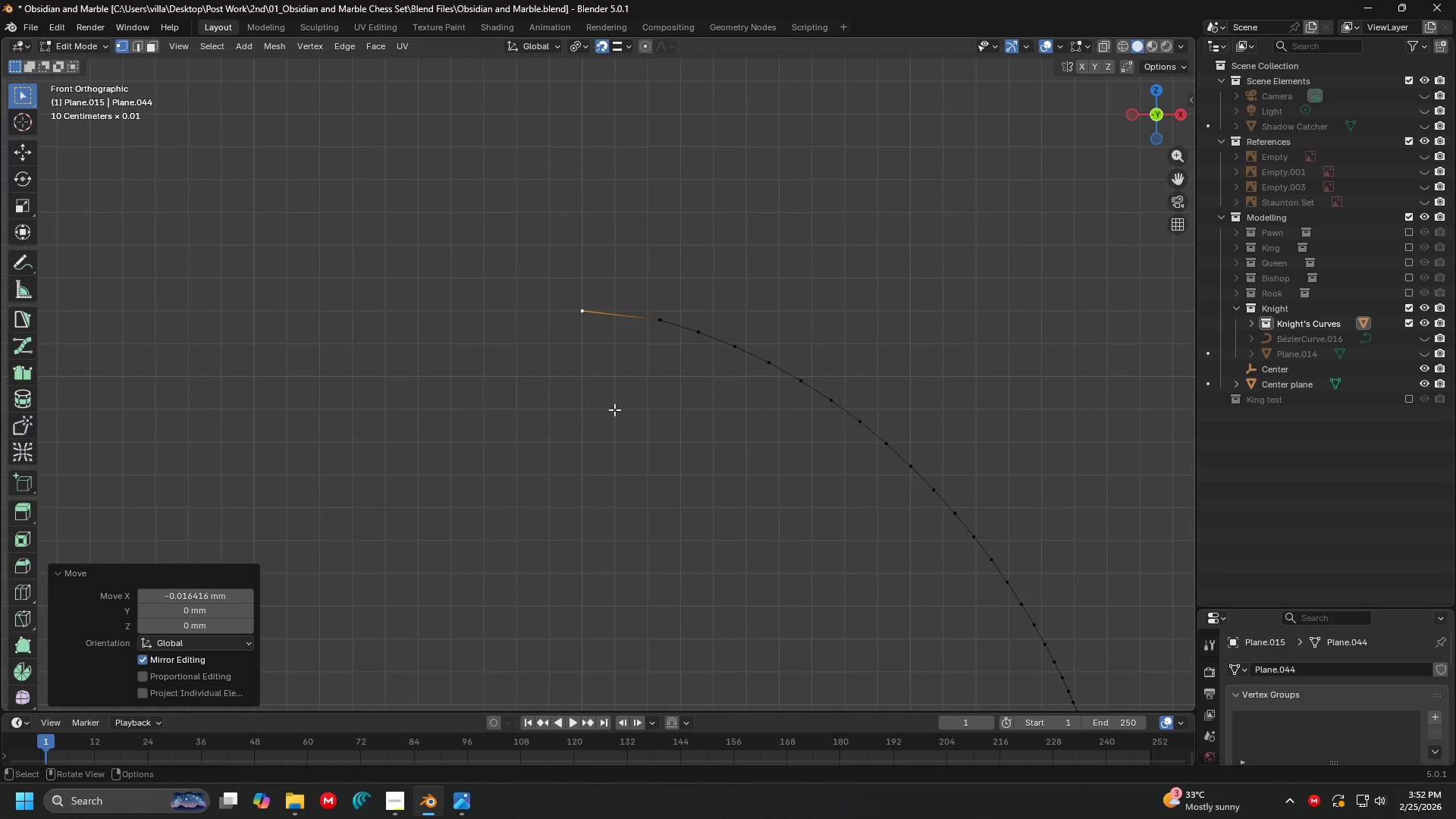 
key(Shift+ShiftLeft)
 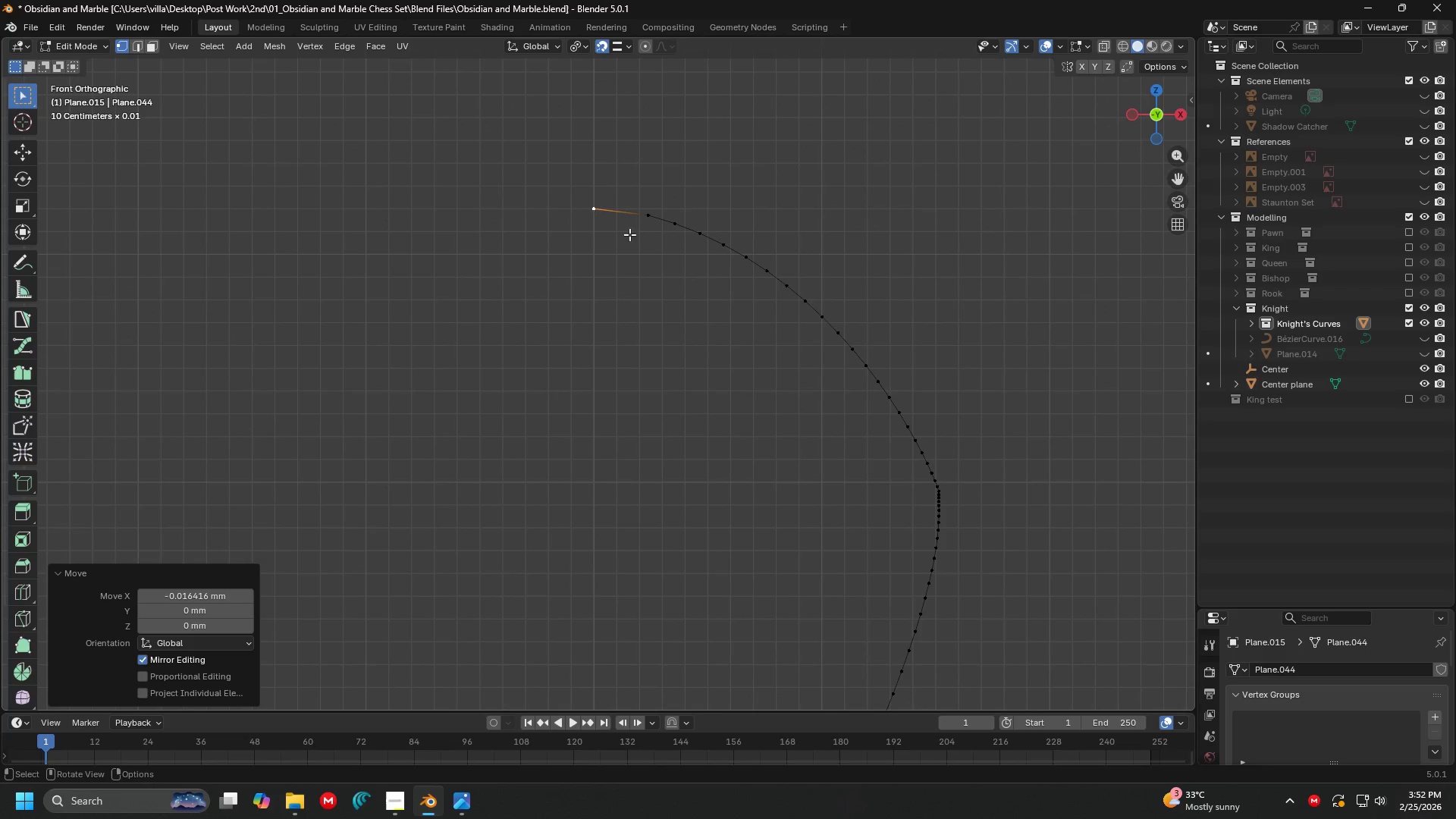 
scroll: coordinate [629, 405], scroll_direction: down, amount: 2.0
 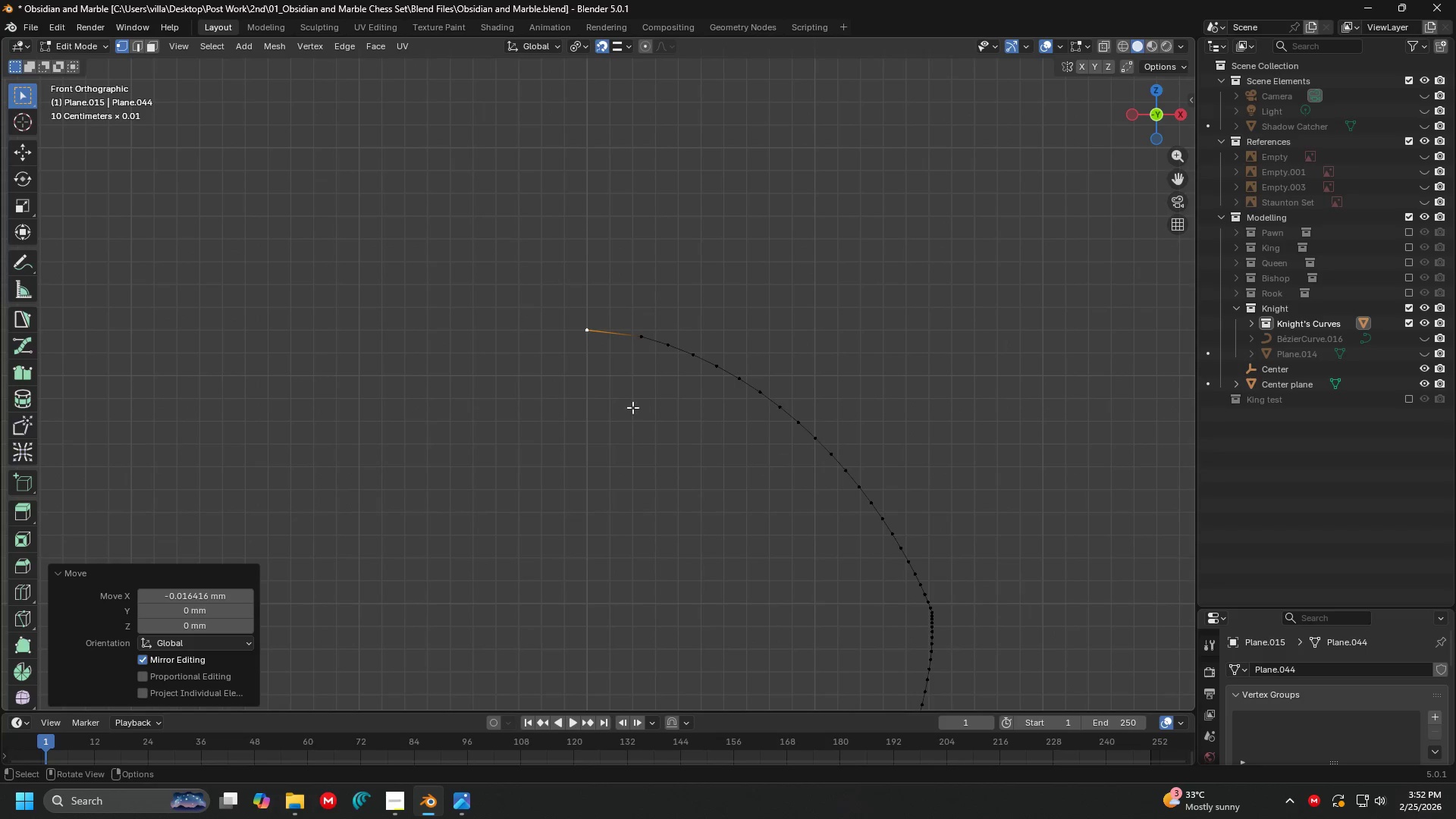 
scroll: coordinate [626, 225], scroll_direction: up, amount: 1.0
 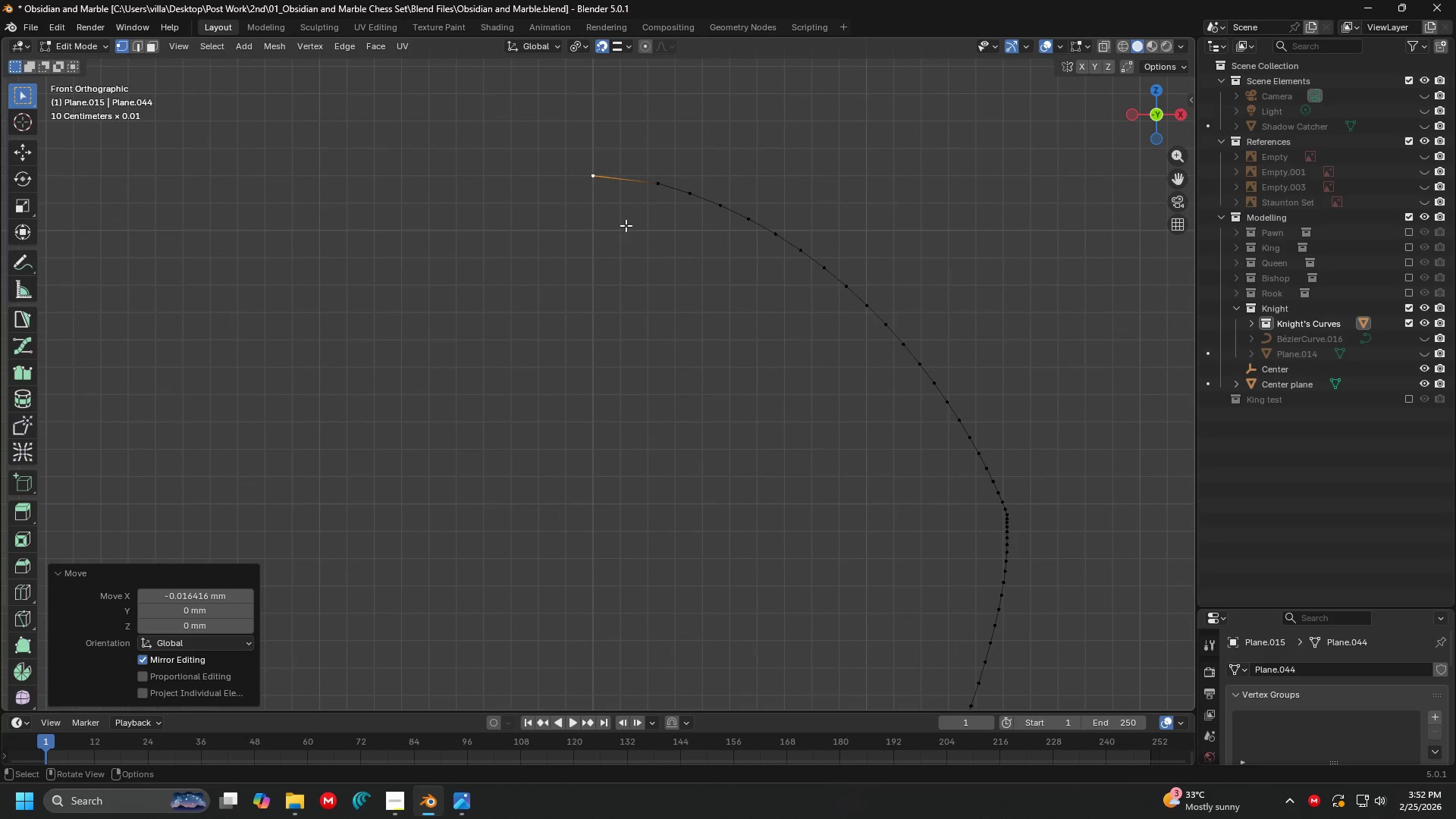 
key(Control+R)
 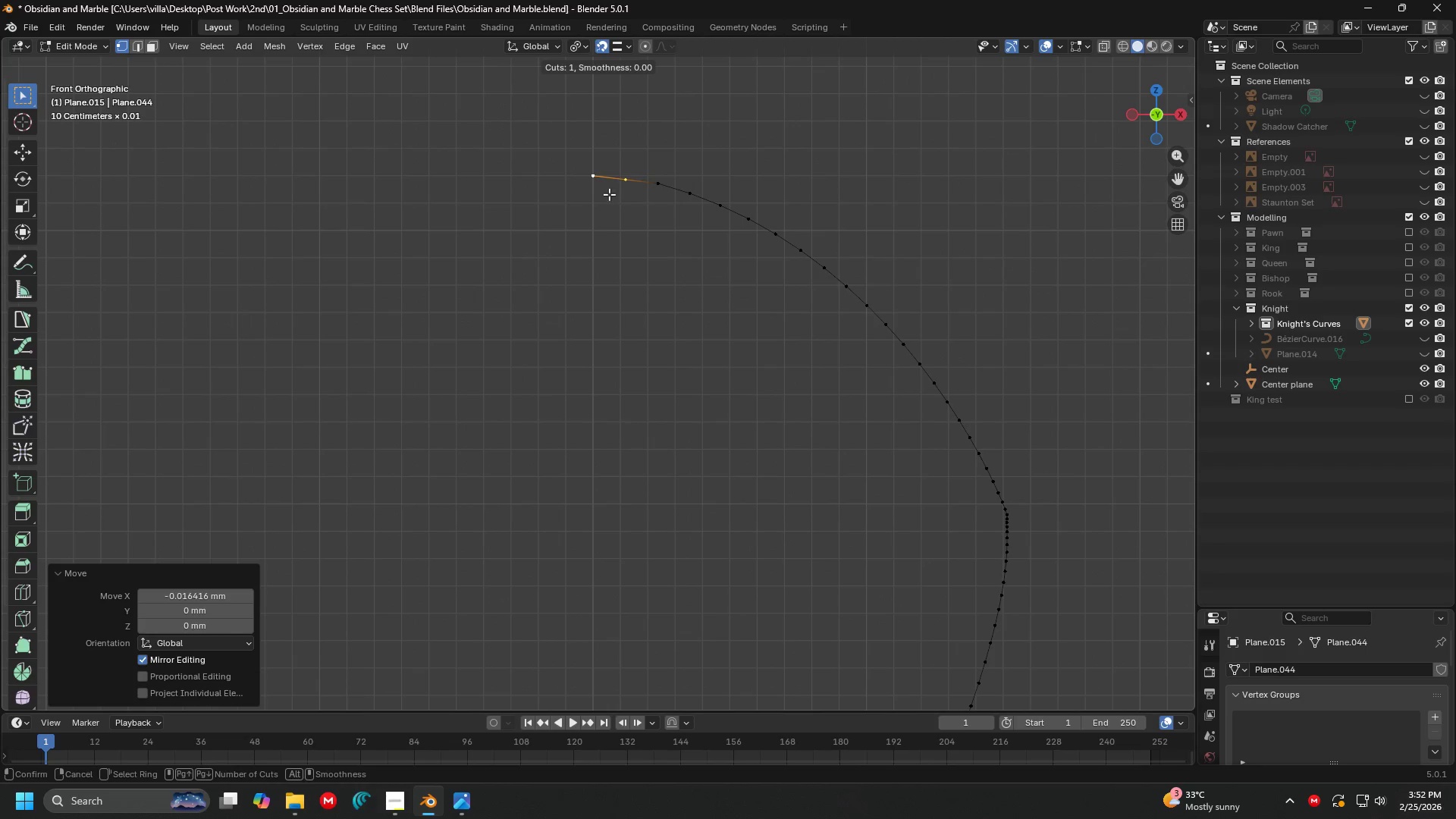 
left_click([609, 192])
 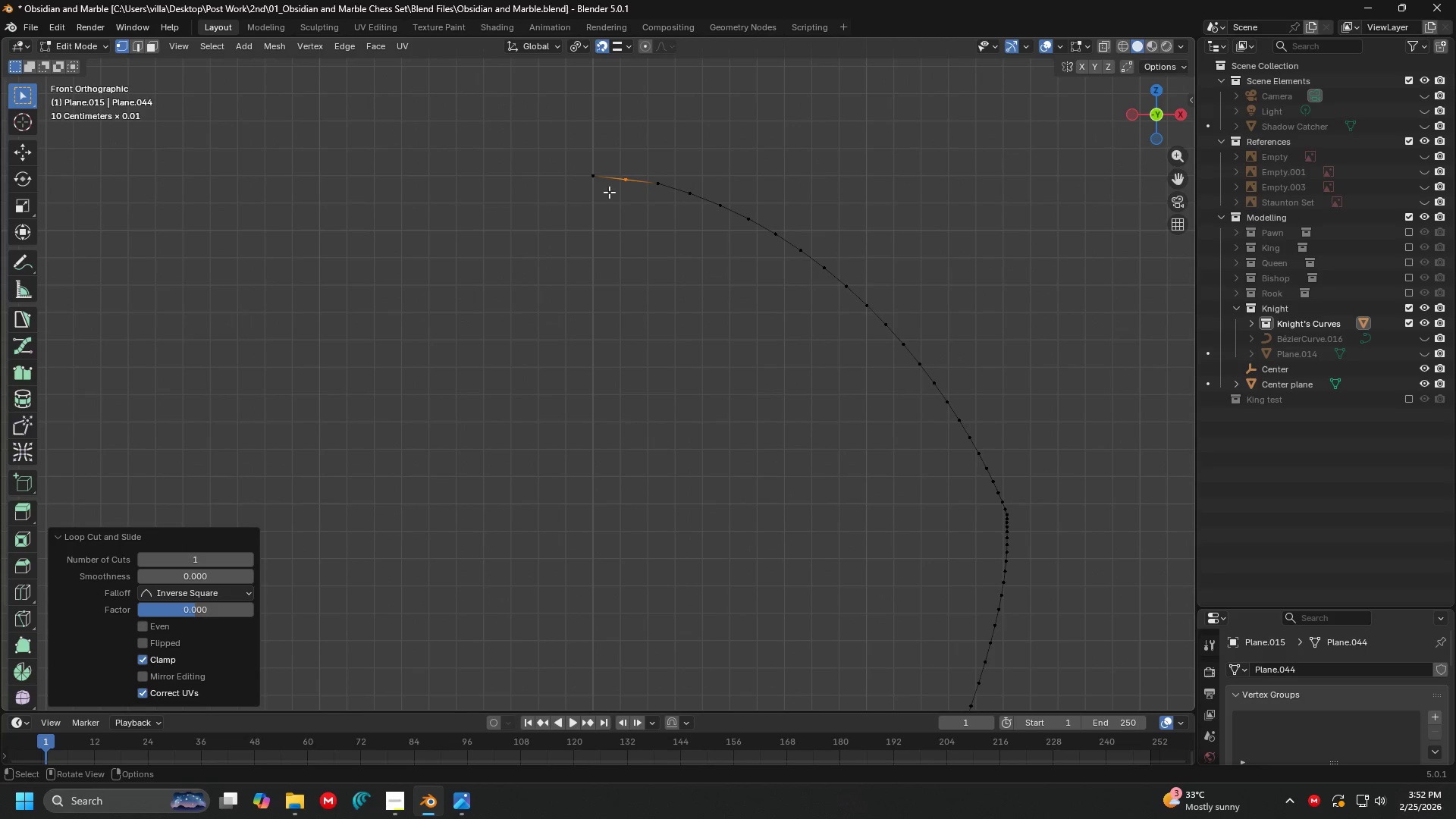 
scroll: coordinate [611, 193], scroll_direction: up, amount: 2.0
 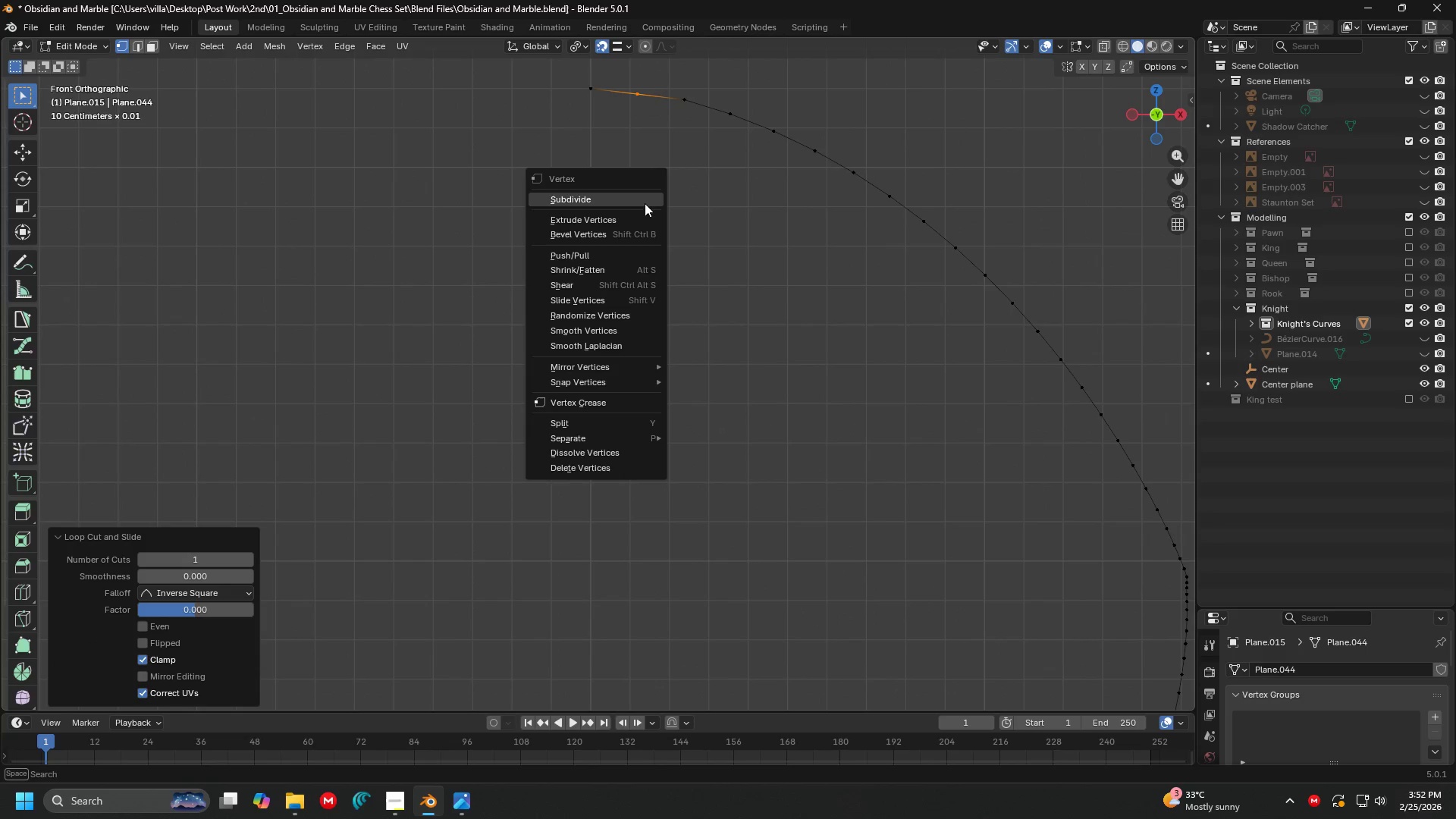 
key(Shift+ShiftLeft)
 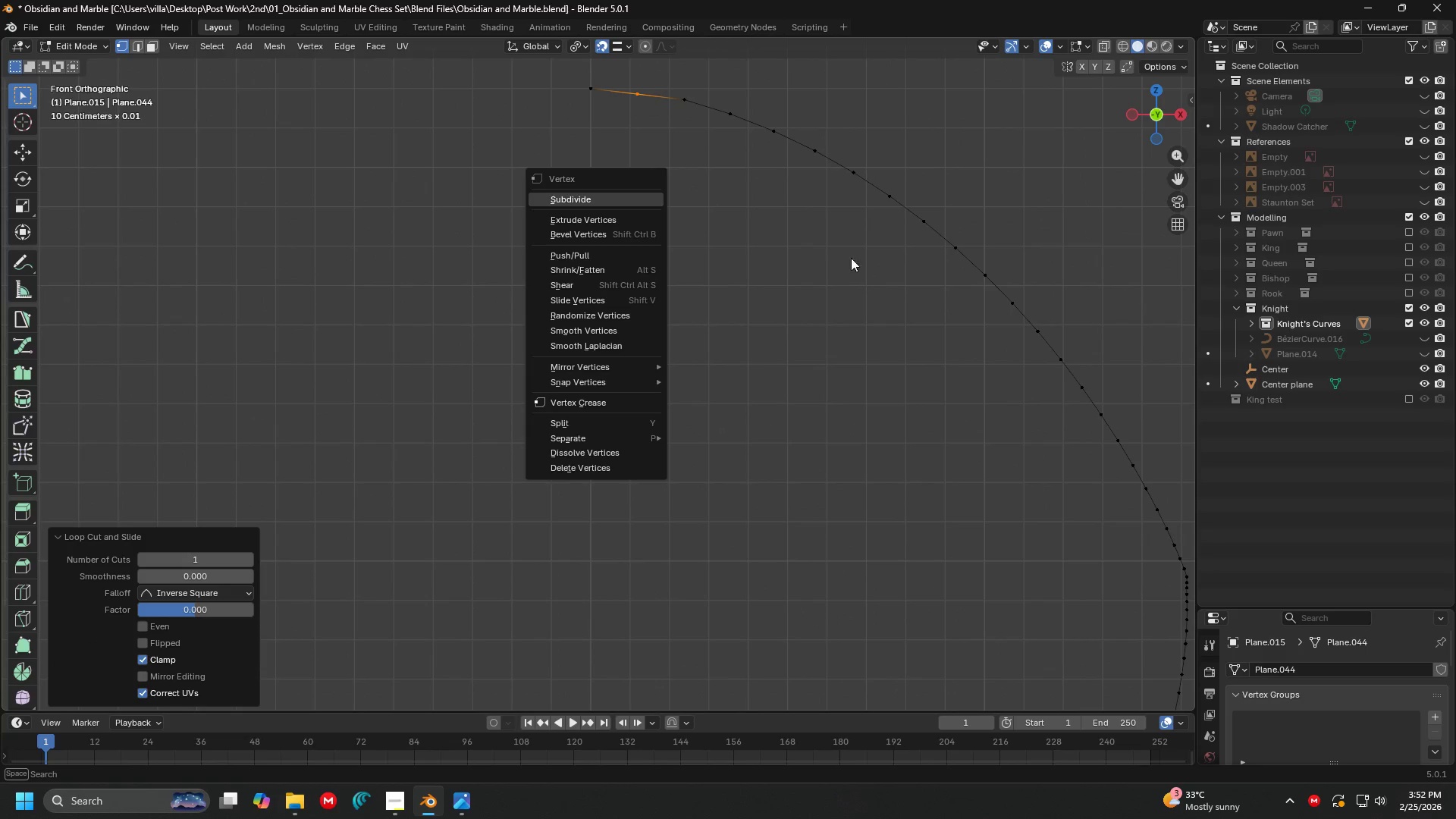 
left_click([824, 245])
 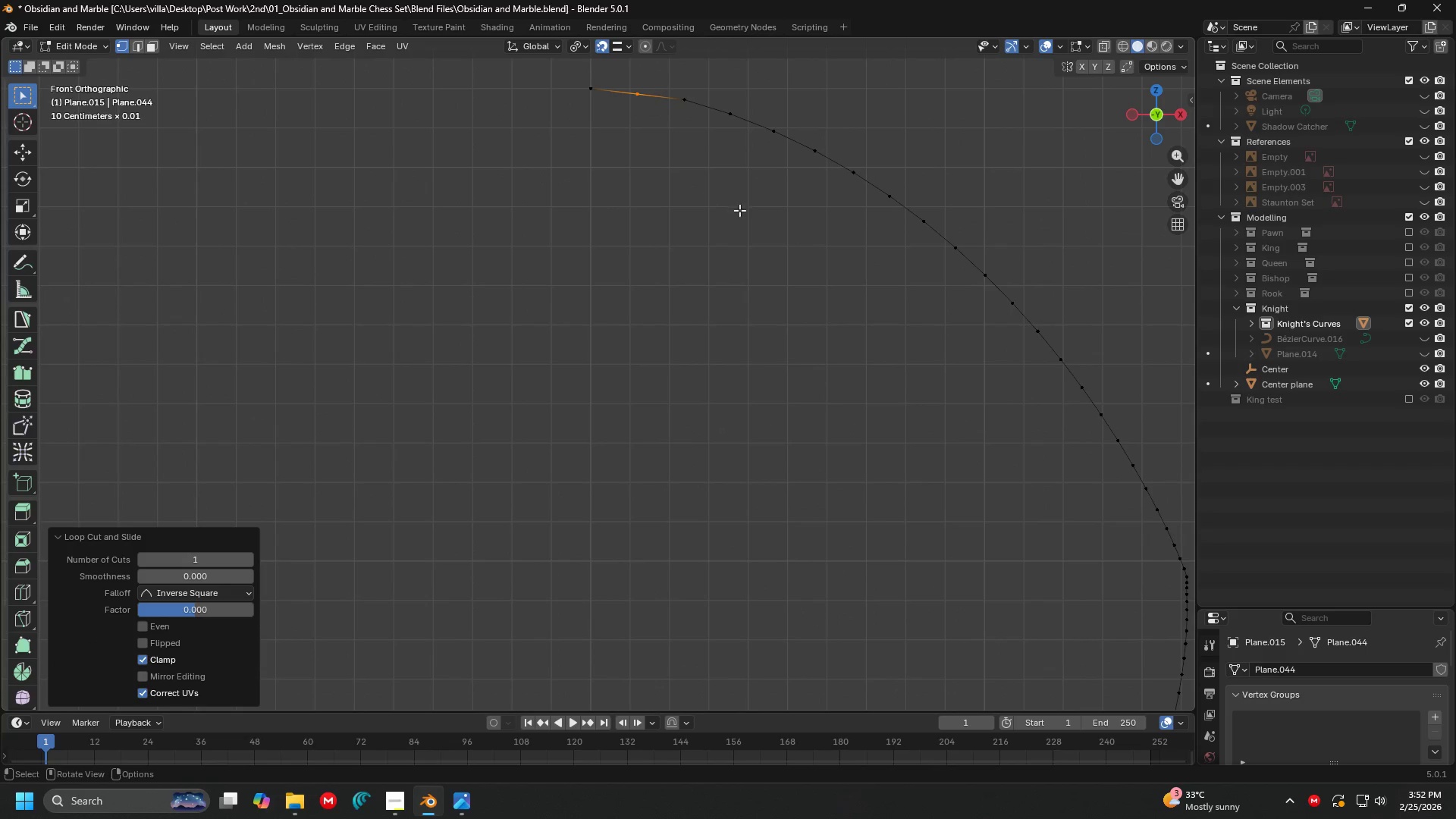 
key(Shift+ShiftLeft)
 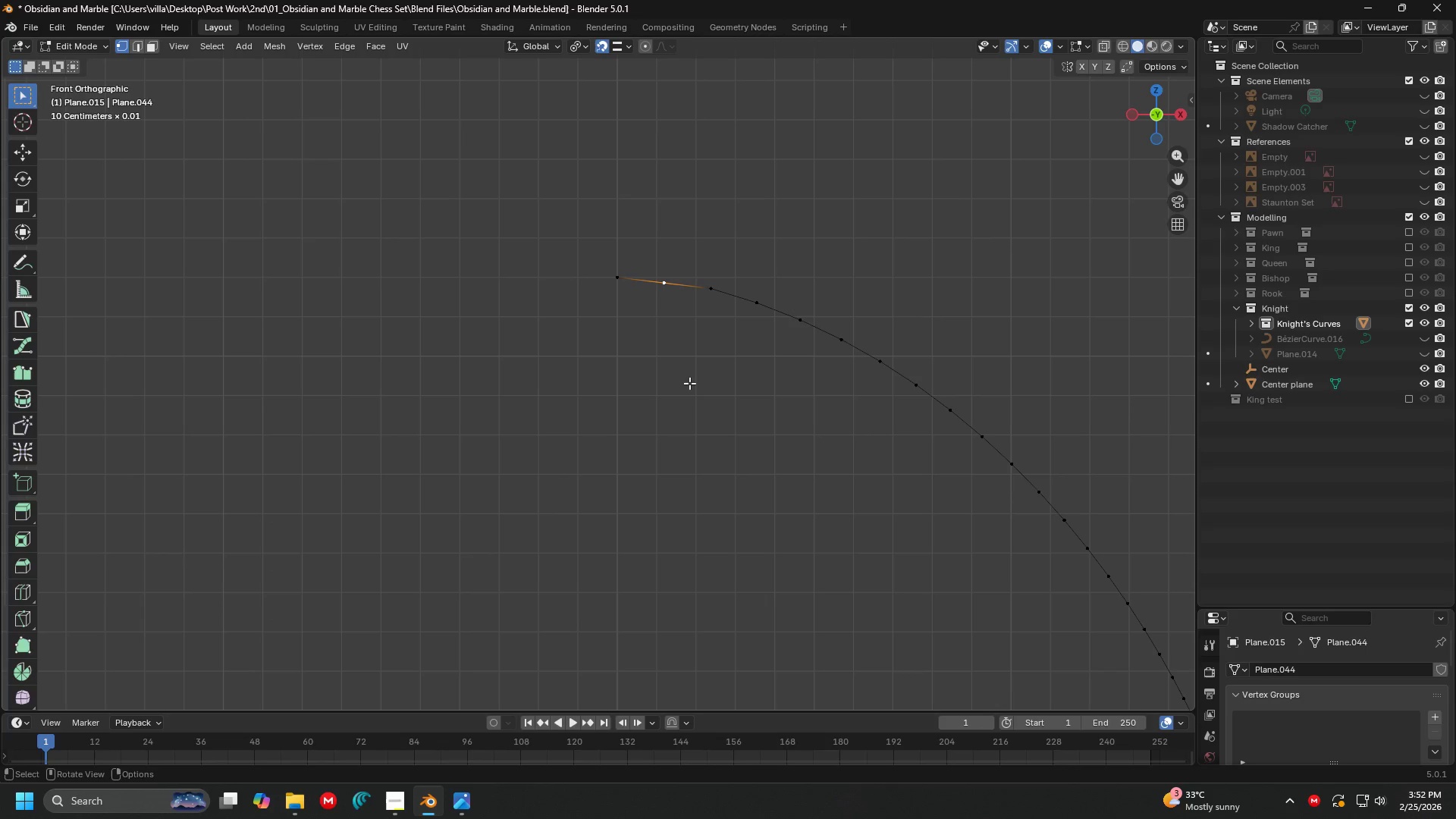 
key(G)
 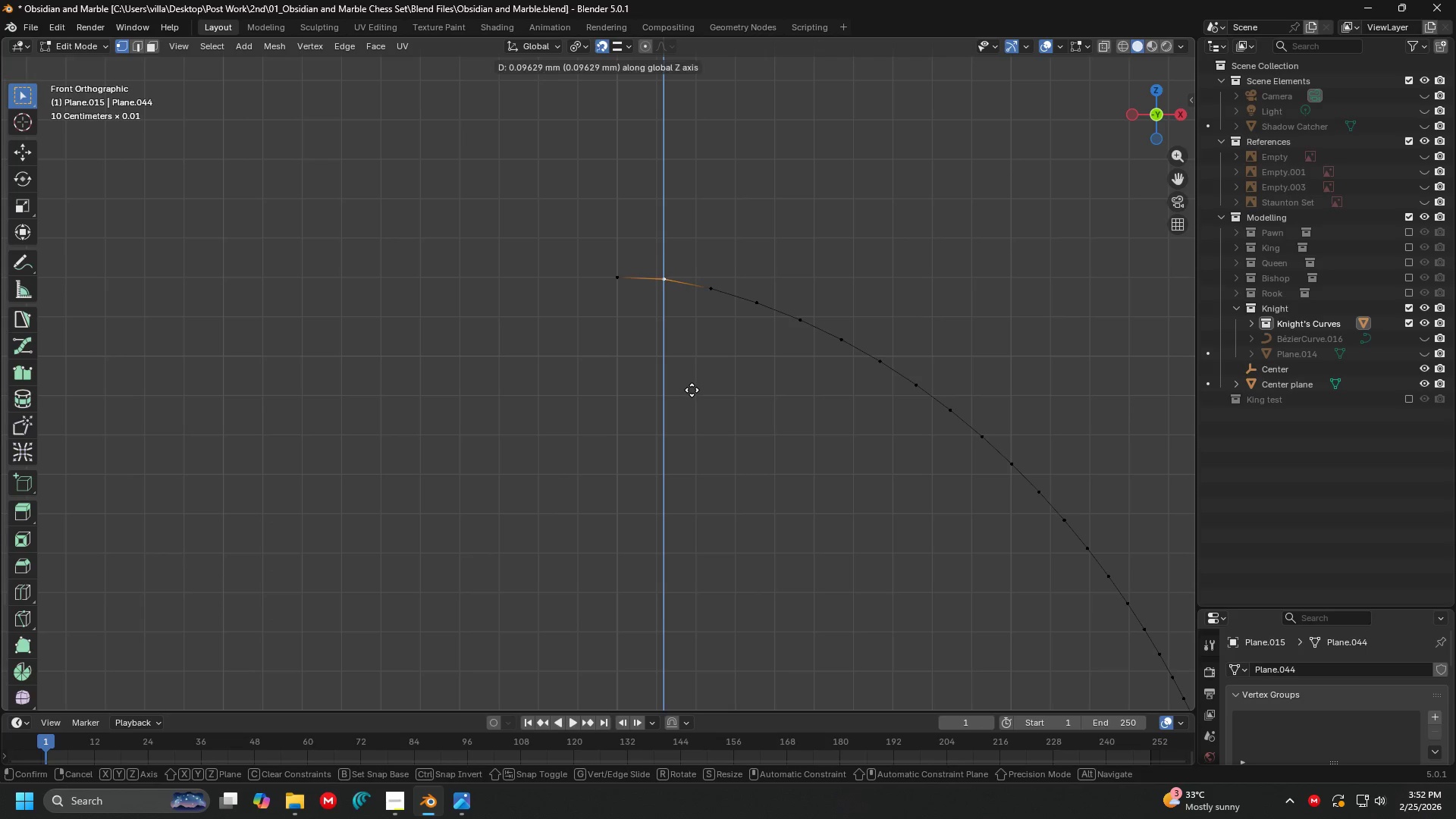 
left_click([692, 390])
 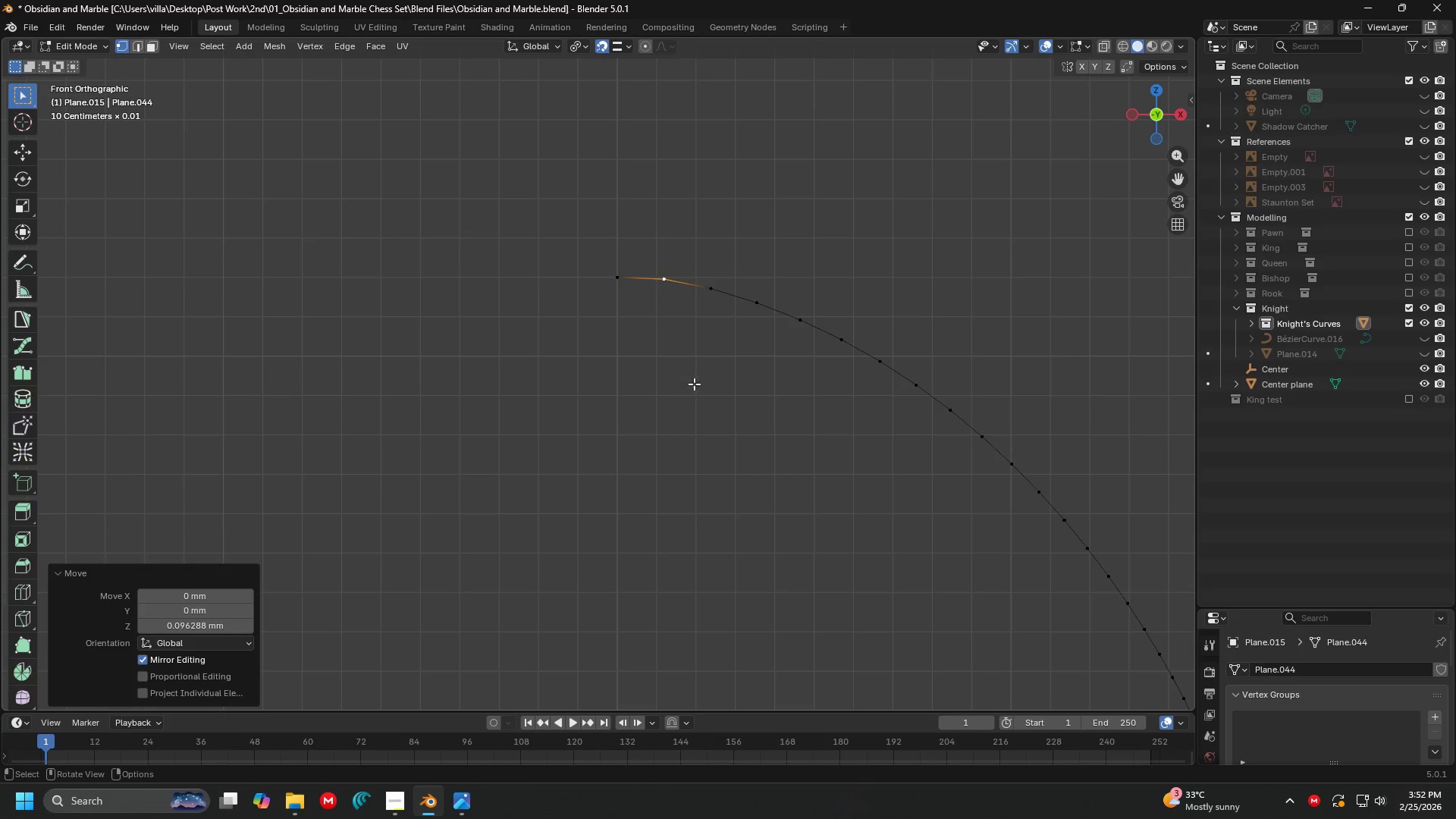 
key(Tab)
 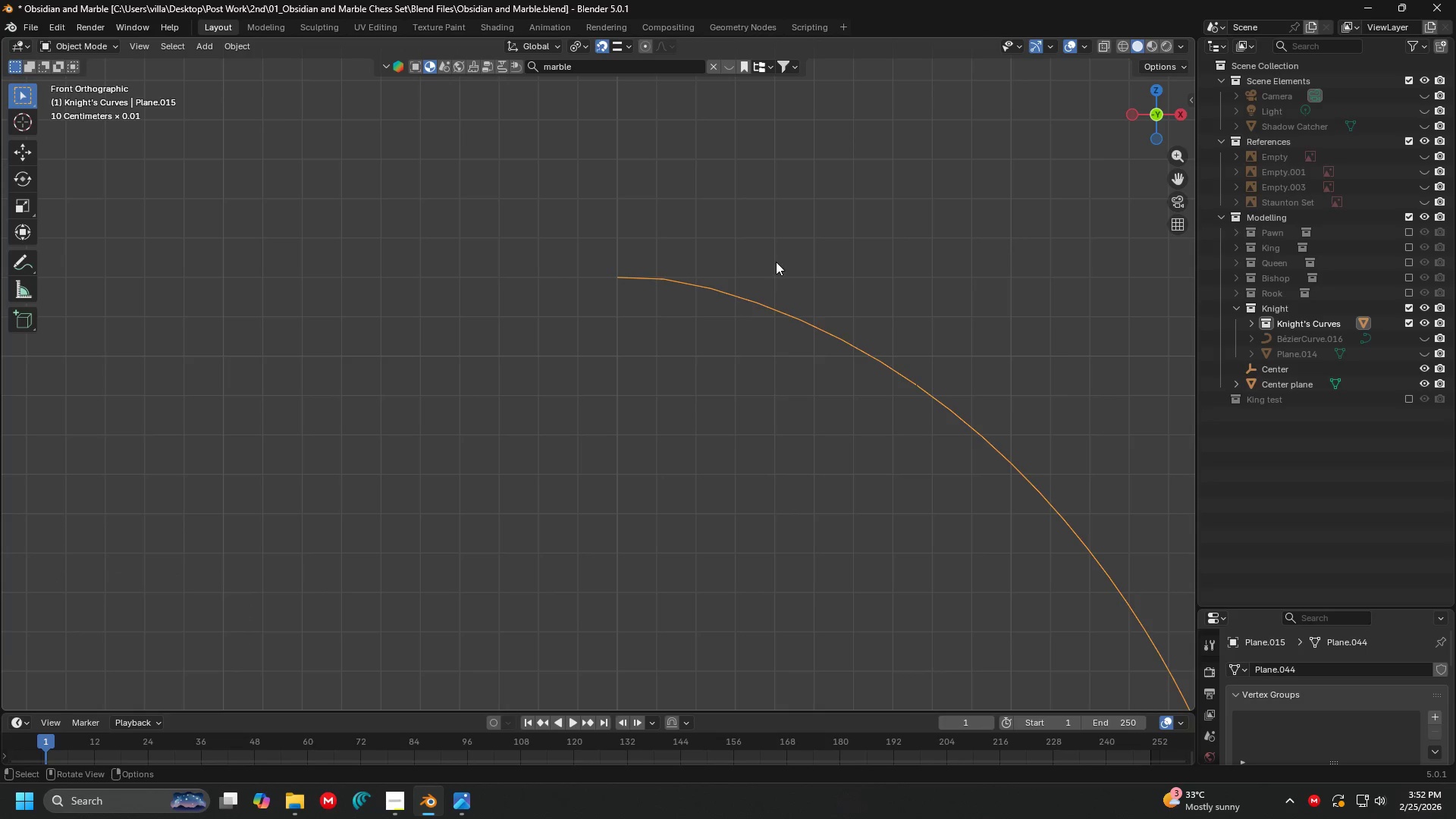 
key(Shift+ShiftLeft)
 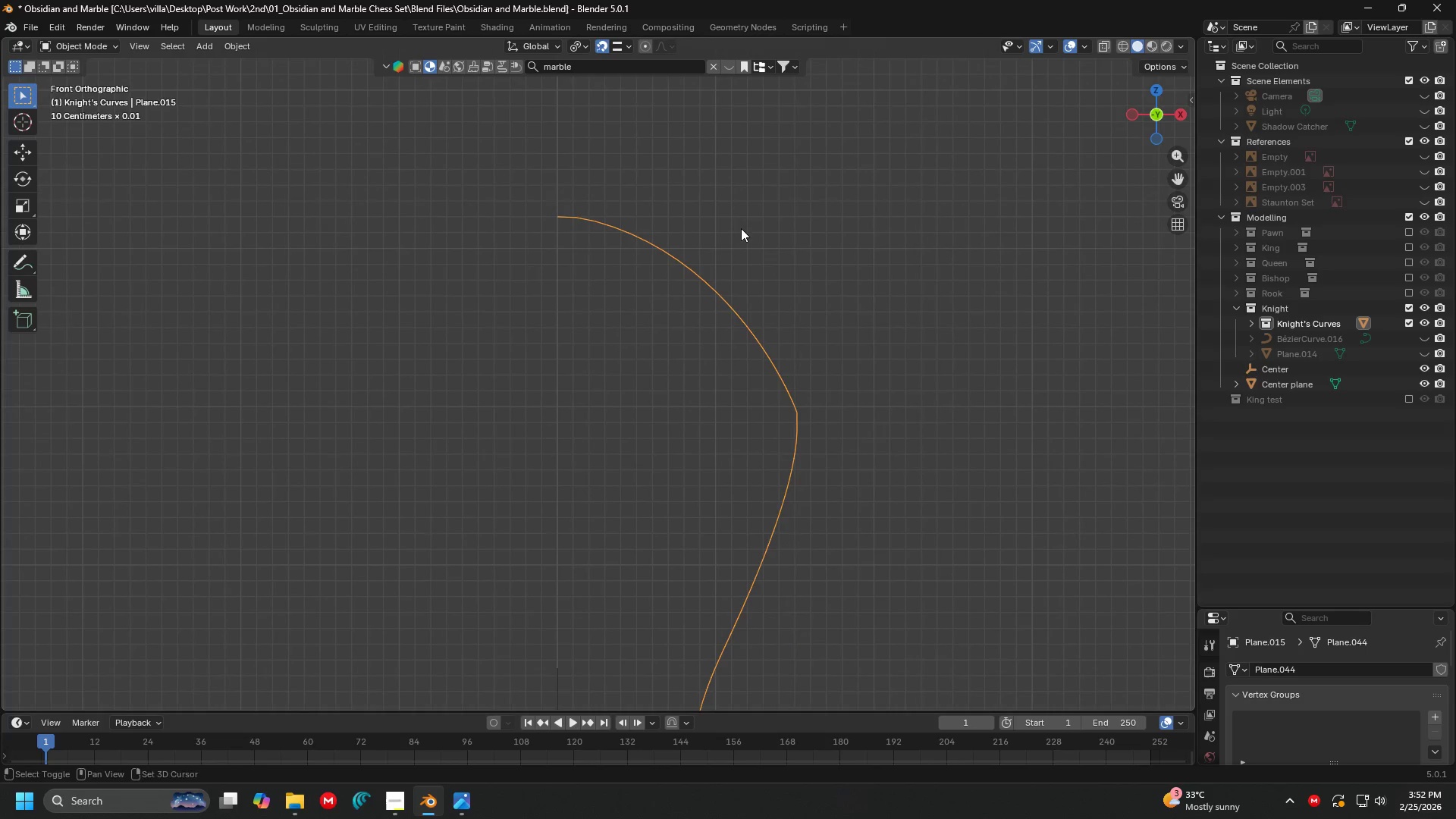 
scroll: coordinate [754, 269], scroll_direction: down, amount: 10.0
 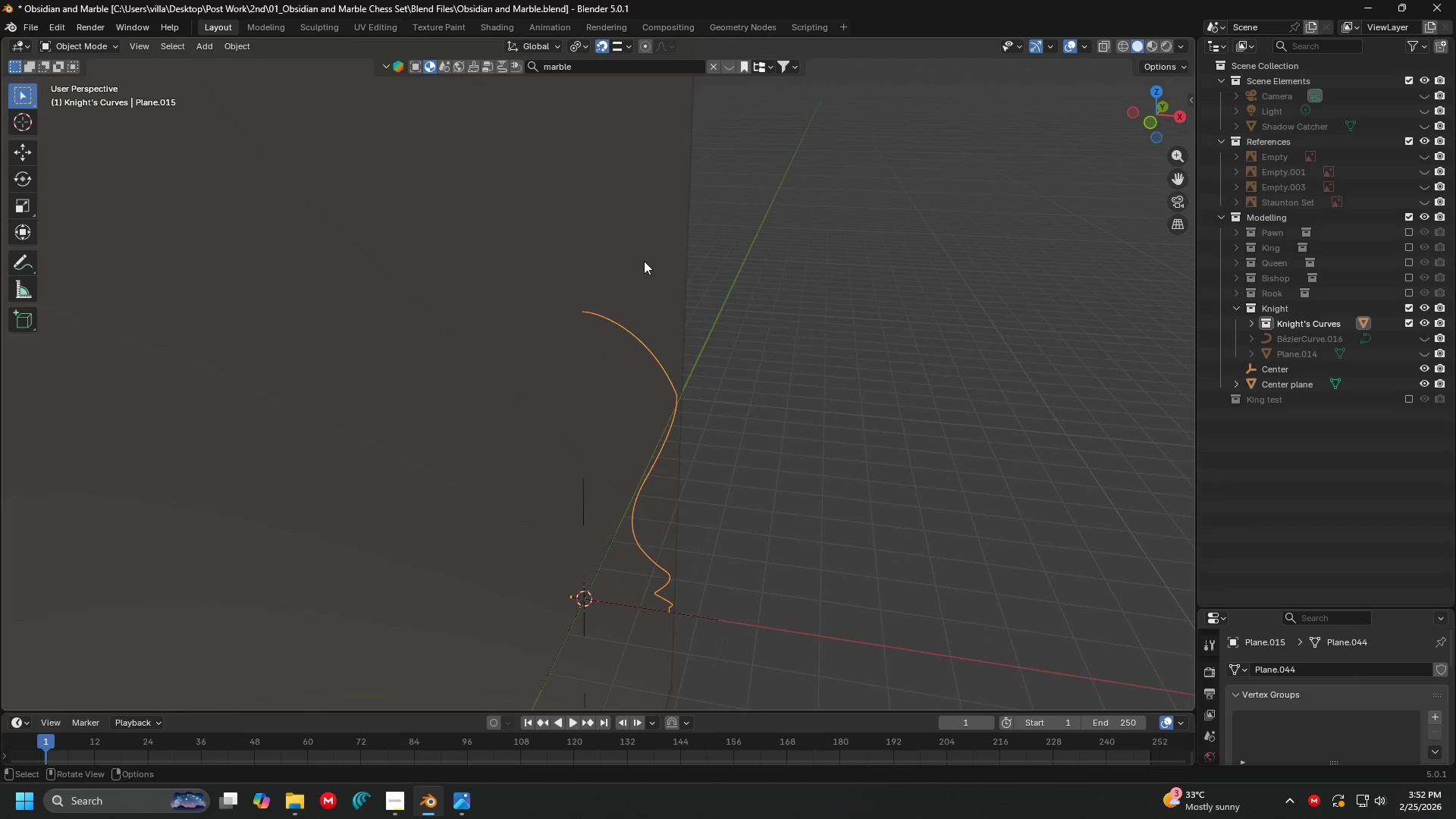 
key(H)
 